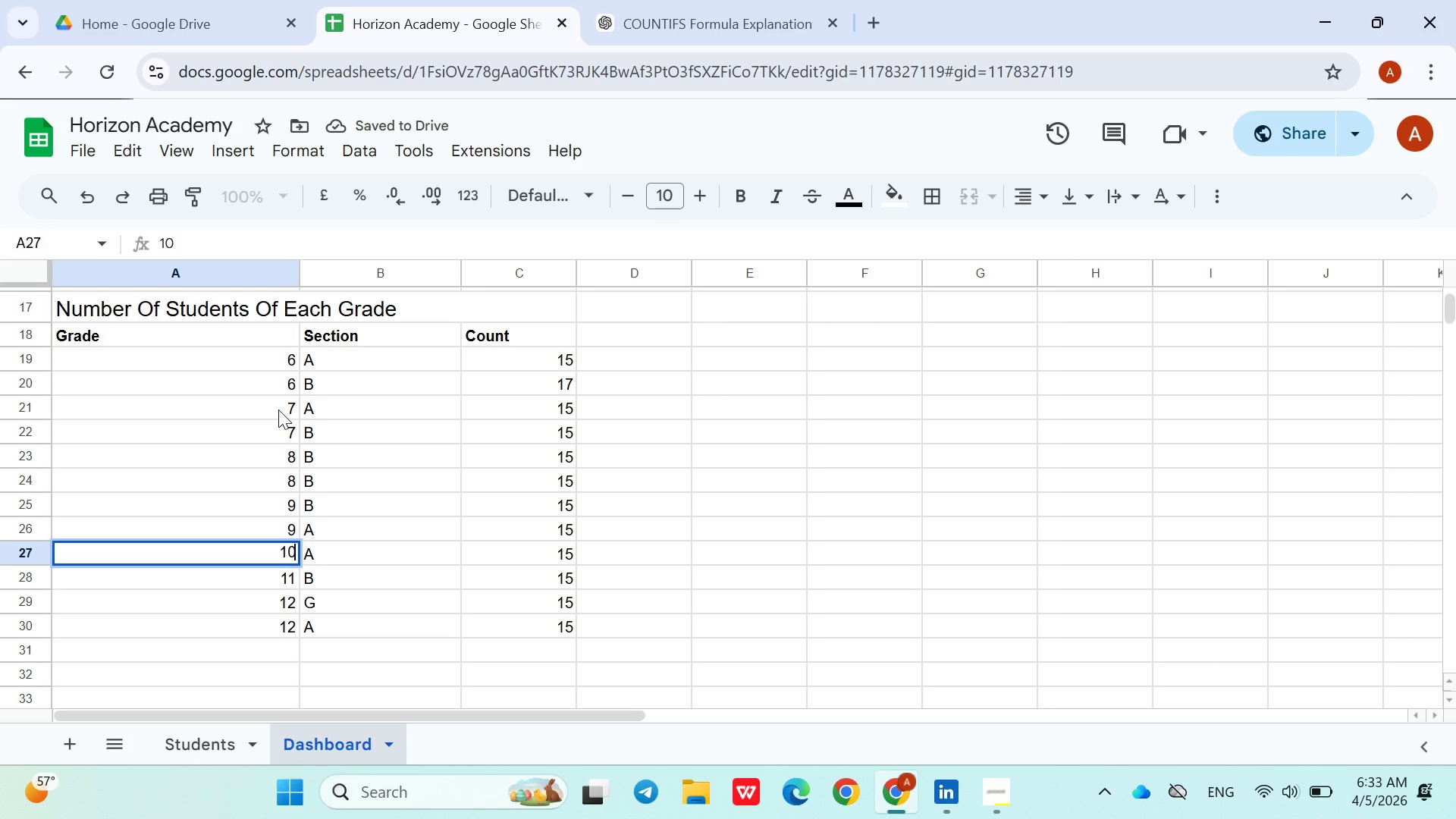 
key(ArrowDown)
 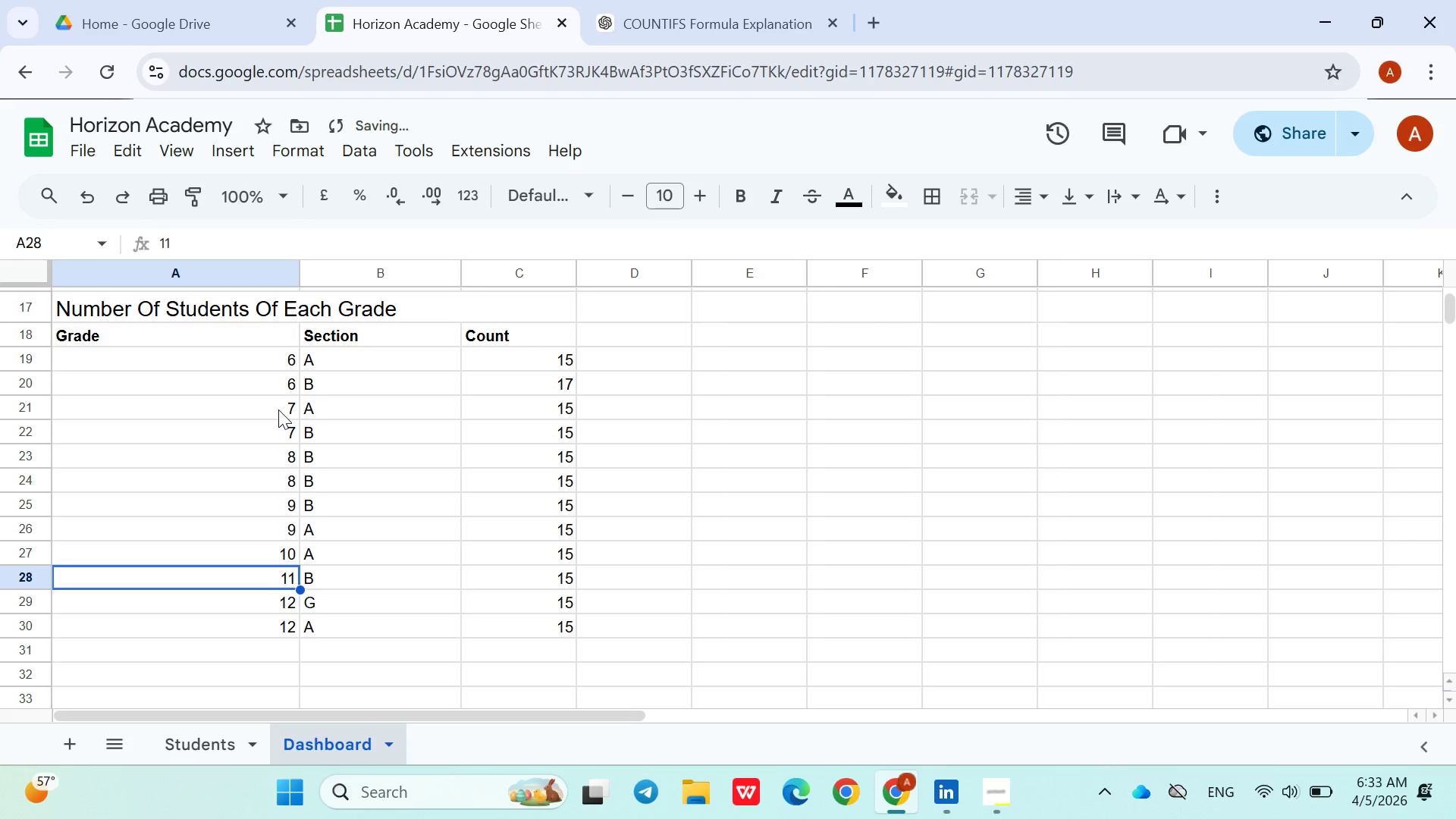 
type(10)
 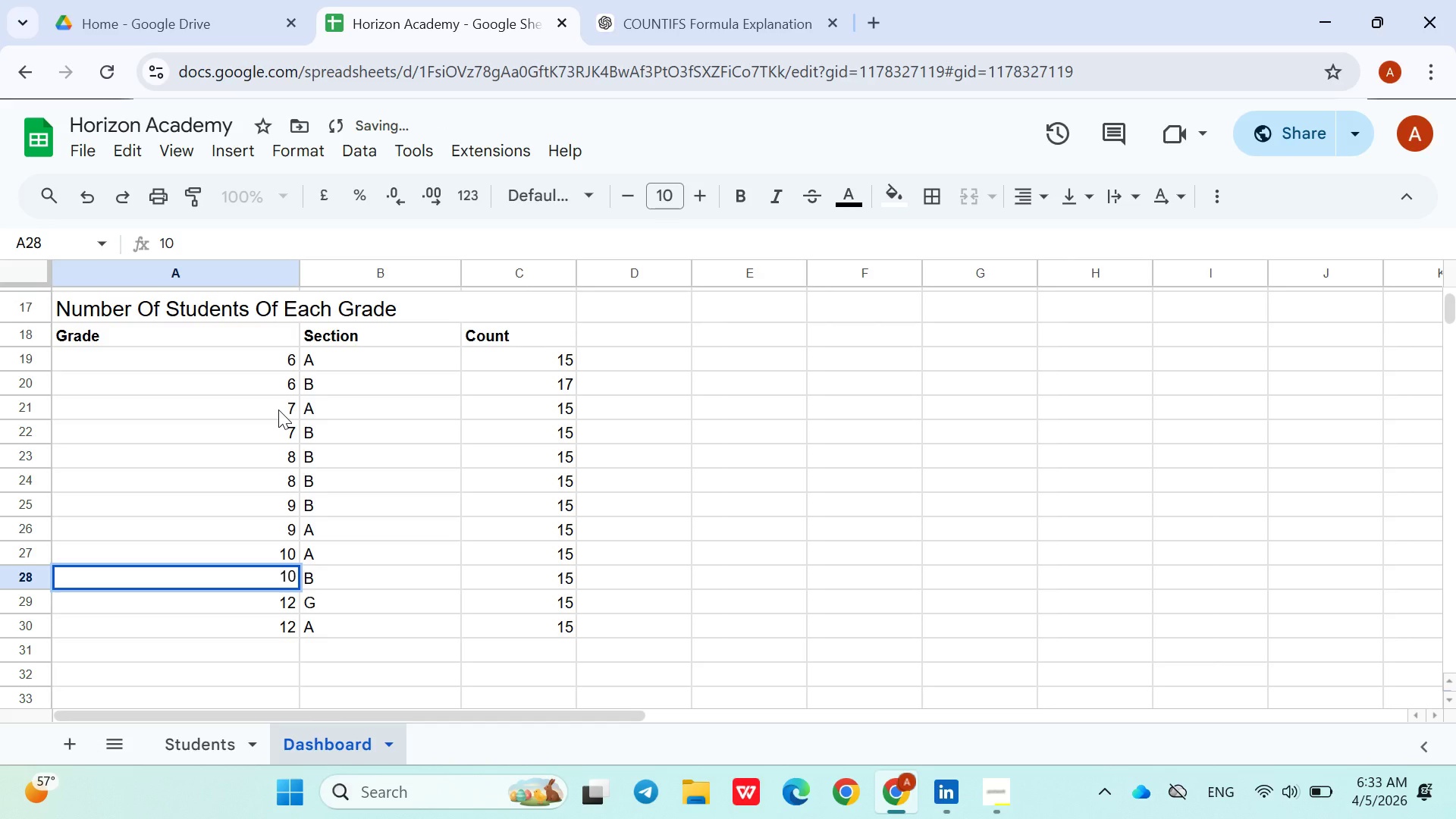 
key(ArrowDown)
 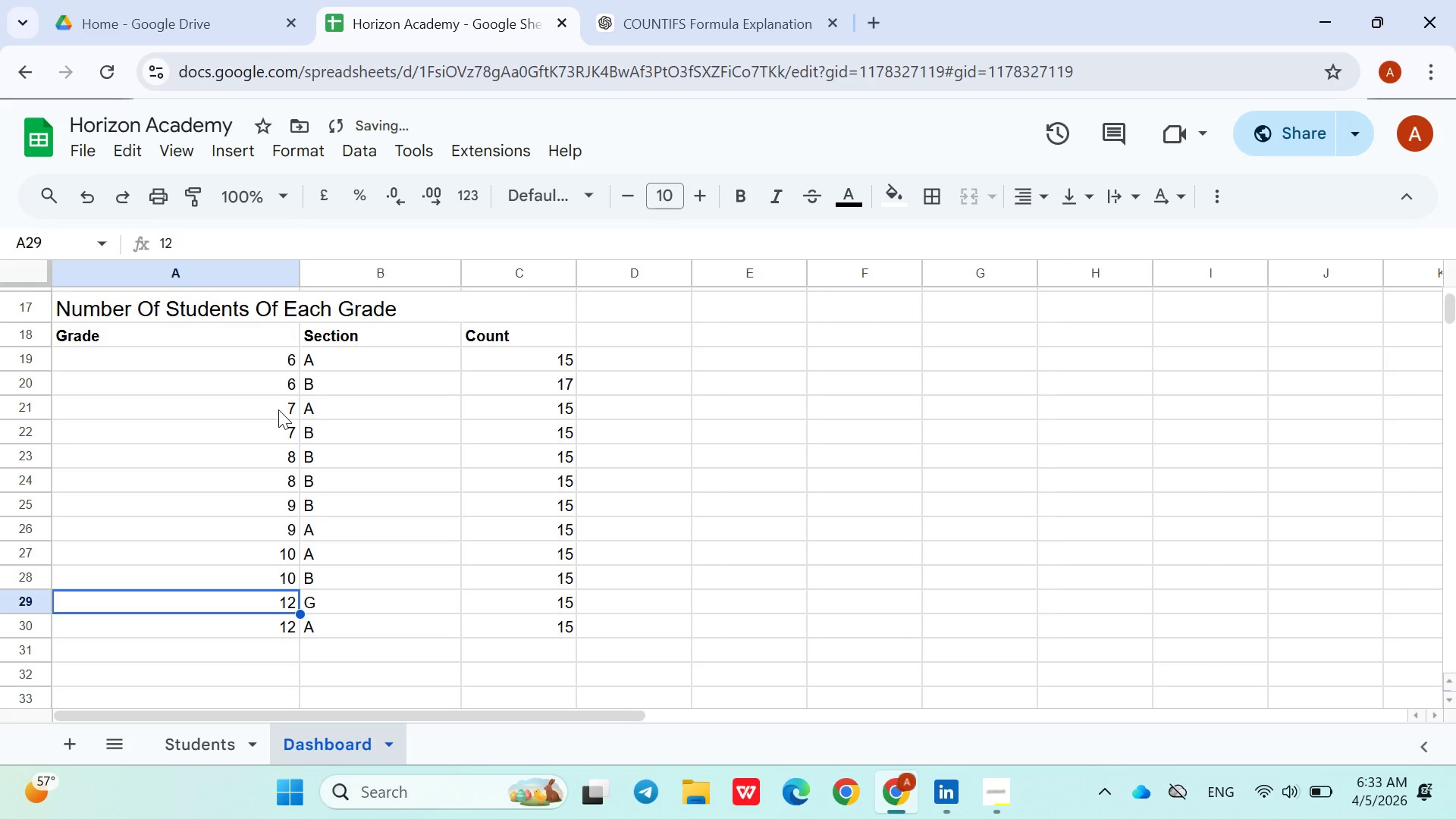 
type(11)
 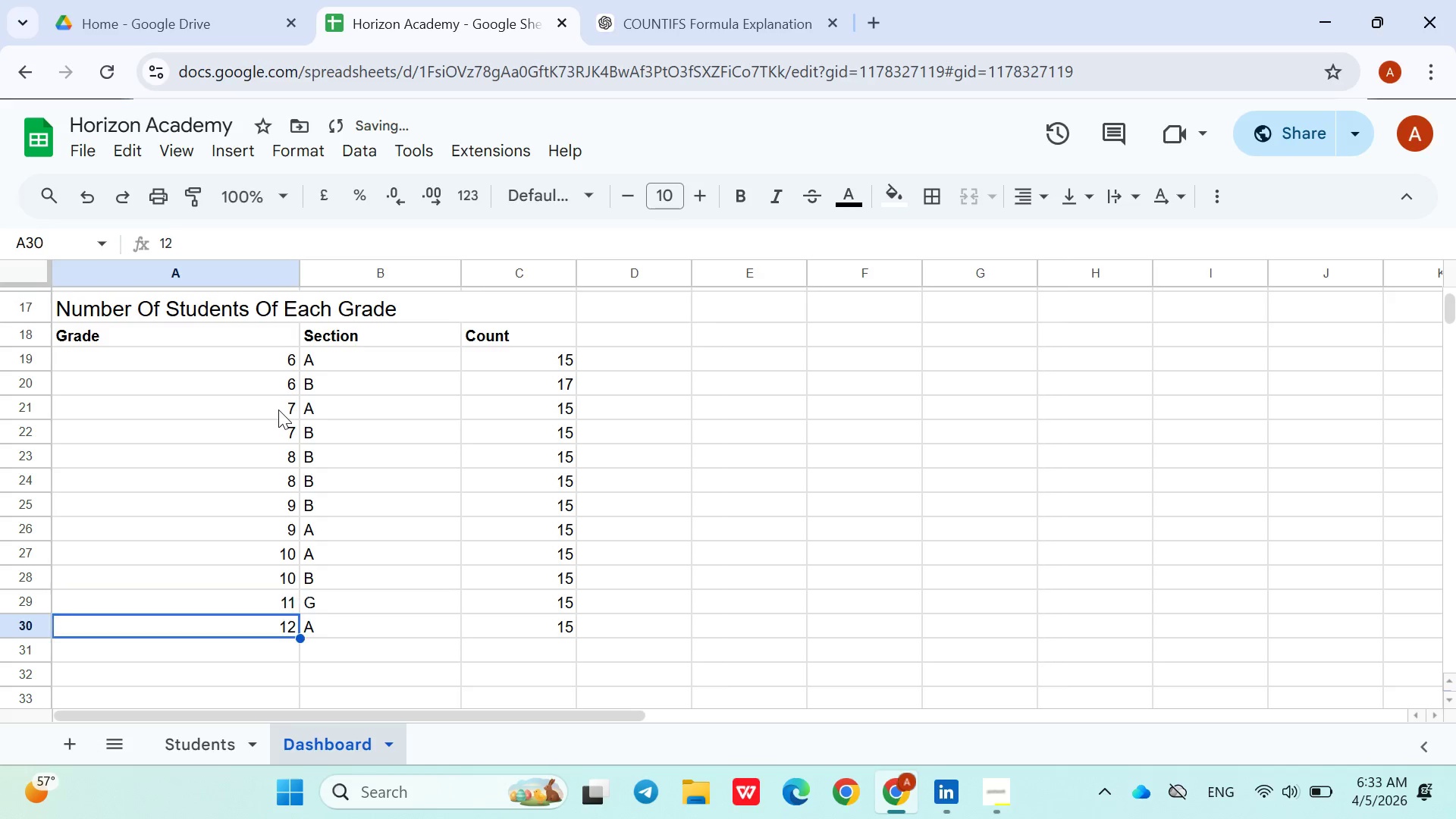 
key(ArrowDown)
 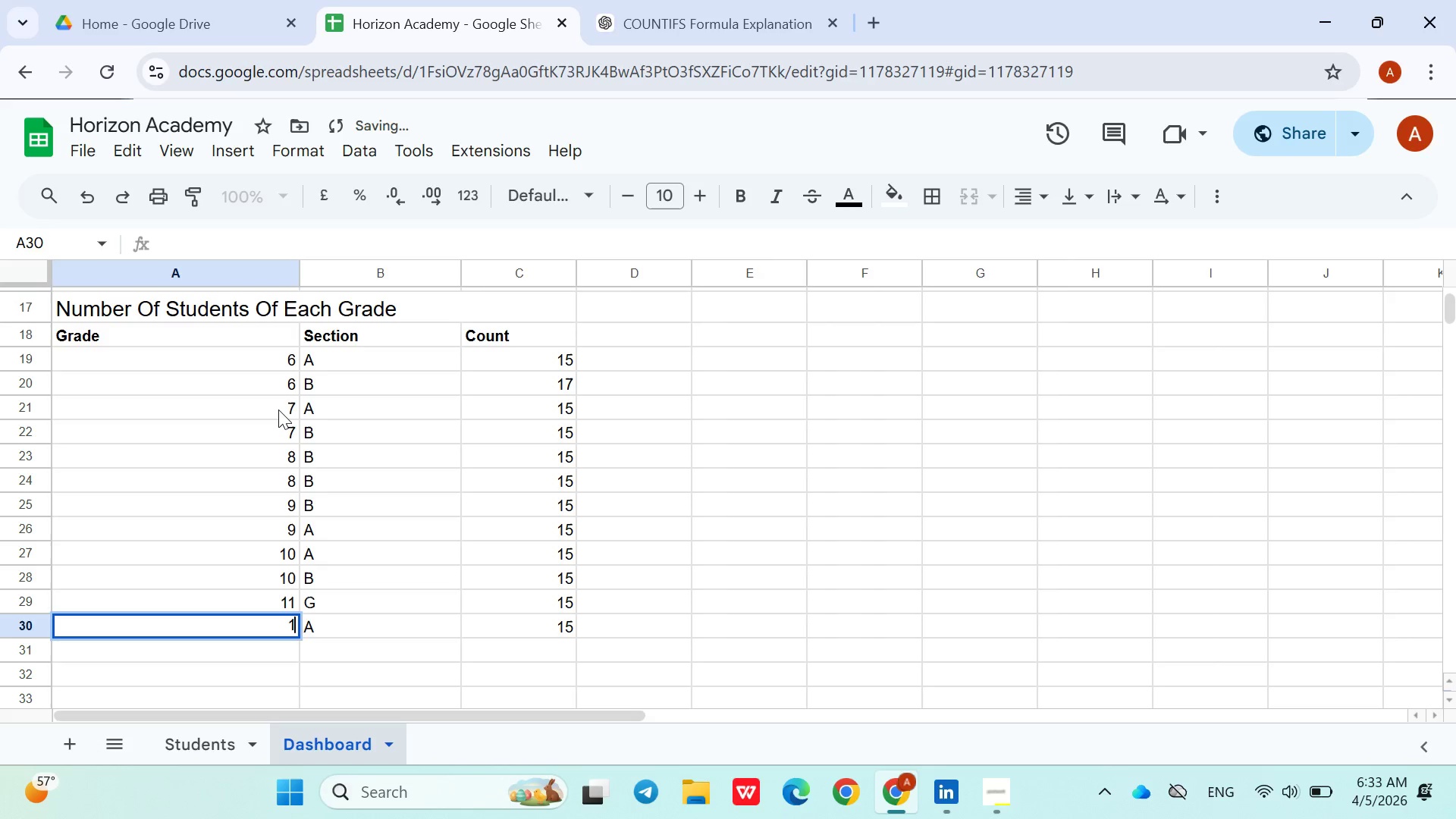 
type(11)
 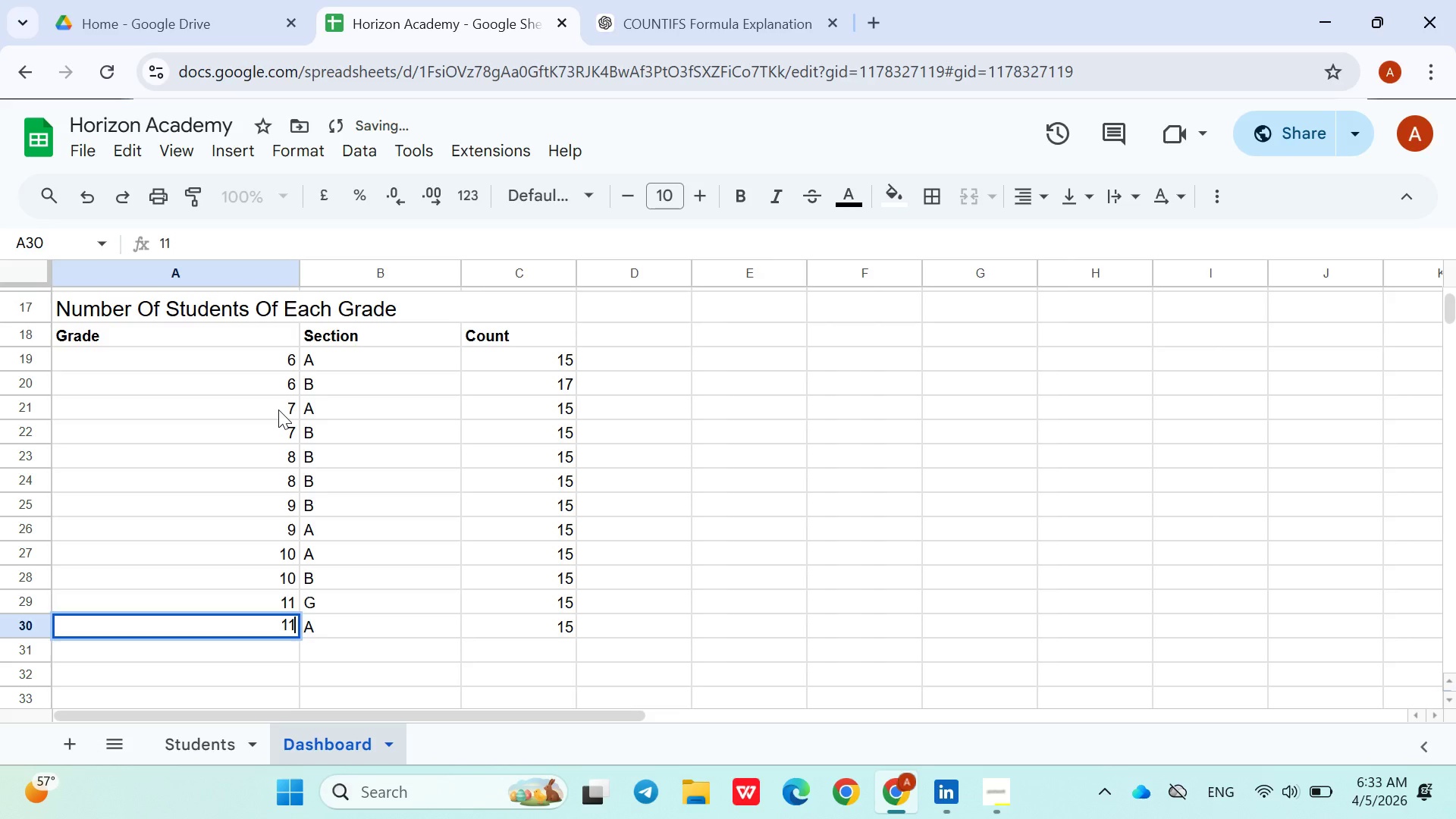 
key(ArrowDown)
 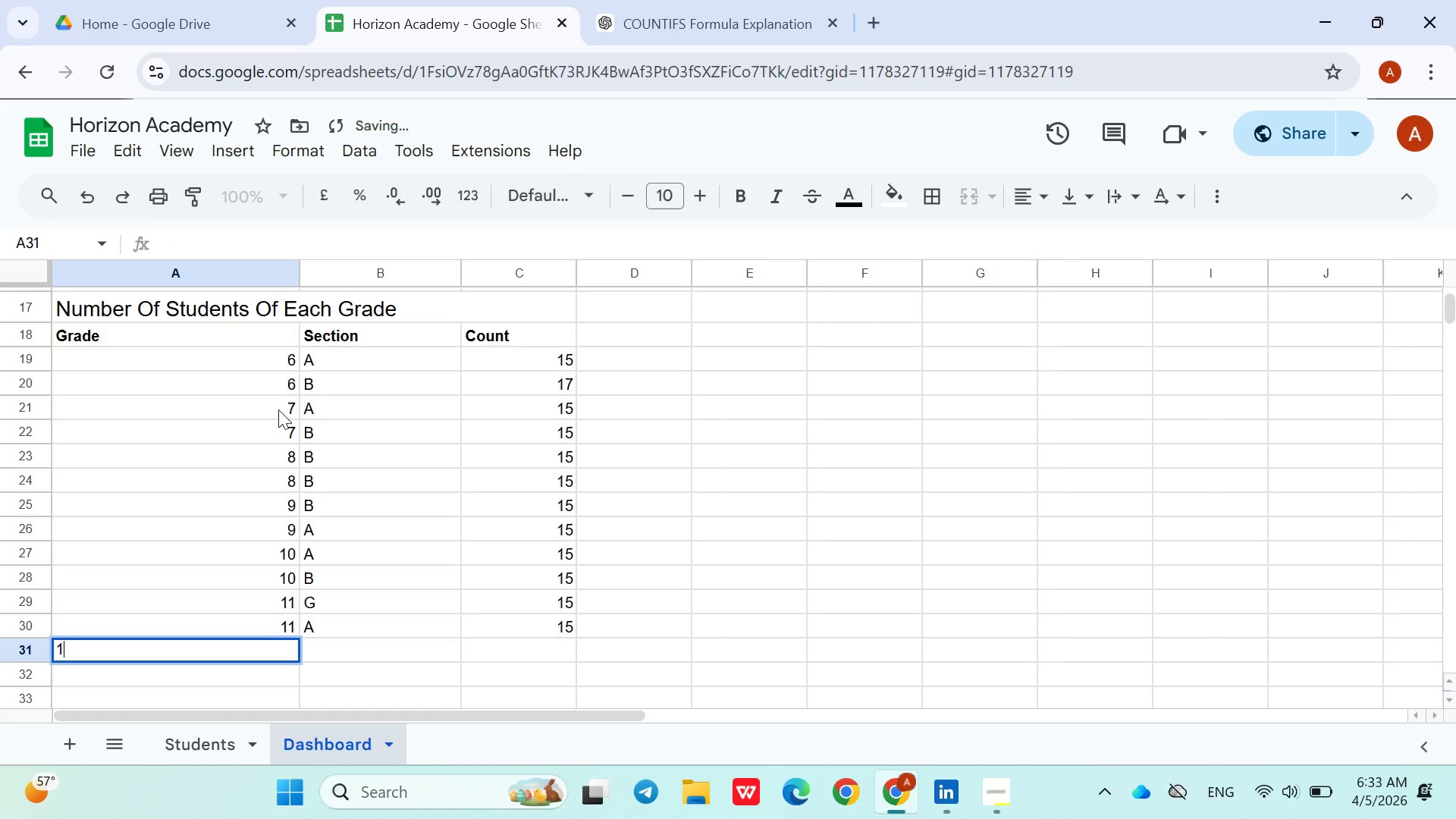 
type(12)
 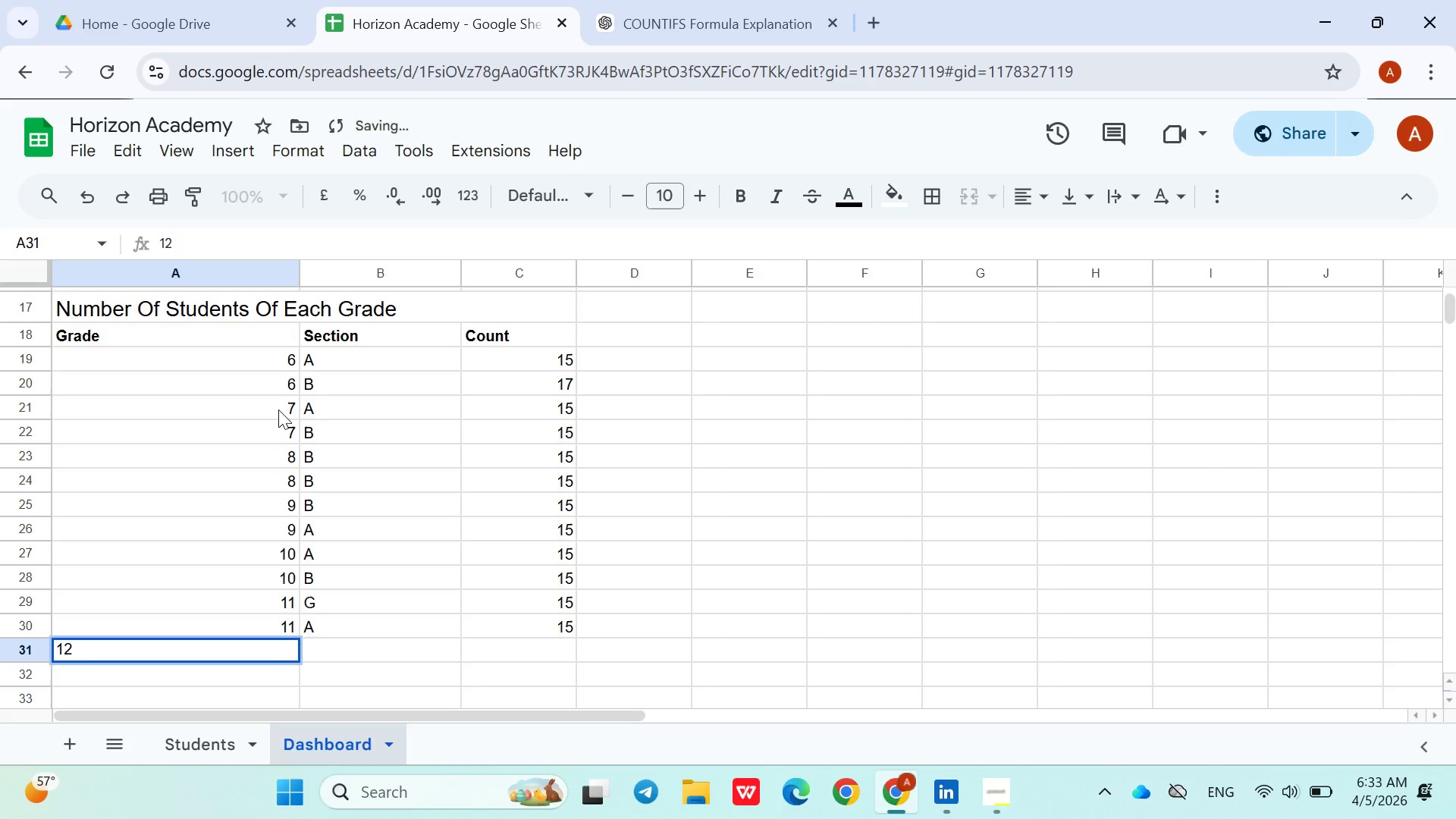 
key(ArrowDown)
 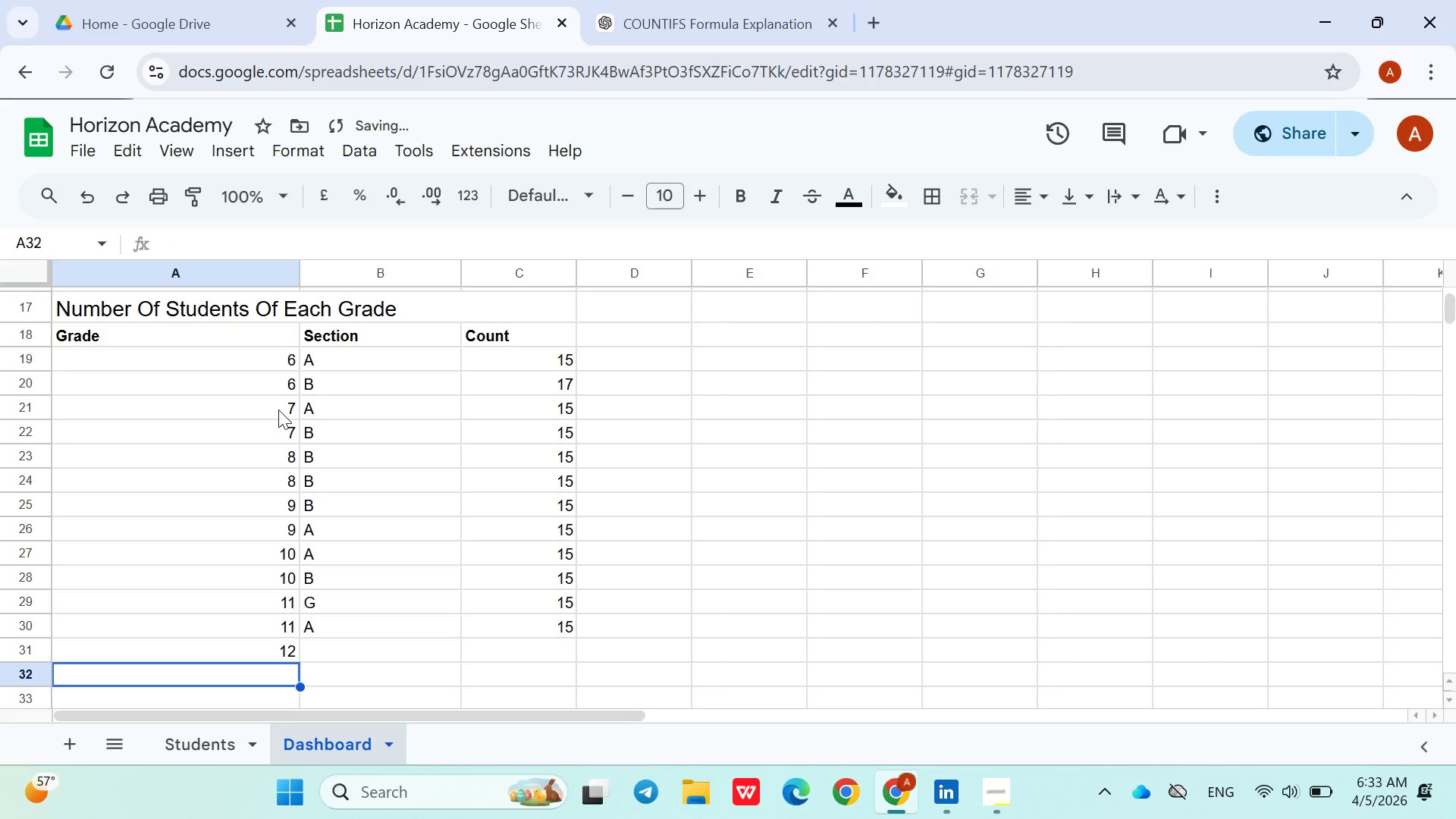 
type(12)
 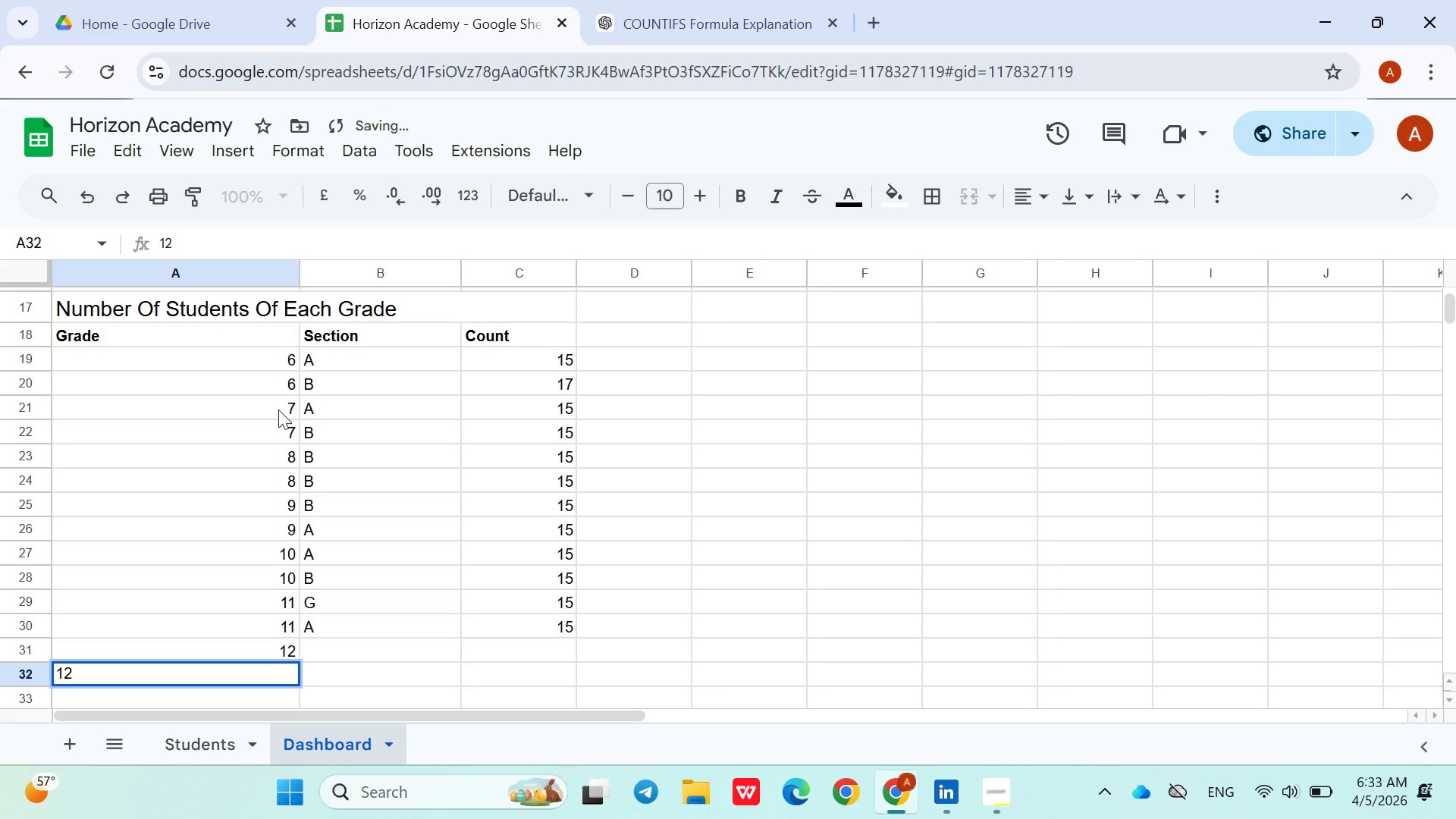 
key(ArrowUp)
 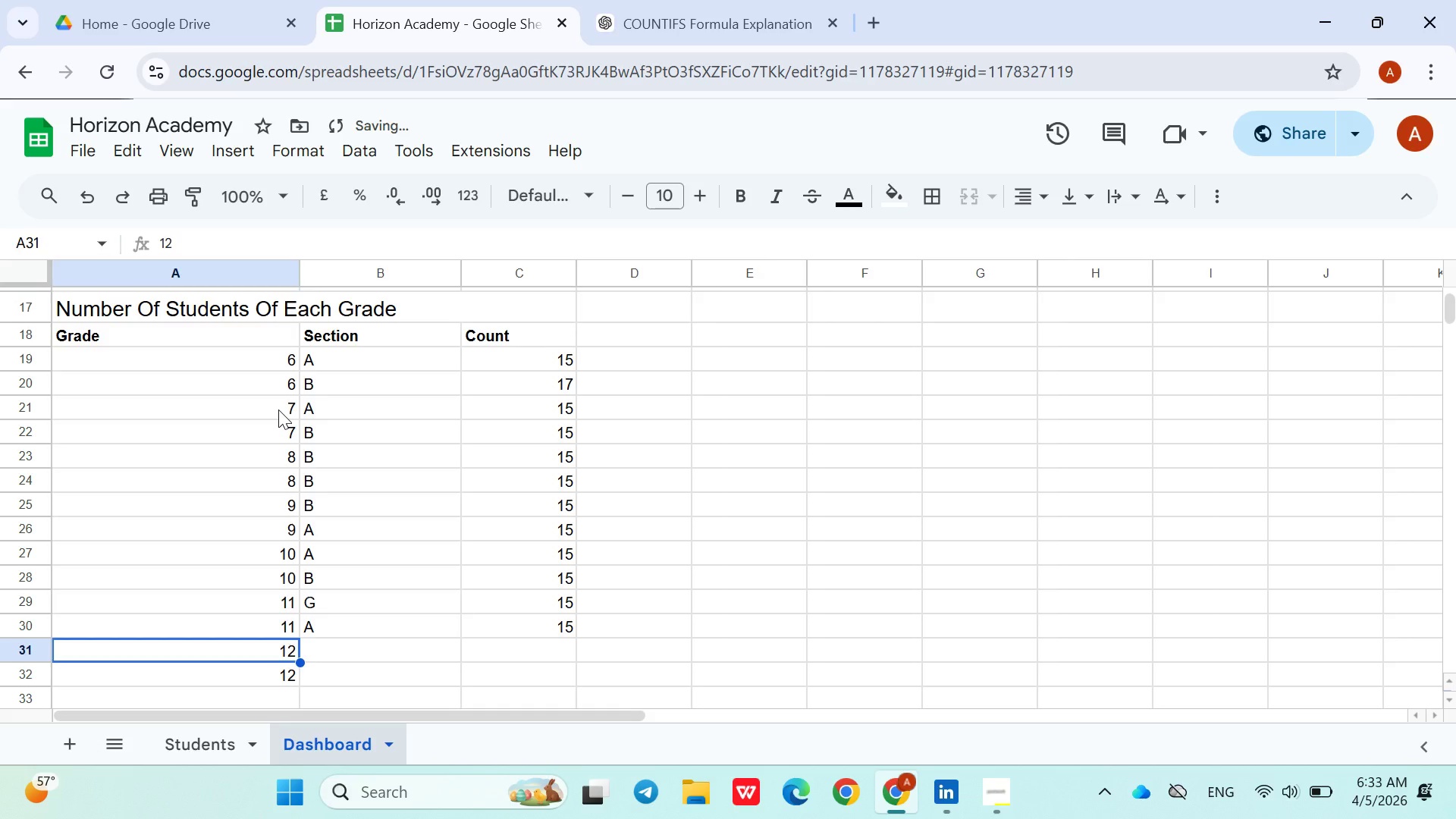 
key(ArrowRight)
 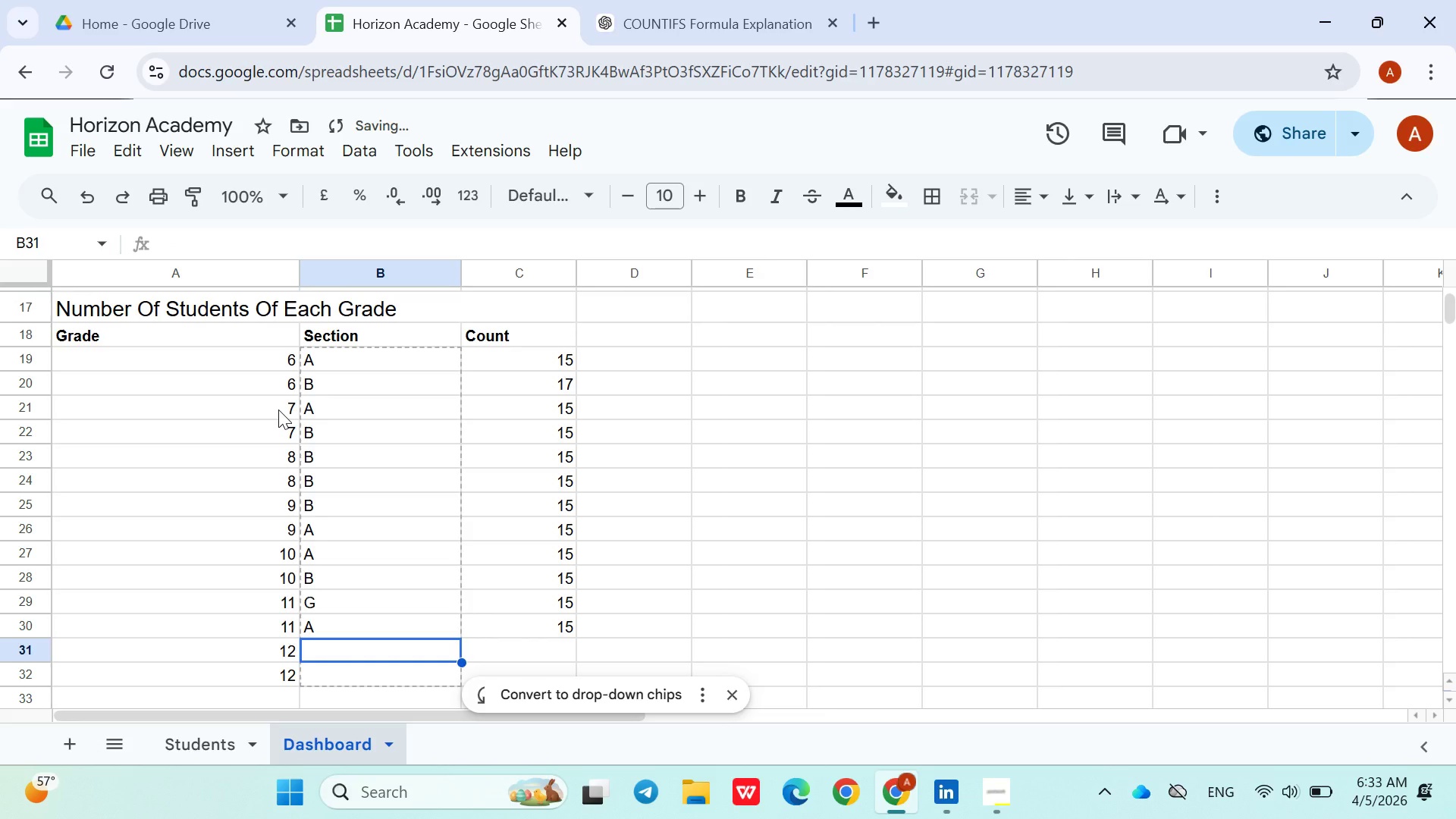 
key(Shift+A)
 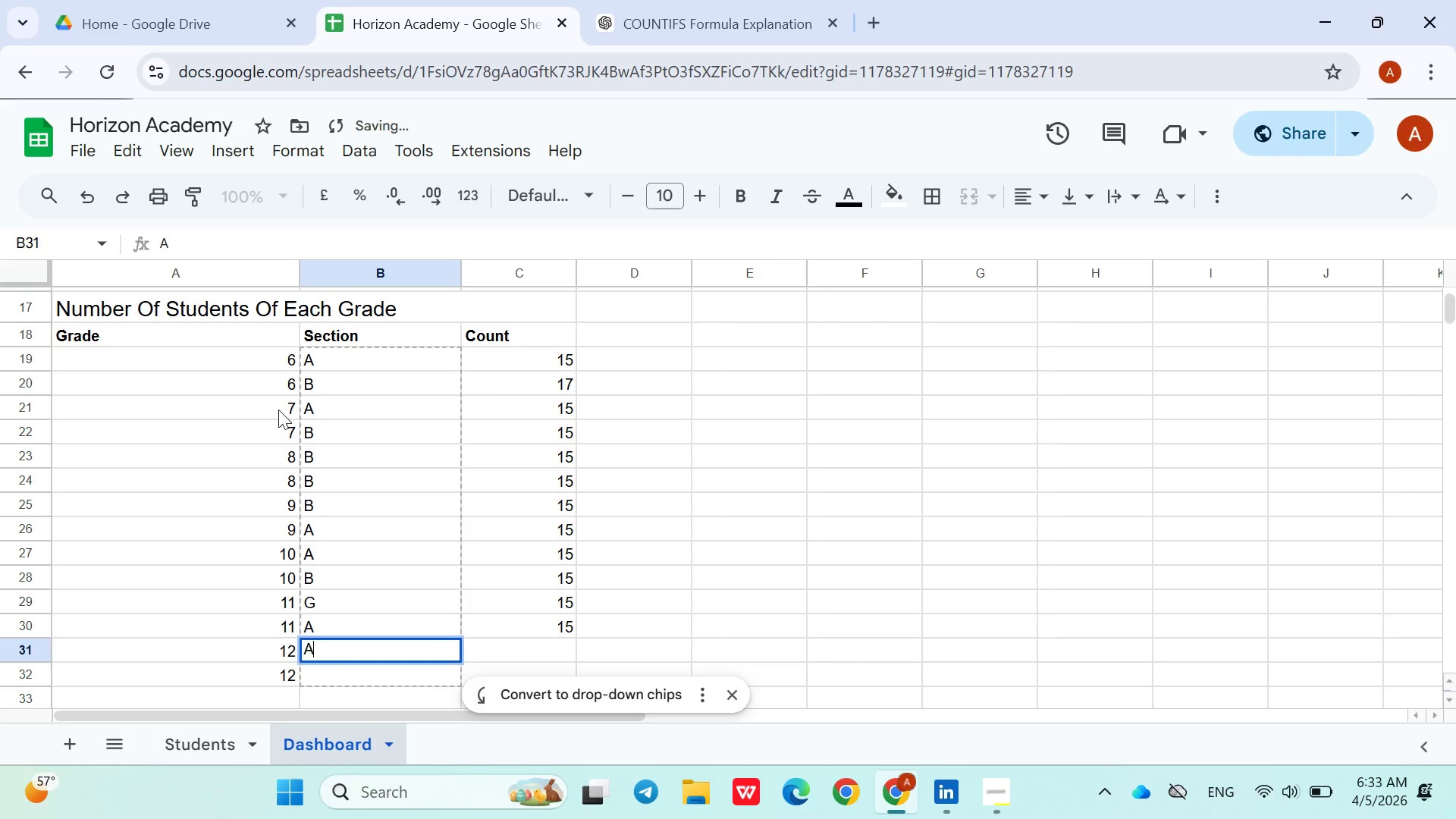 
key(ArrowDown)
 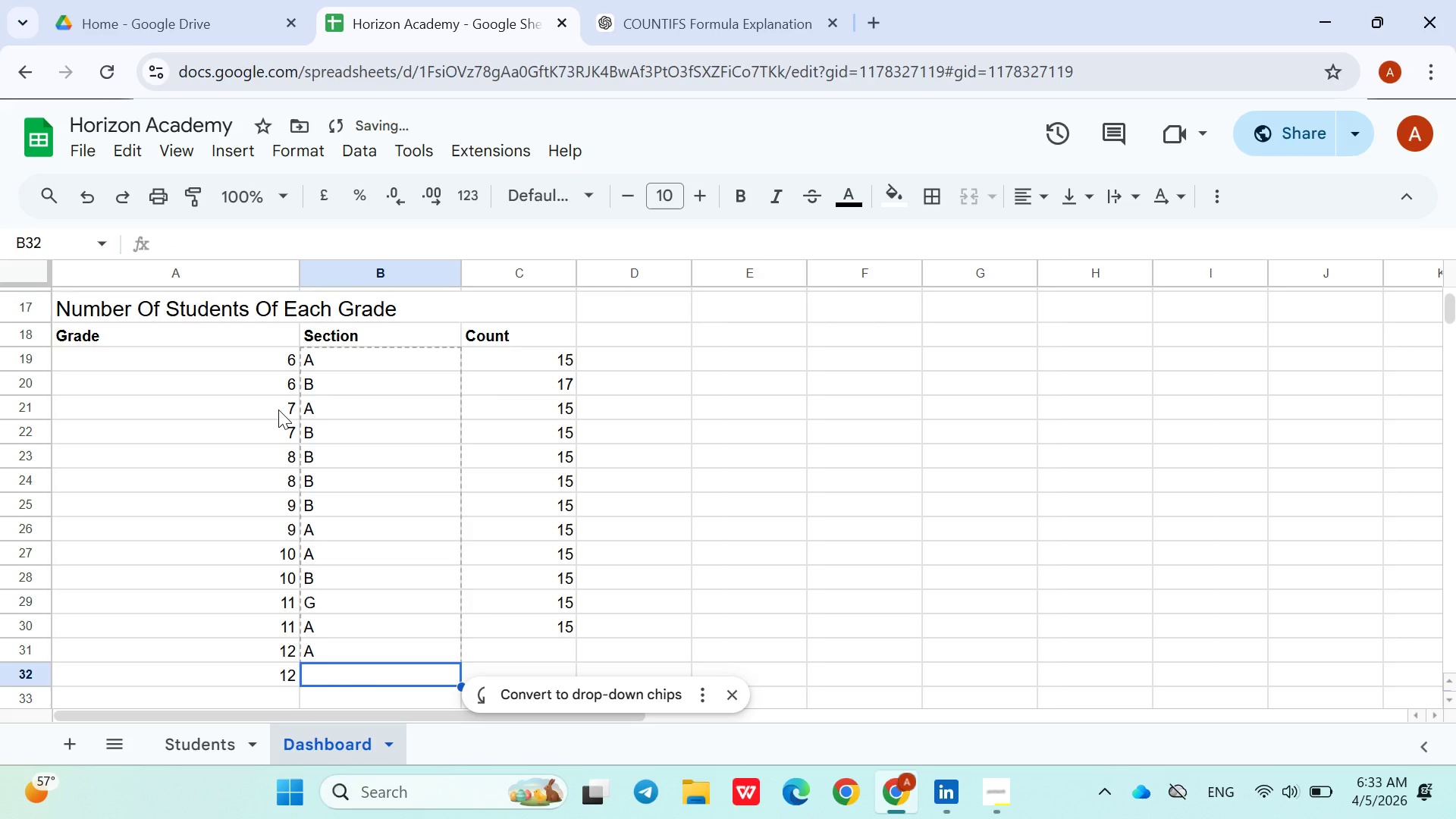 
key(Shift+B)
 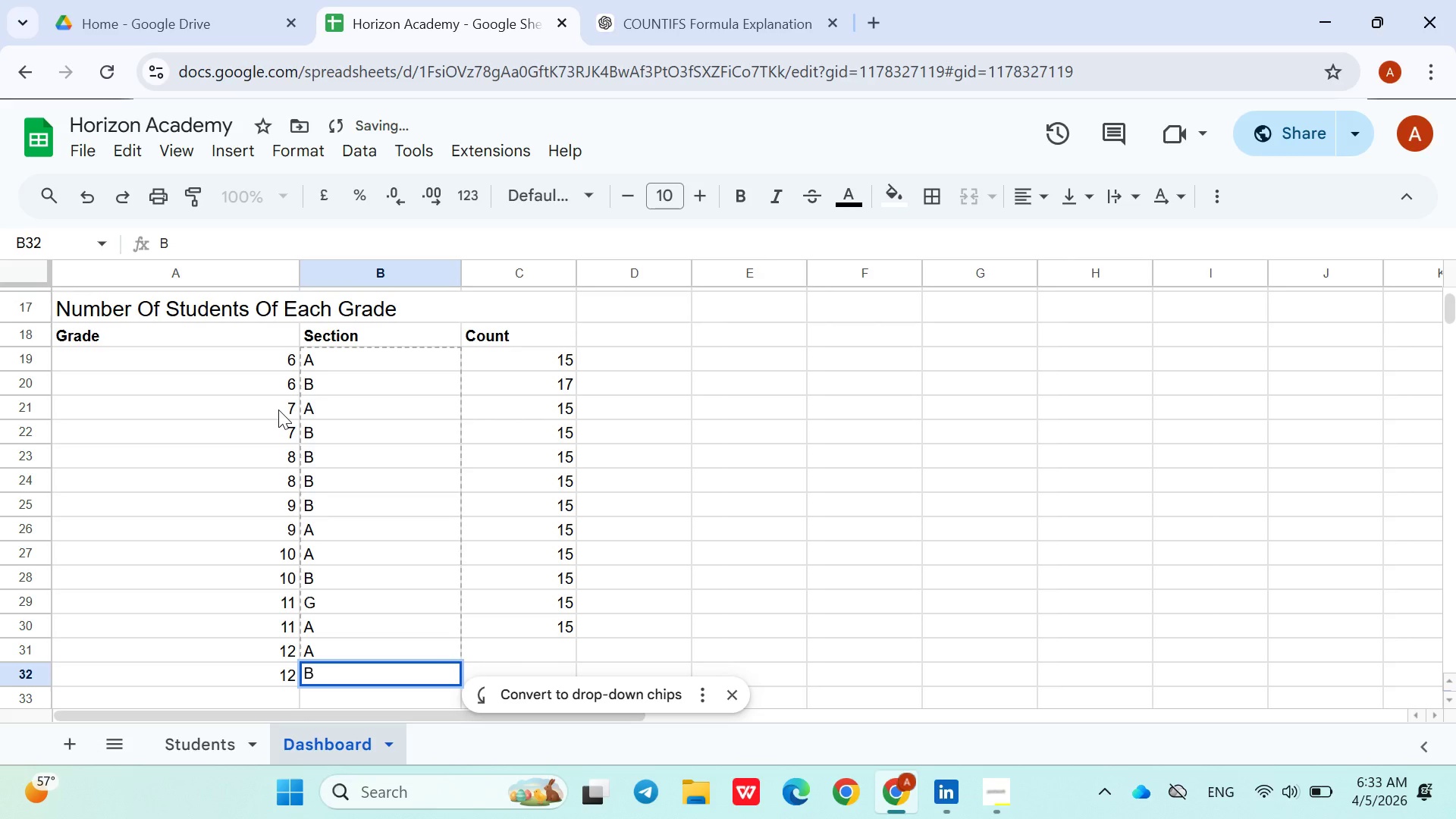 
key(ArrowUp)
 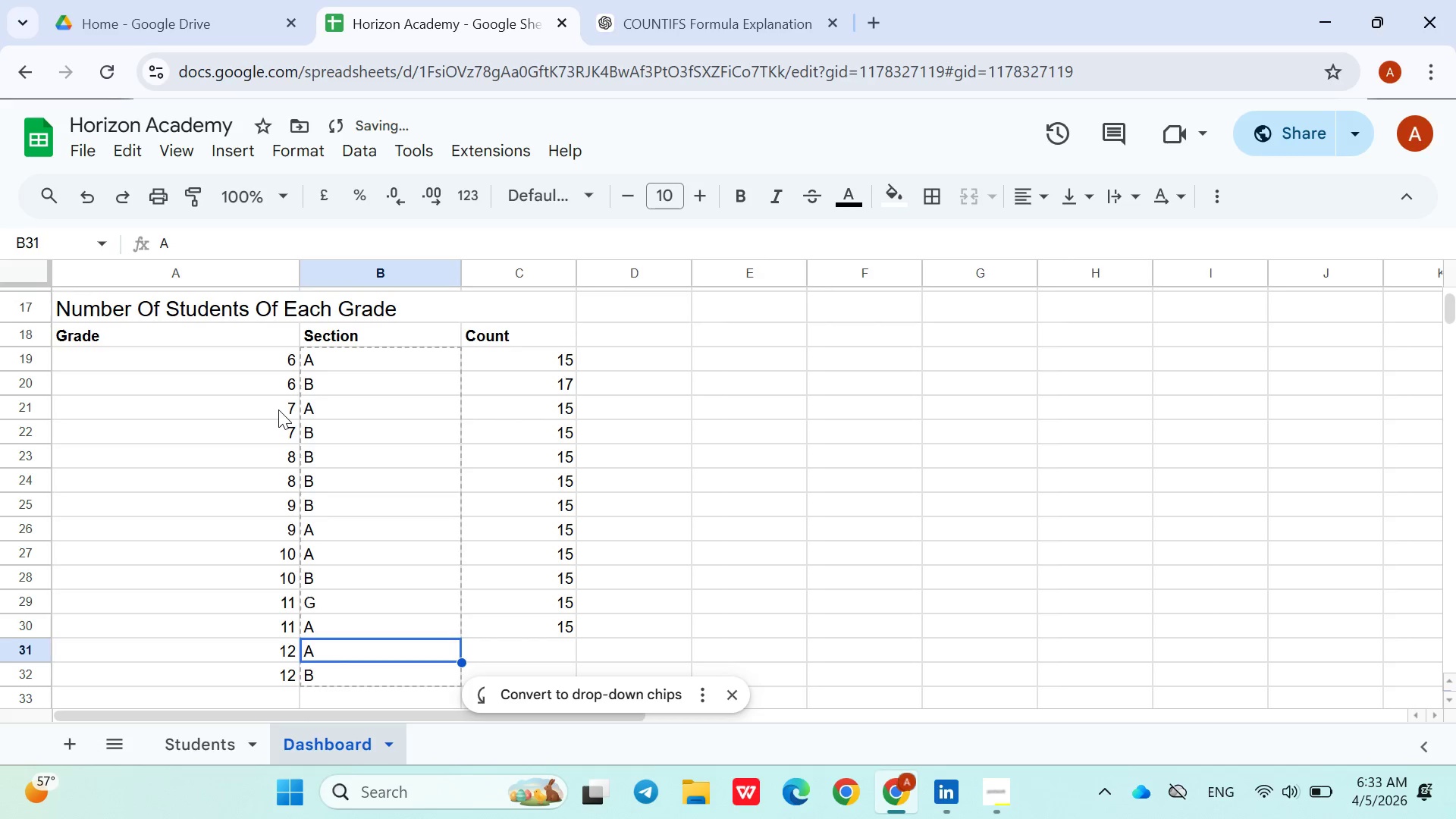 
key(ArrowUp)
 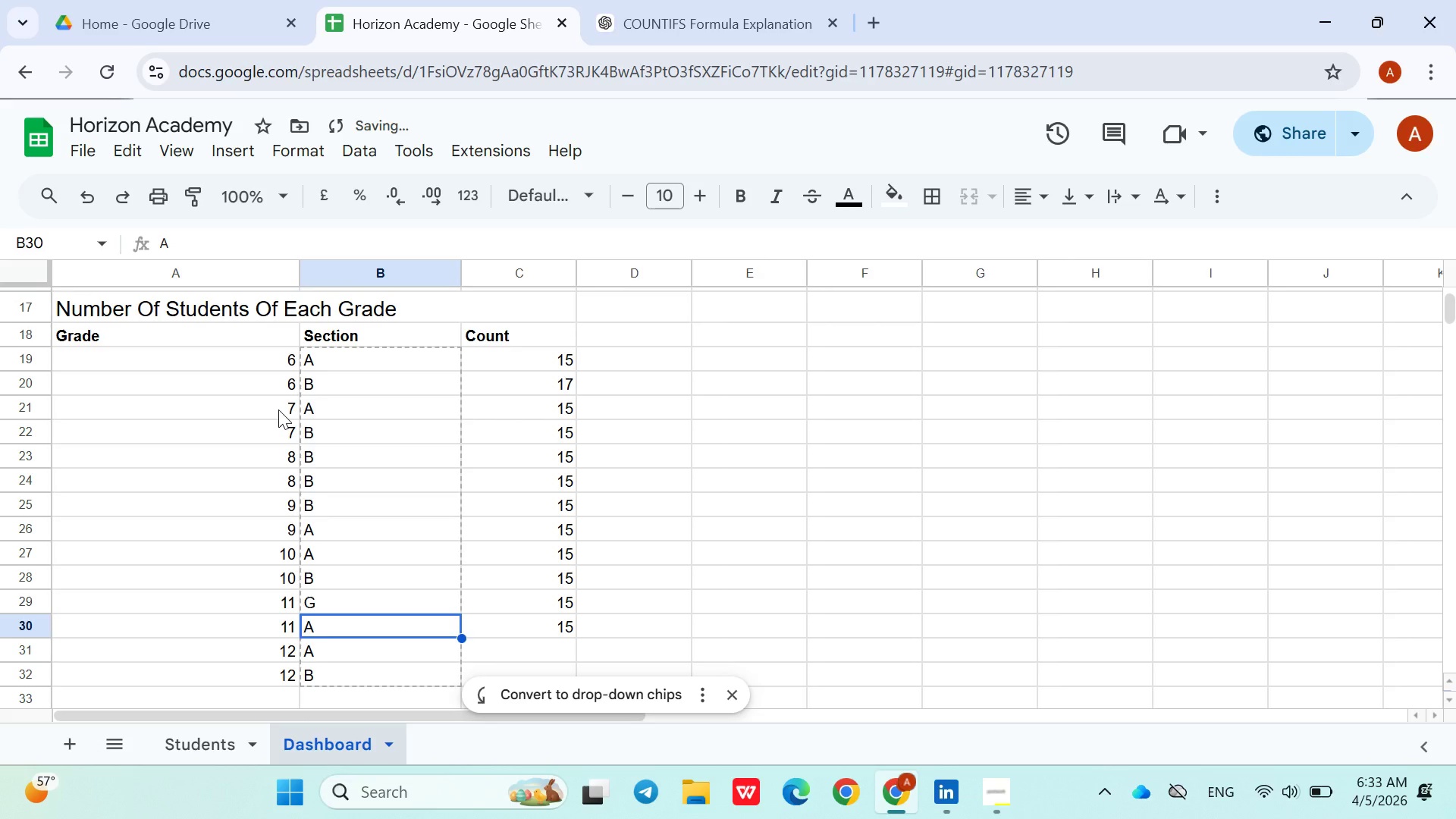 
key(ArrowUp)
 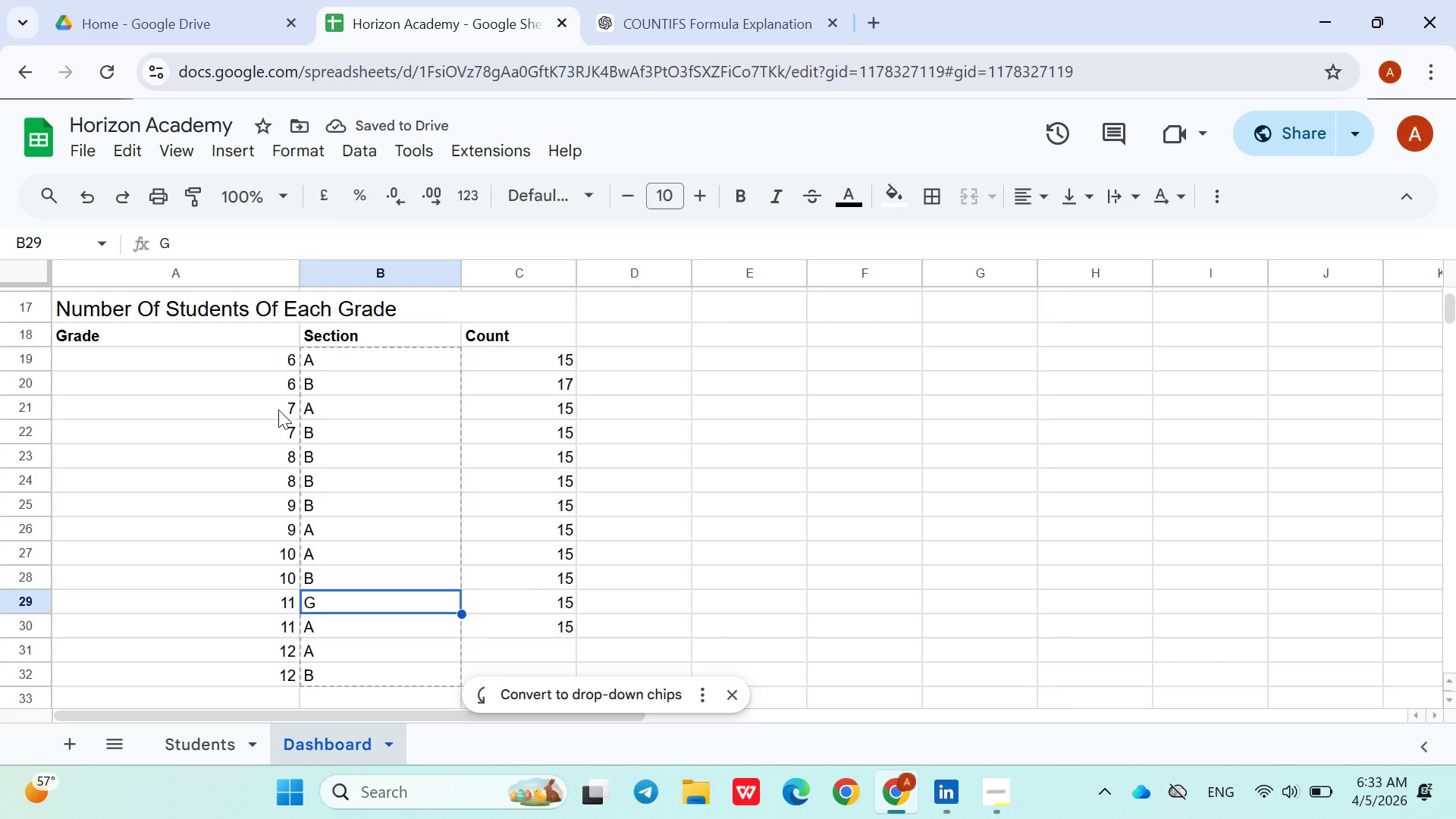 
key(Shift+ShiftLeft)
 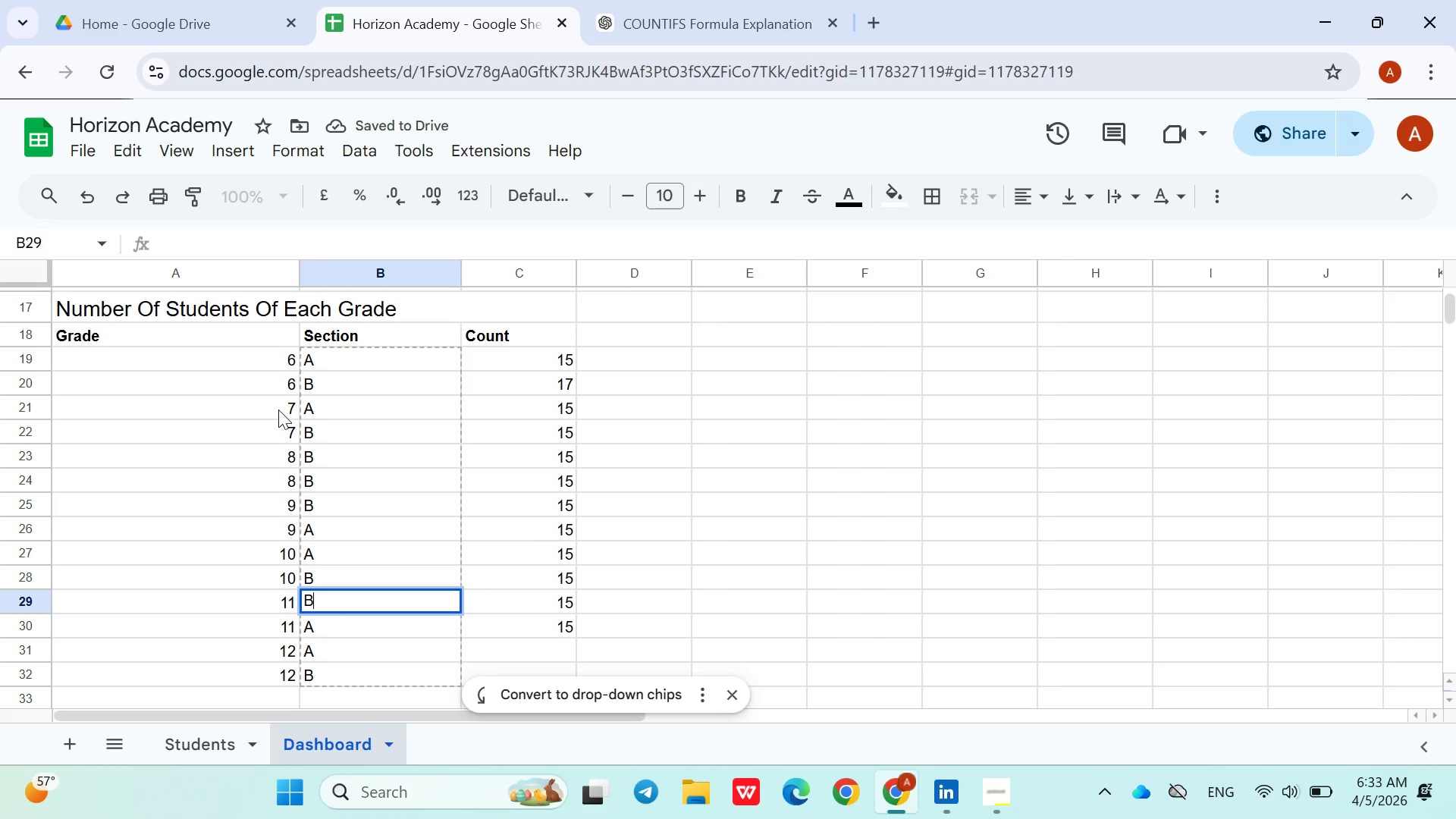 
key(Shift+B)
 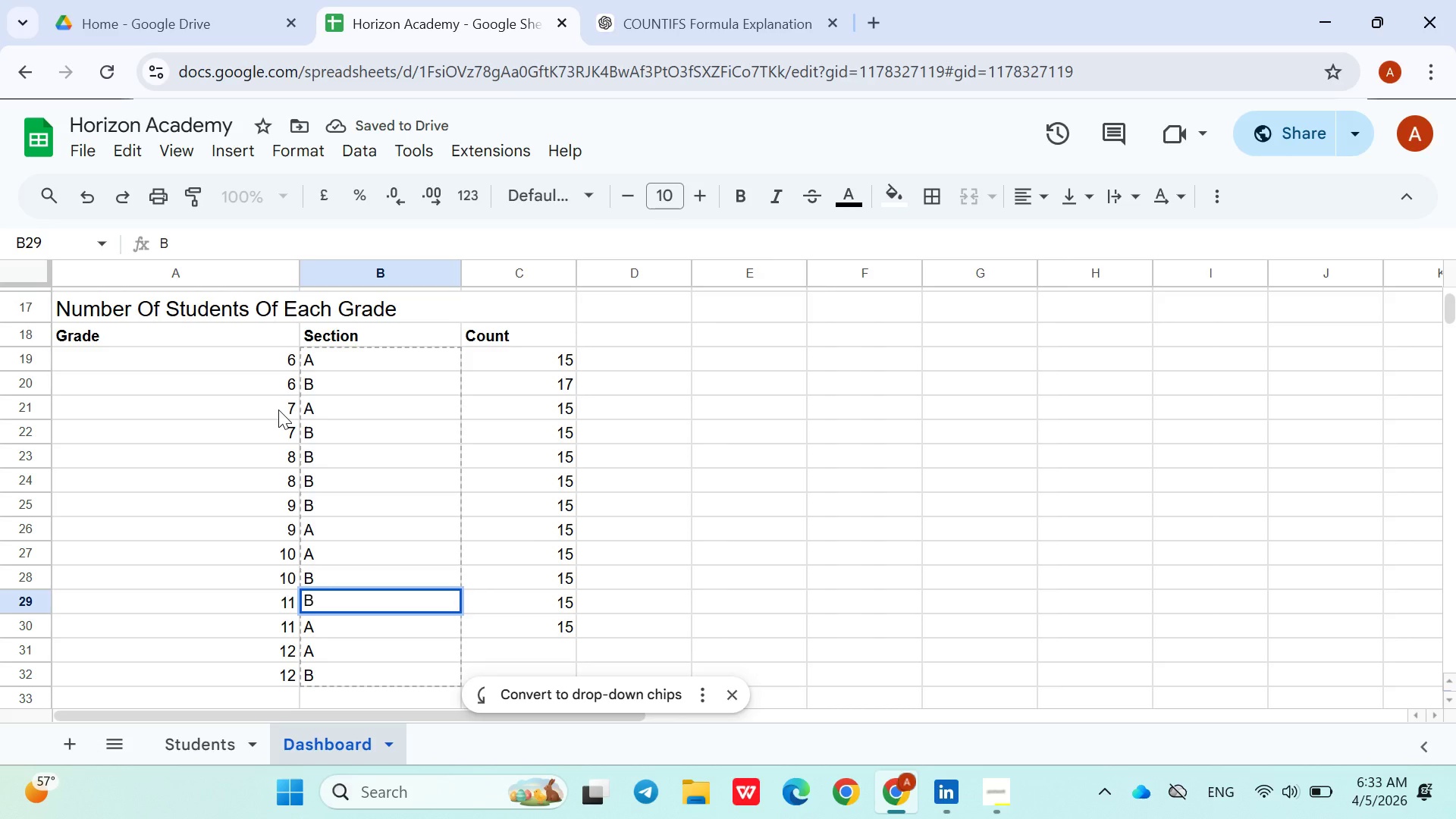 
key(ArrowUp)
 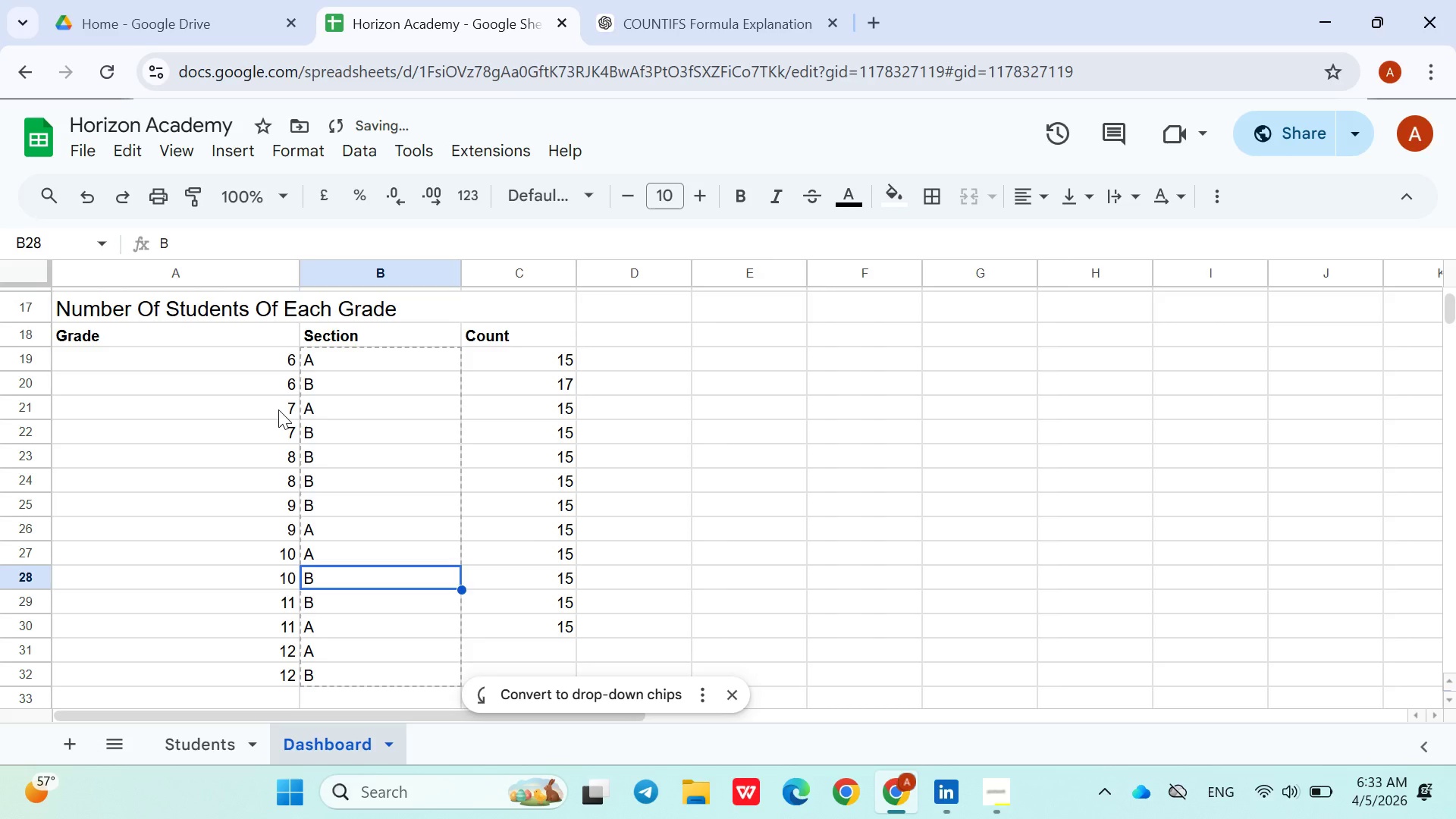 
key(Shift+A)
 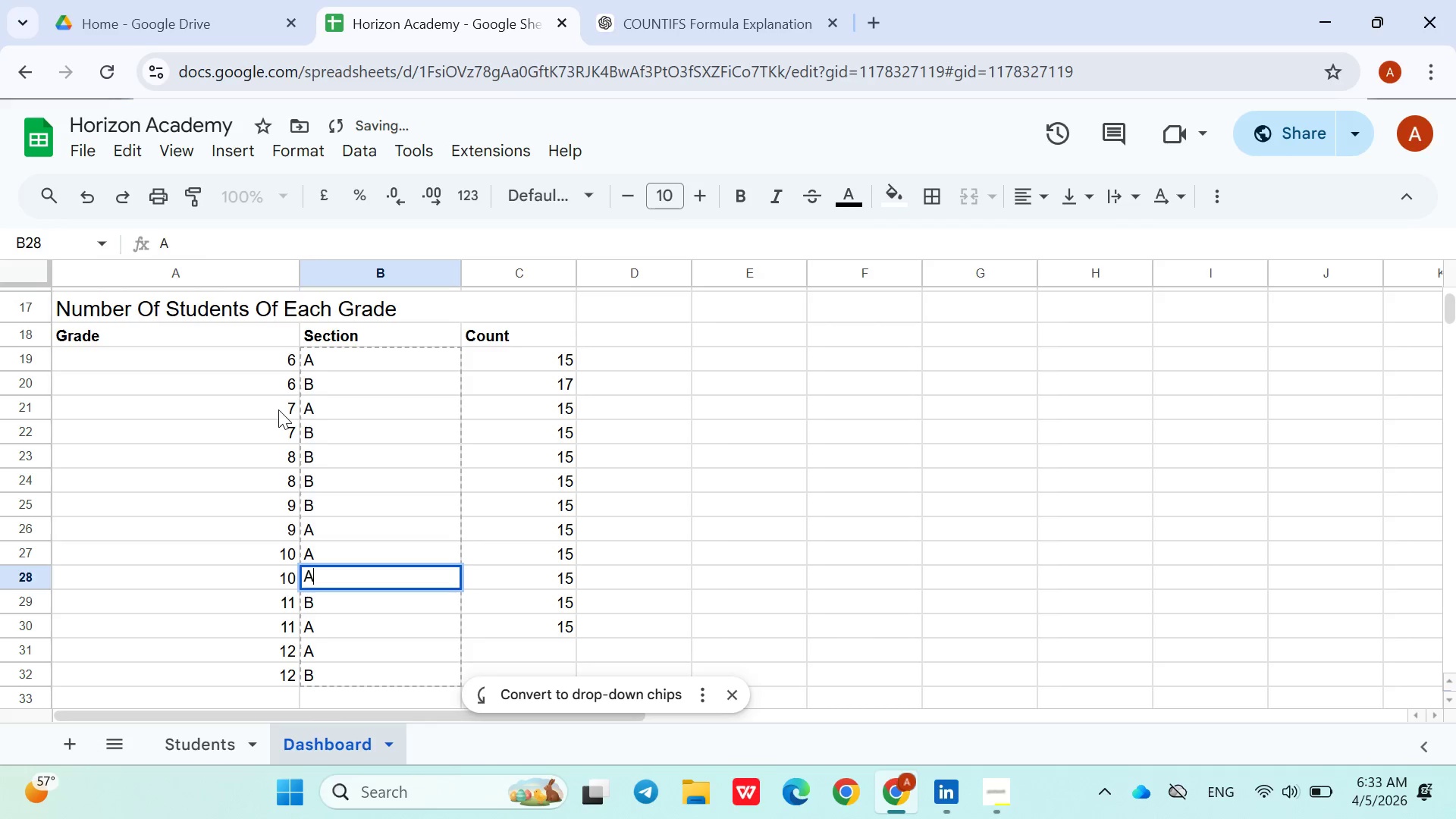 
key(ArrowUp)
 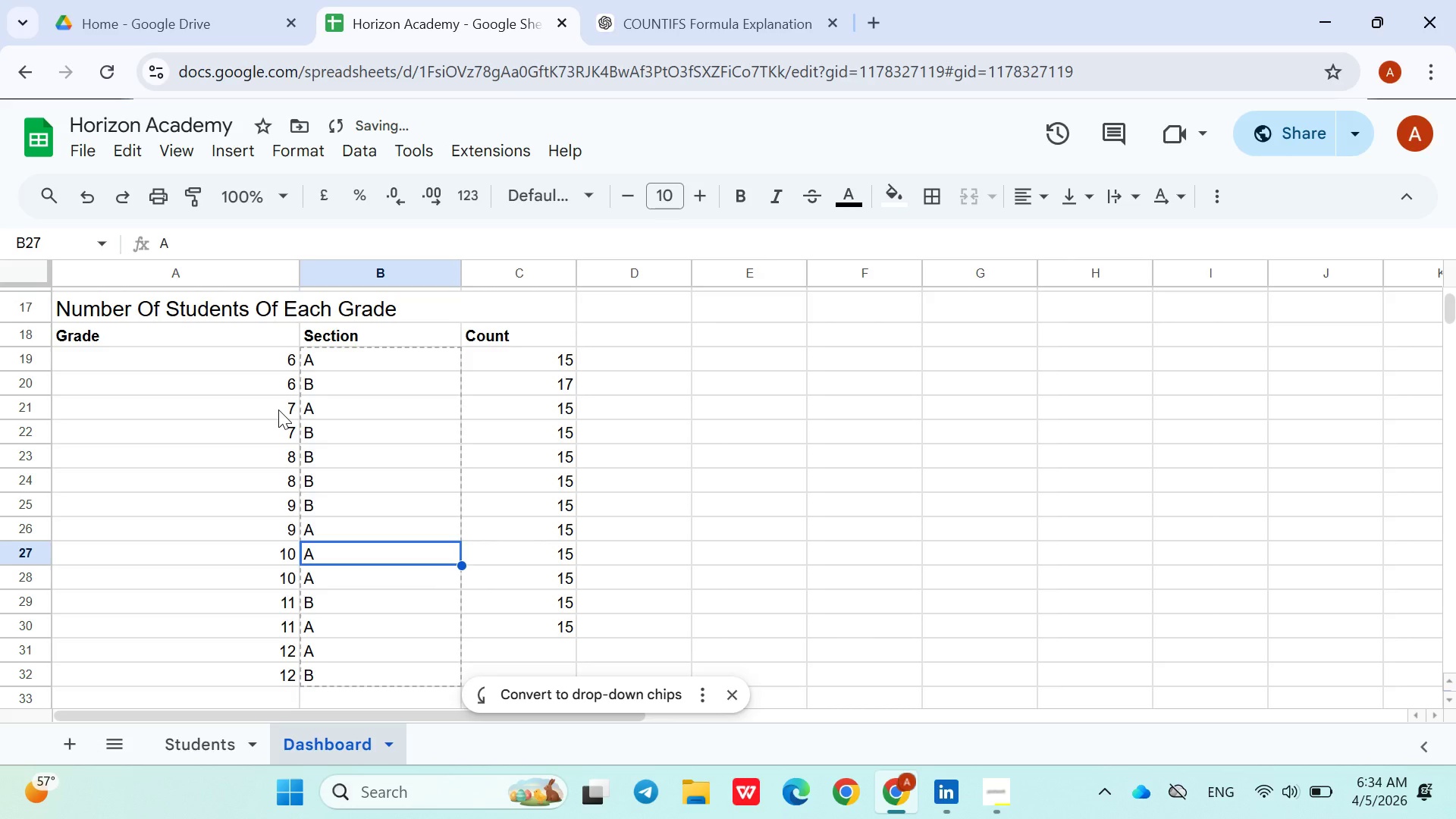 
key(Shift+B)
 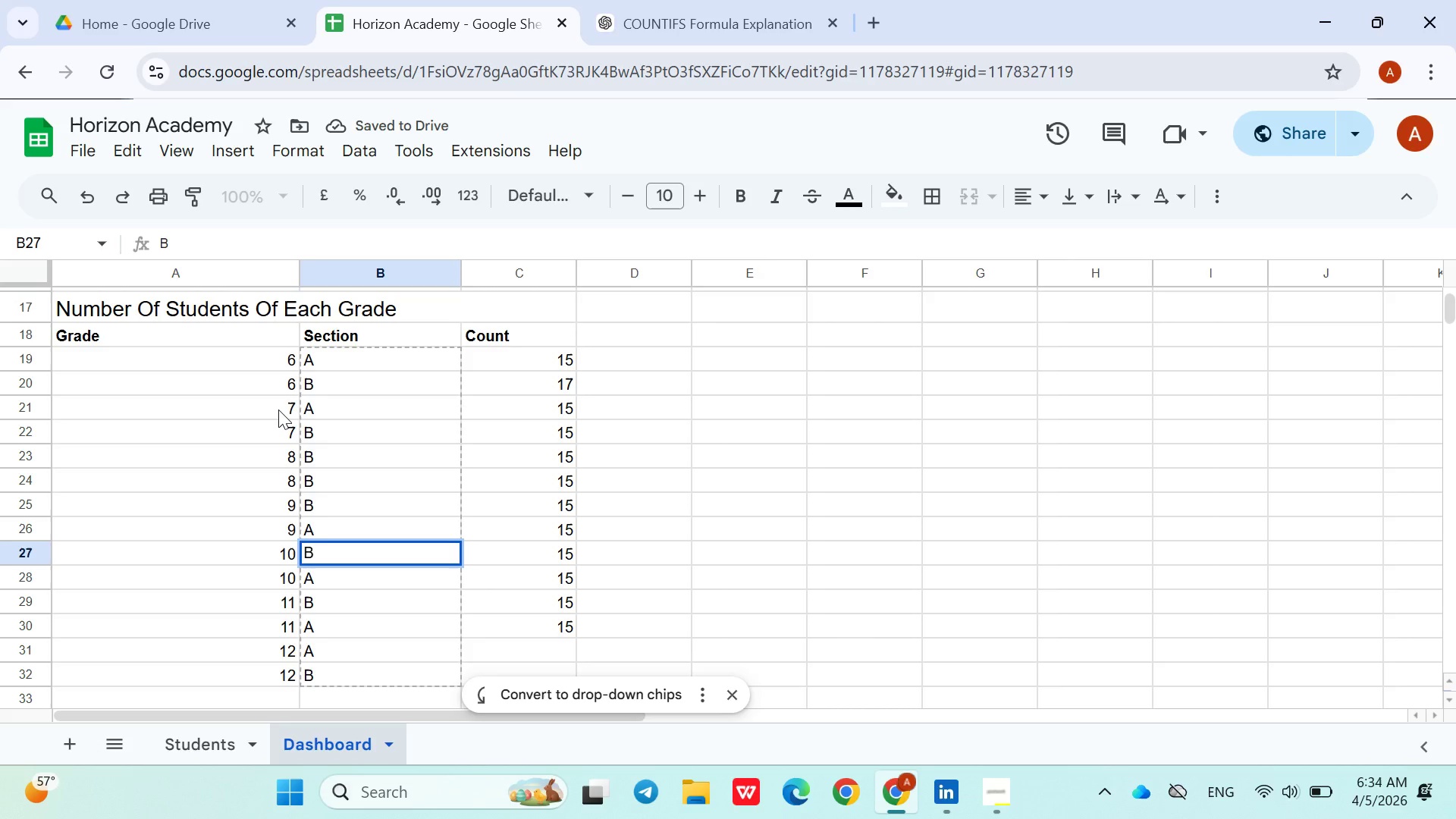 
key(ArrowUp)
 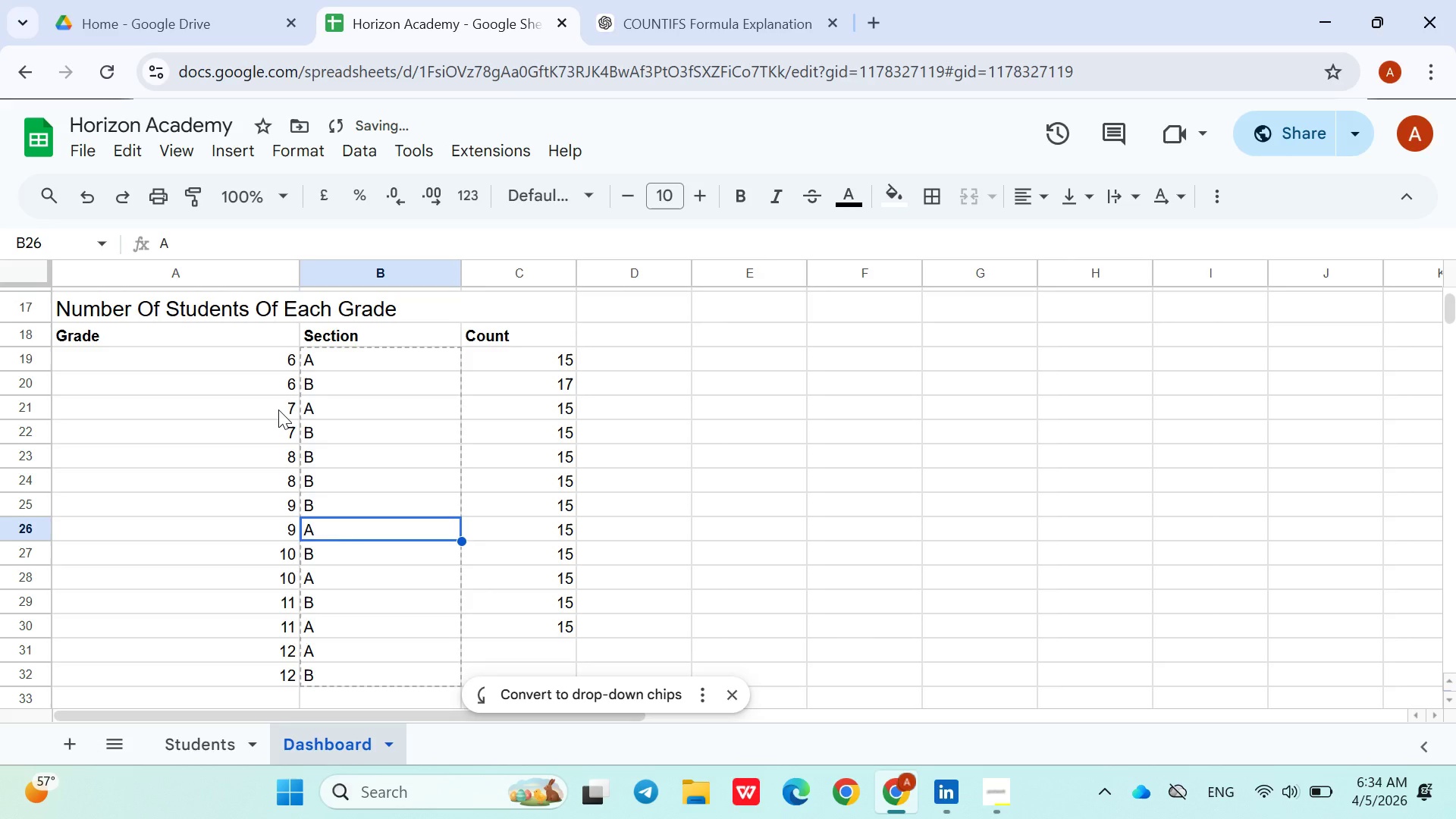 
hold_key(key=ShiftLeft, duration=1.5)
 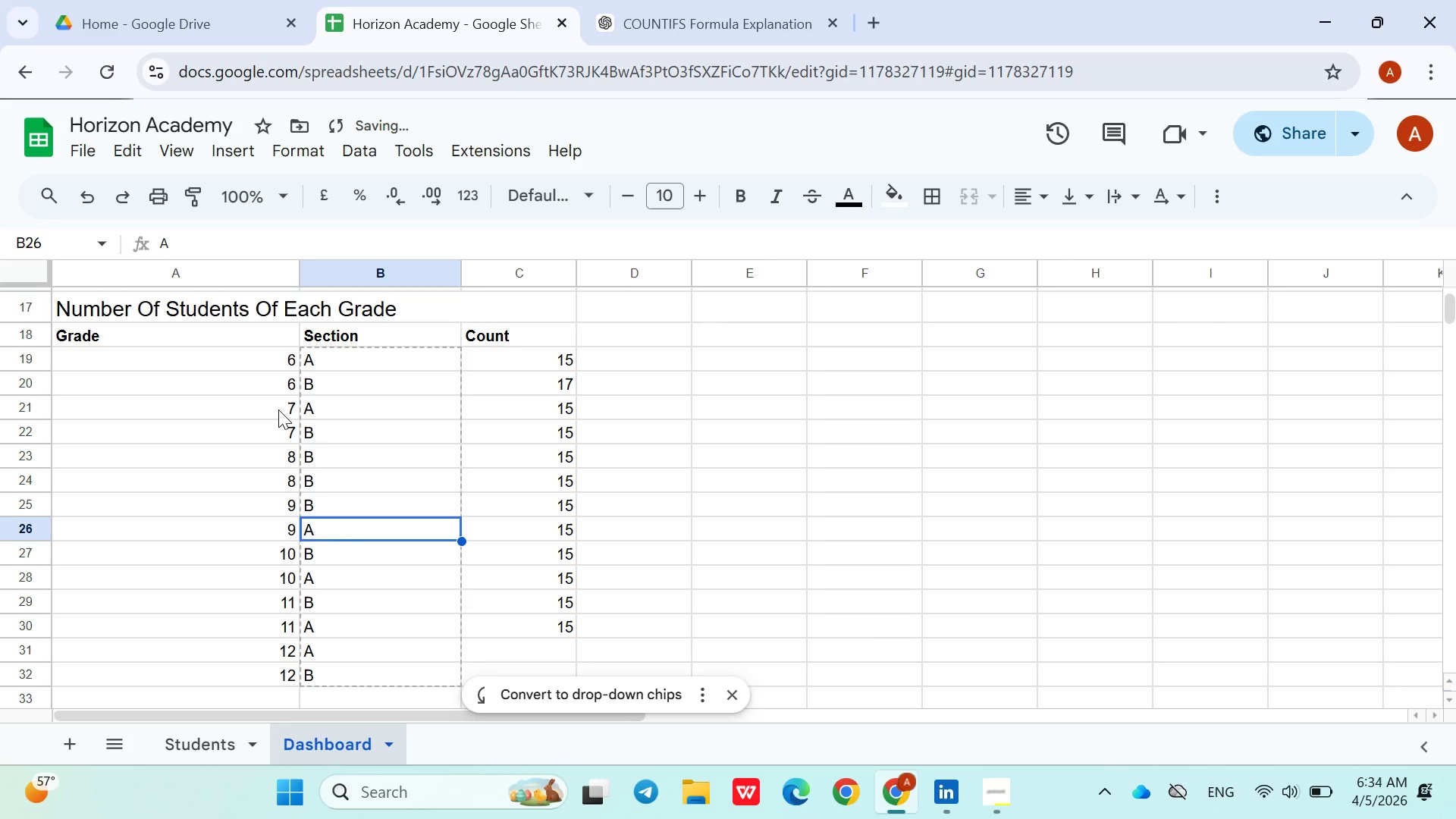 
key(Shift+ShiftLeft)
 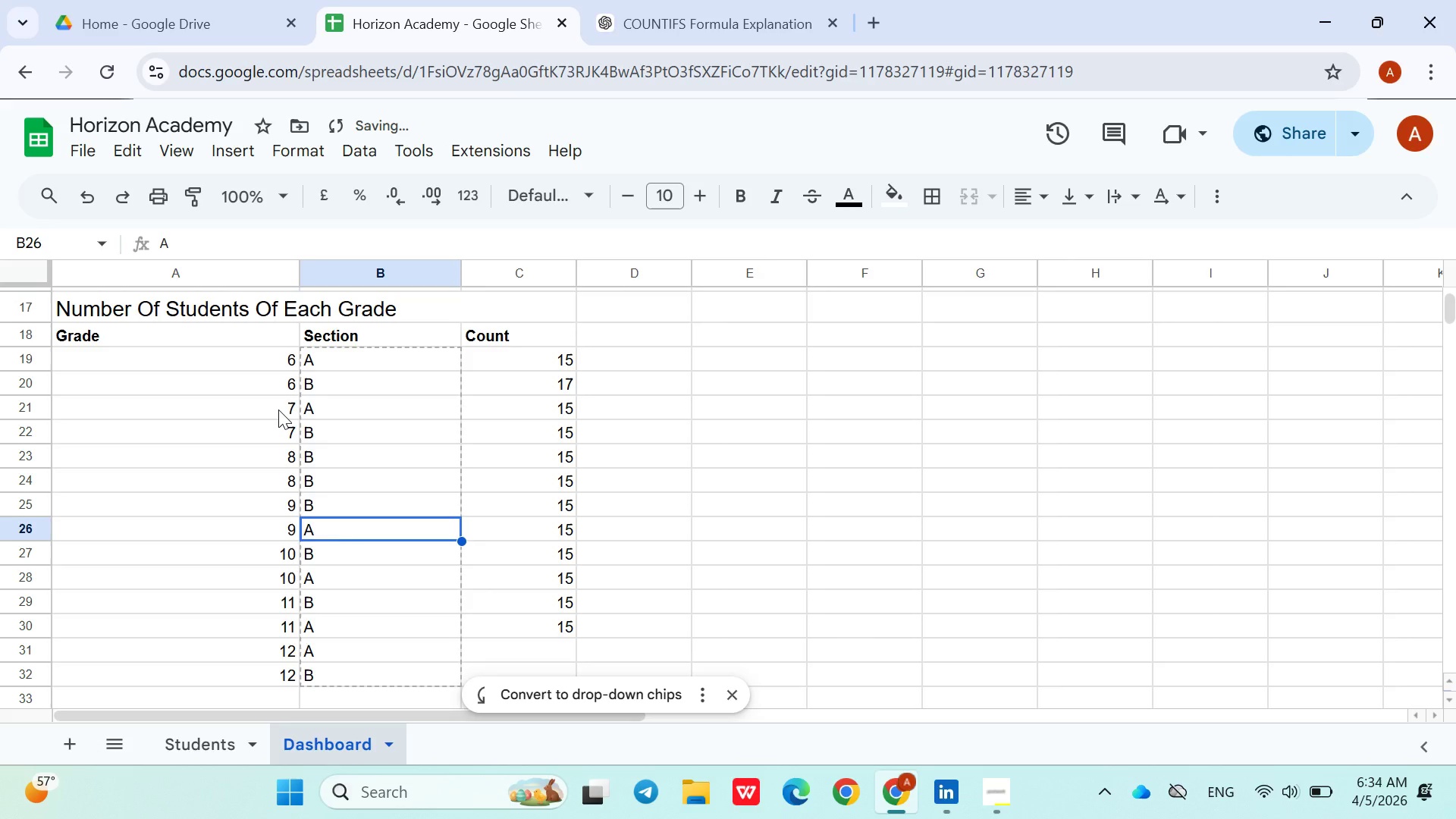 
key(Shift+ShiftLeft)
 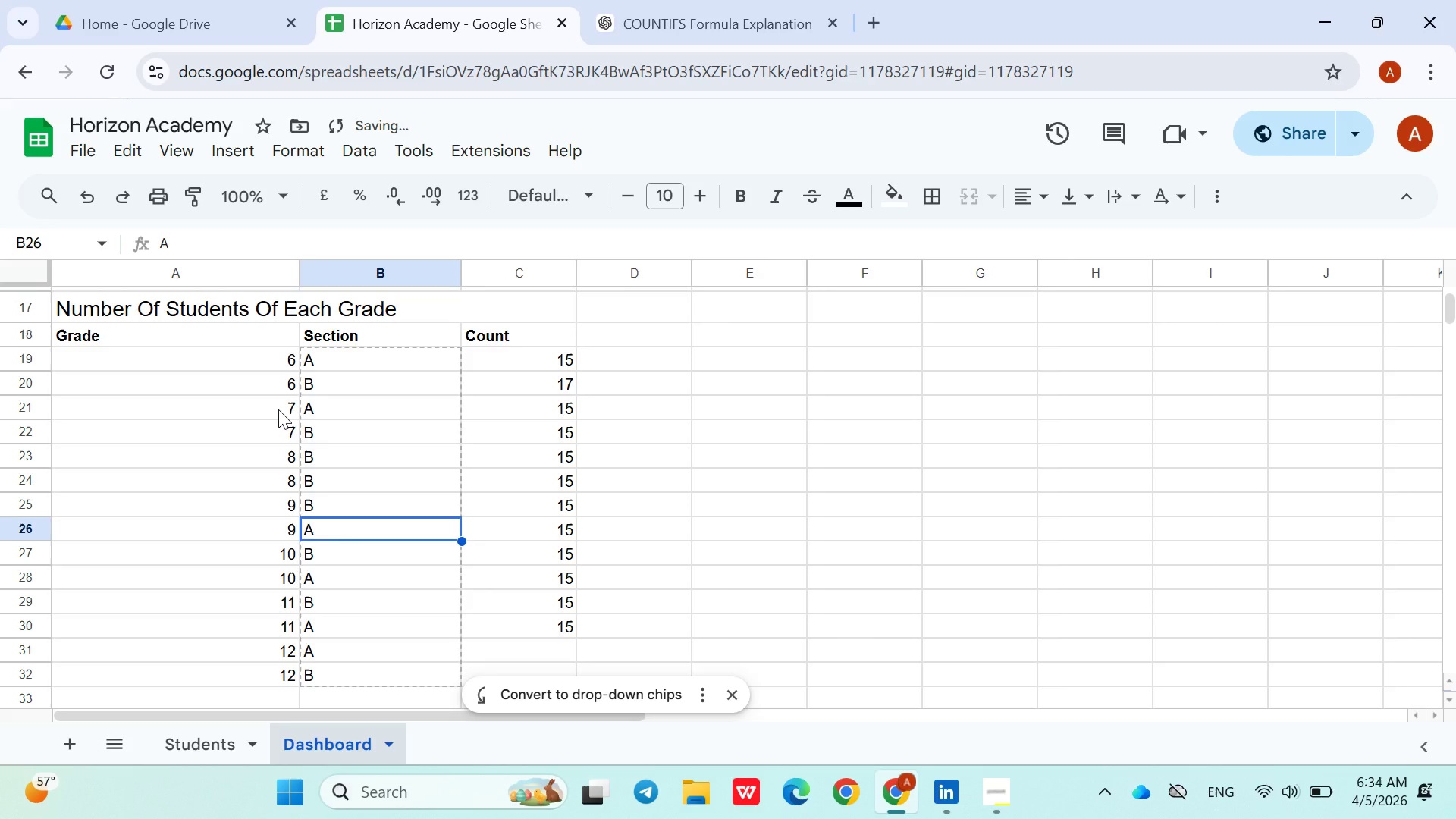 
key(Shift+ShiftLeft)
 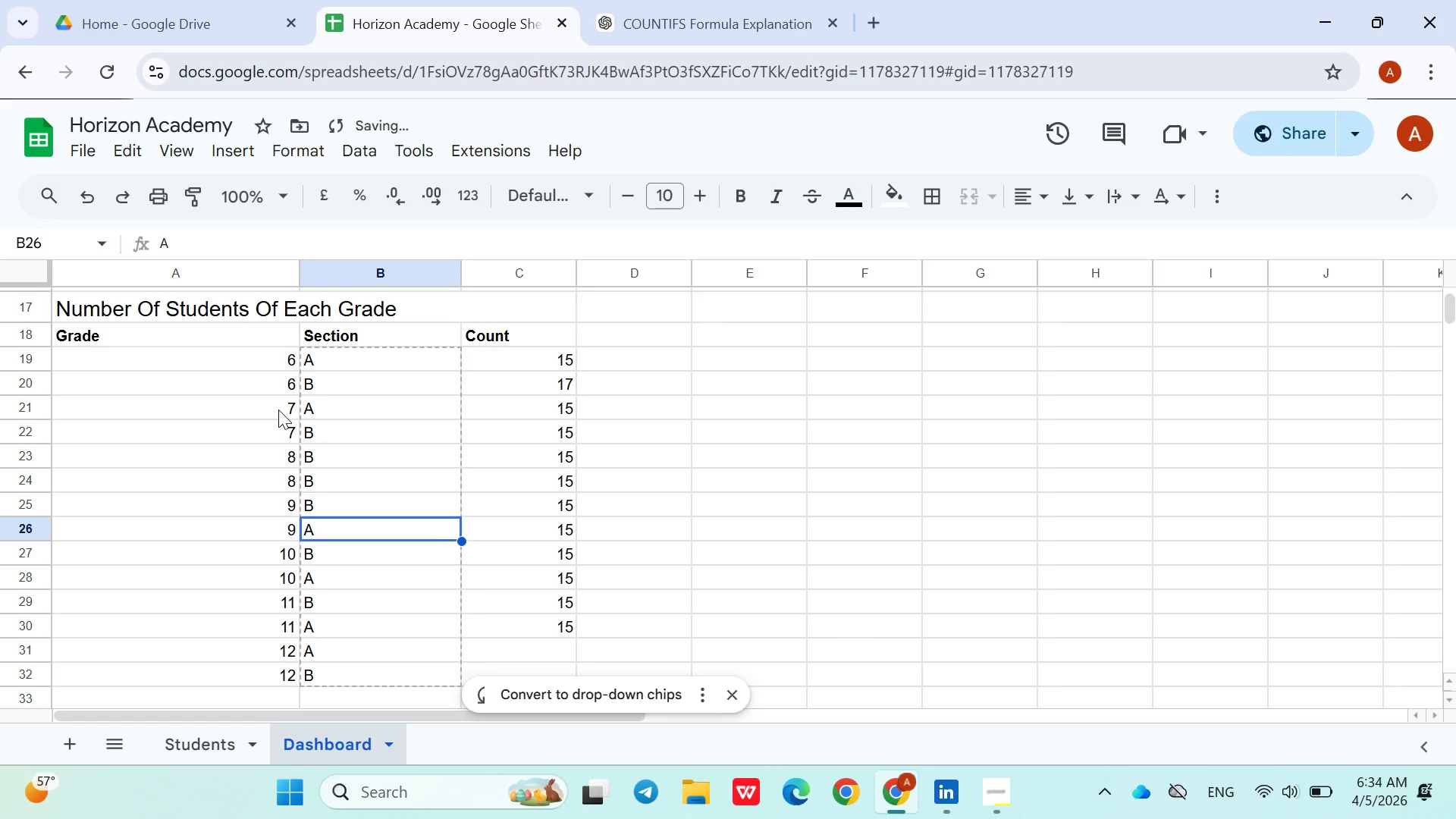 
key(ArrowDown)
 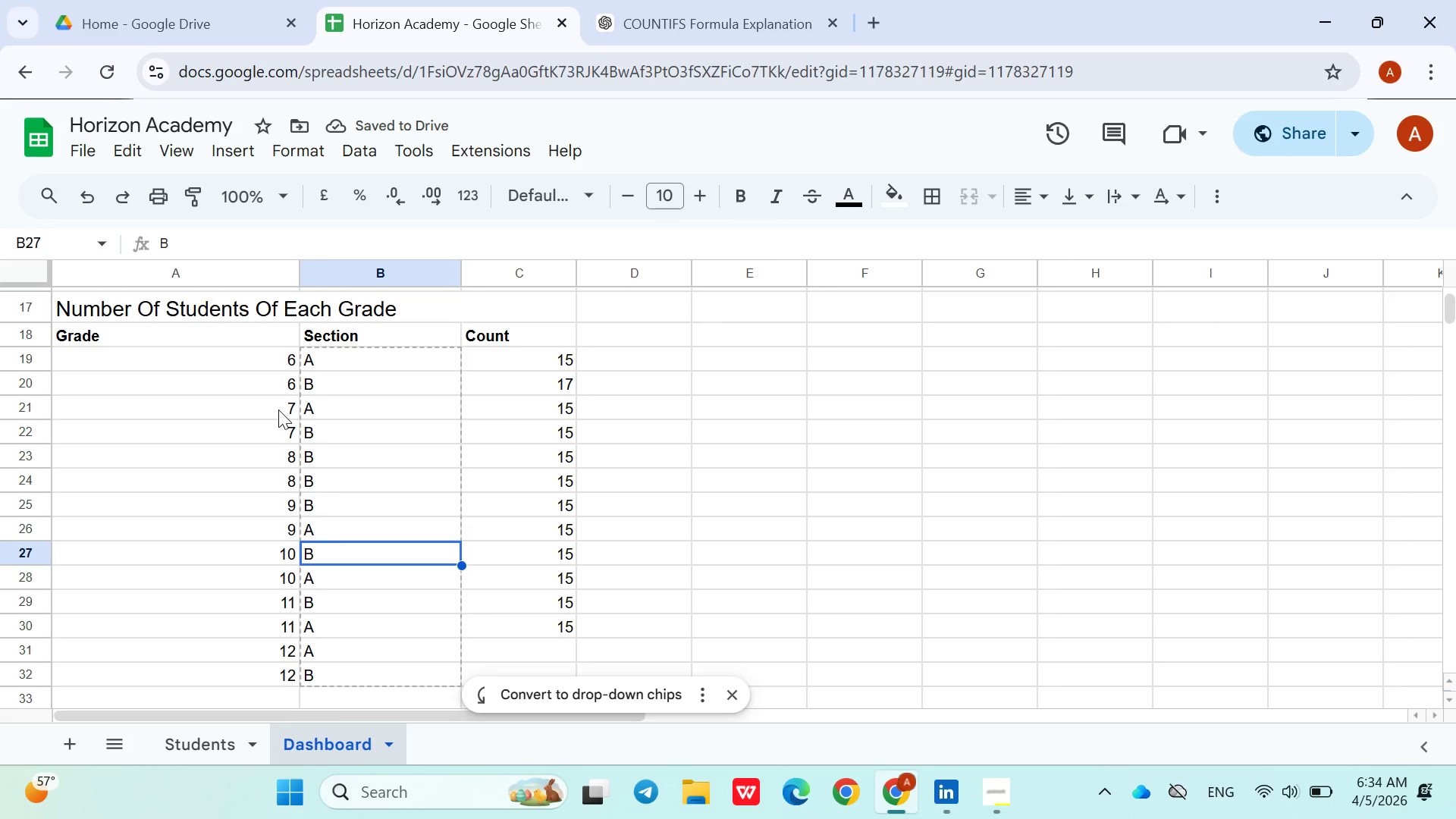 
key(Shift+A)
 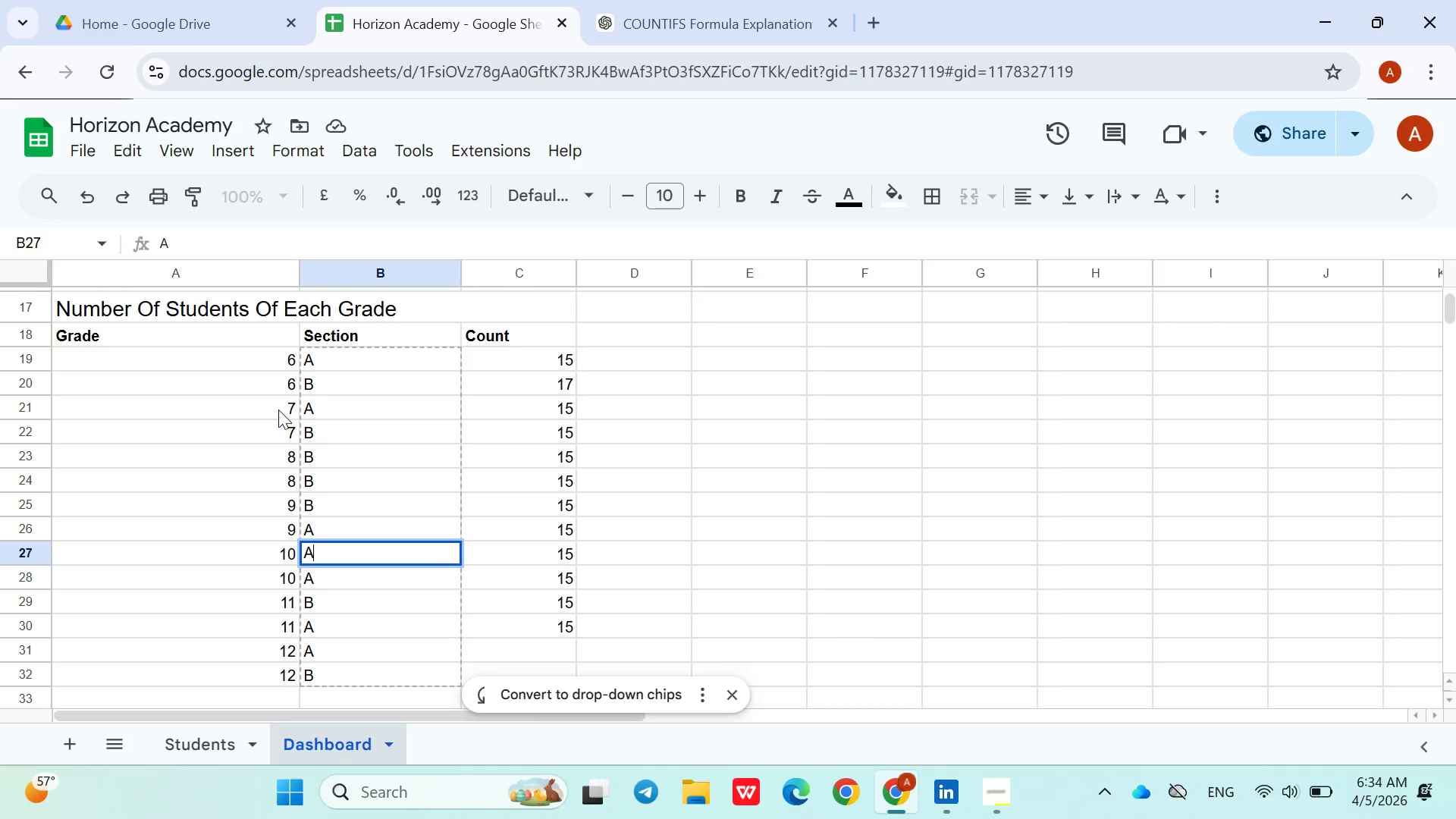 
wait(7.14)
 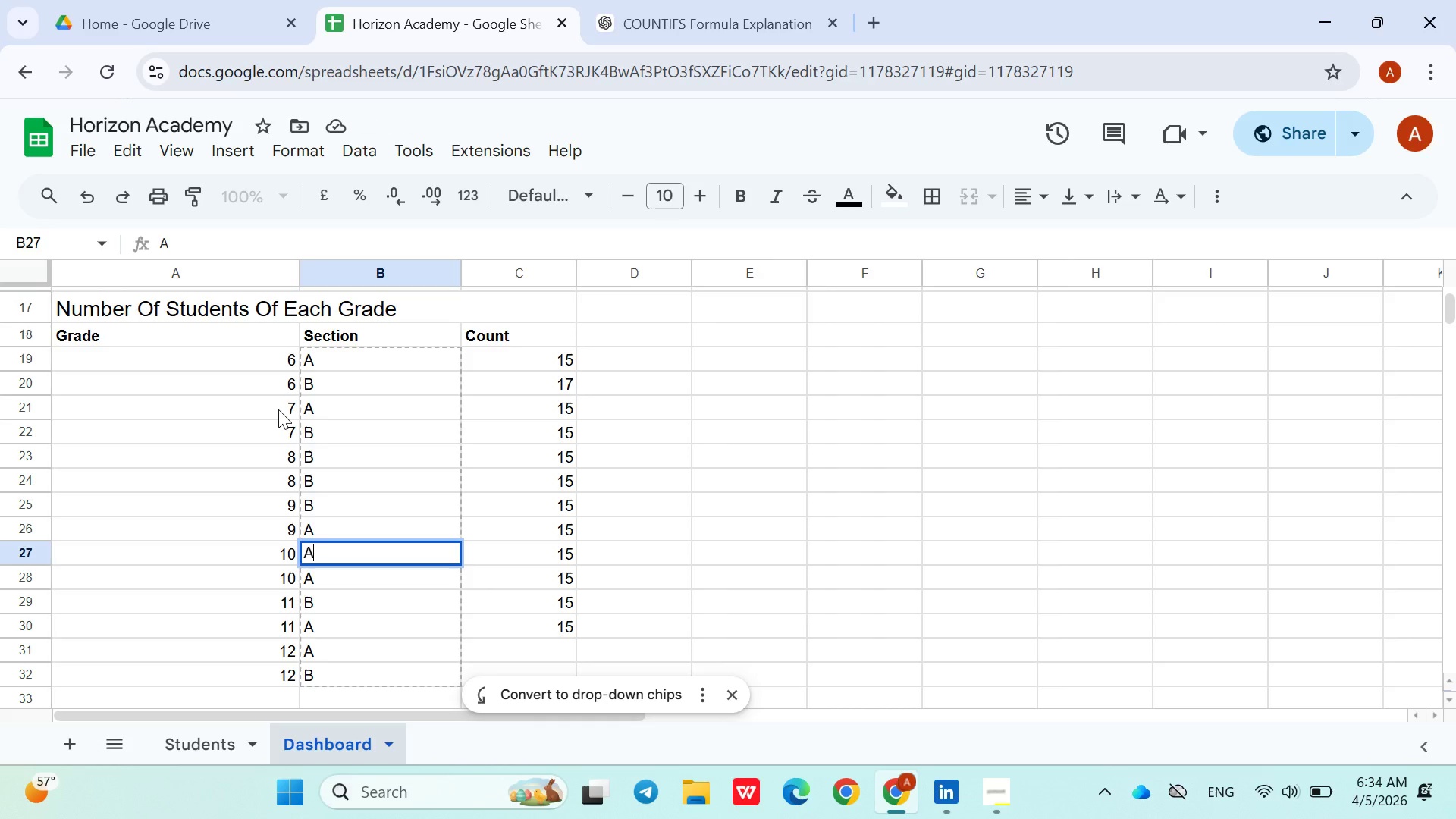 
key(ArrowDown)
 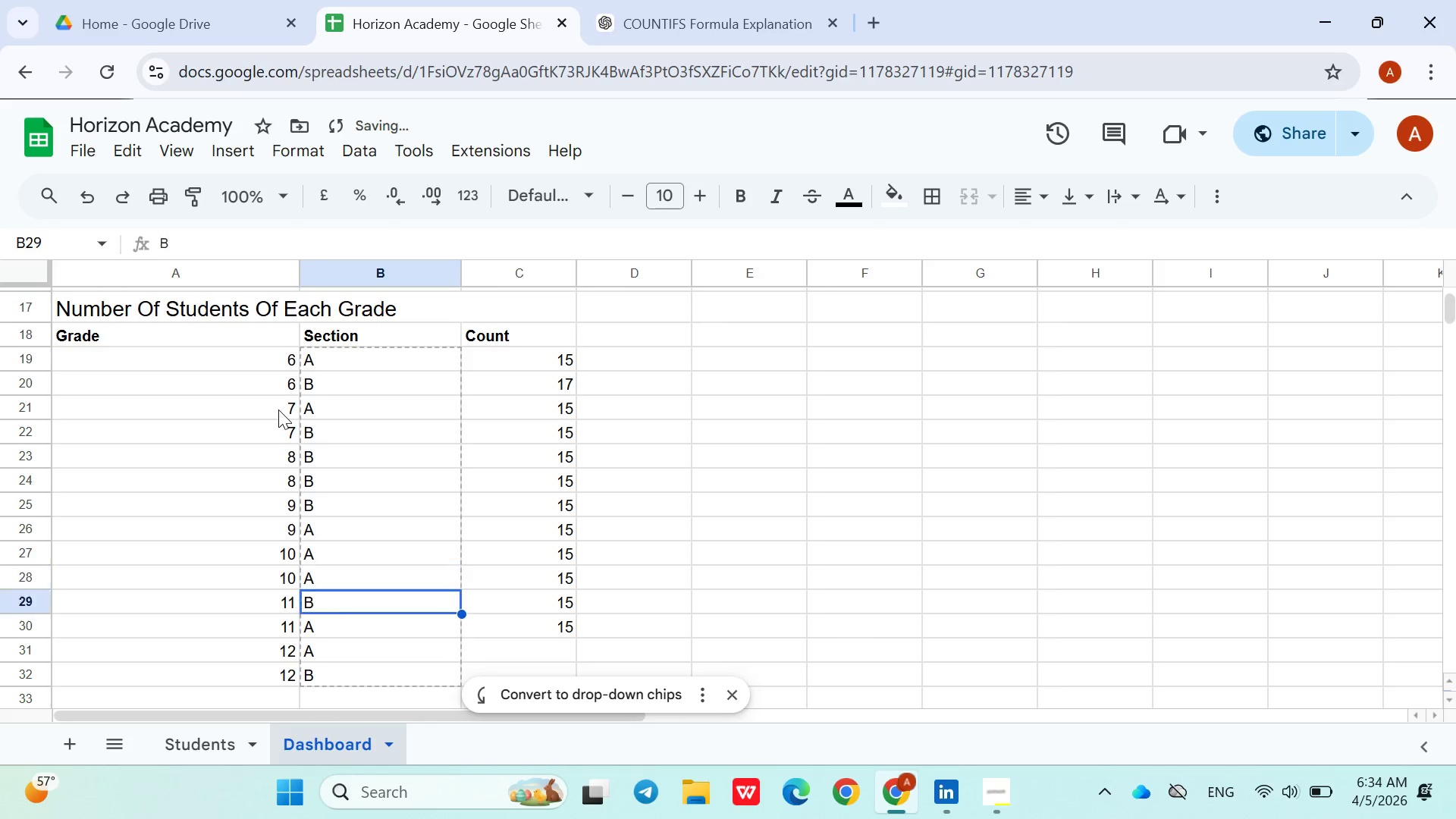 
key(ArrowDown)
 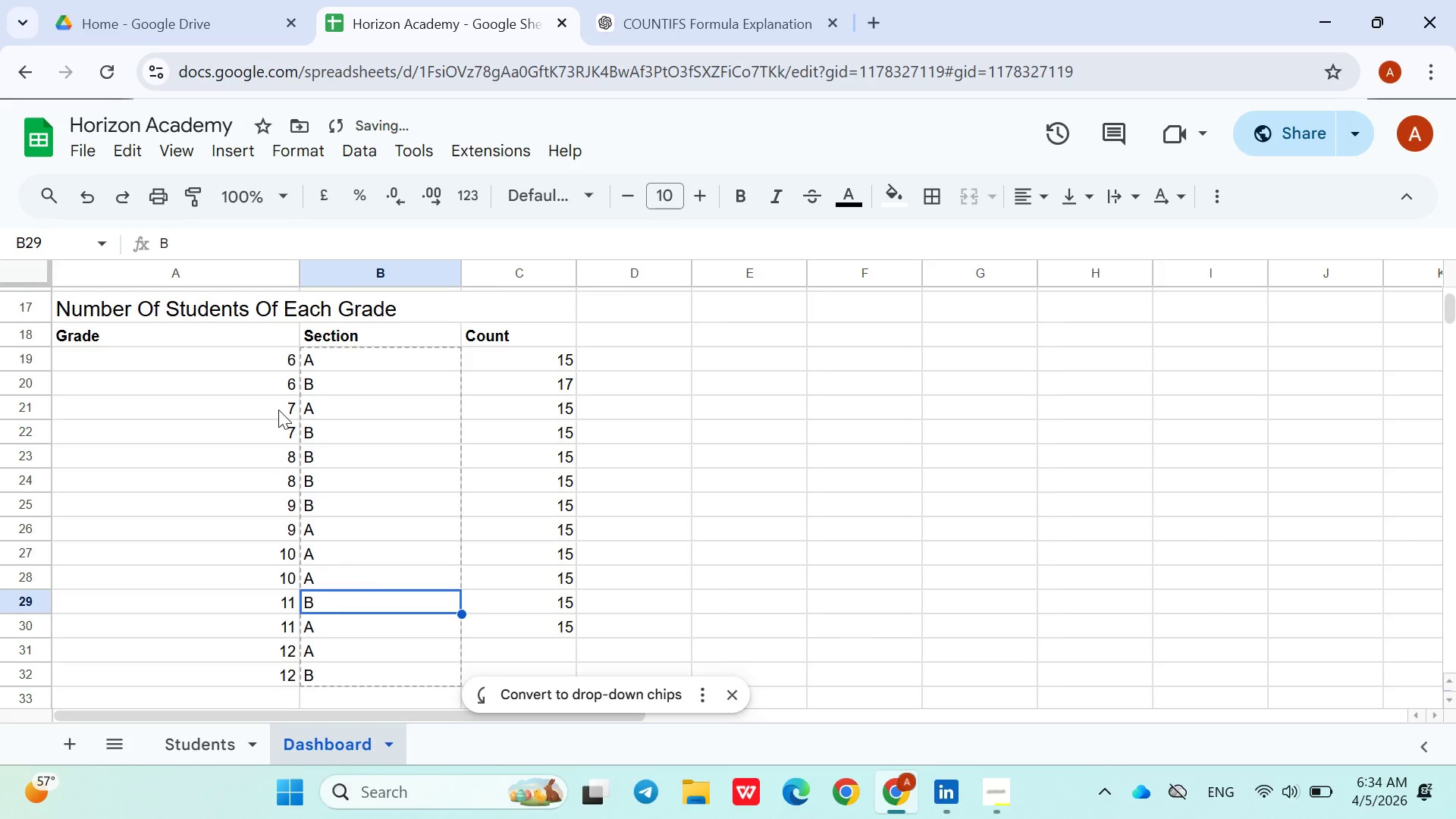 
key(Shift+A)
 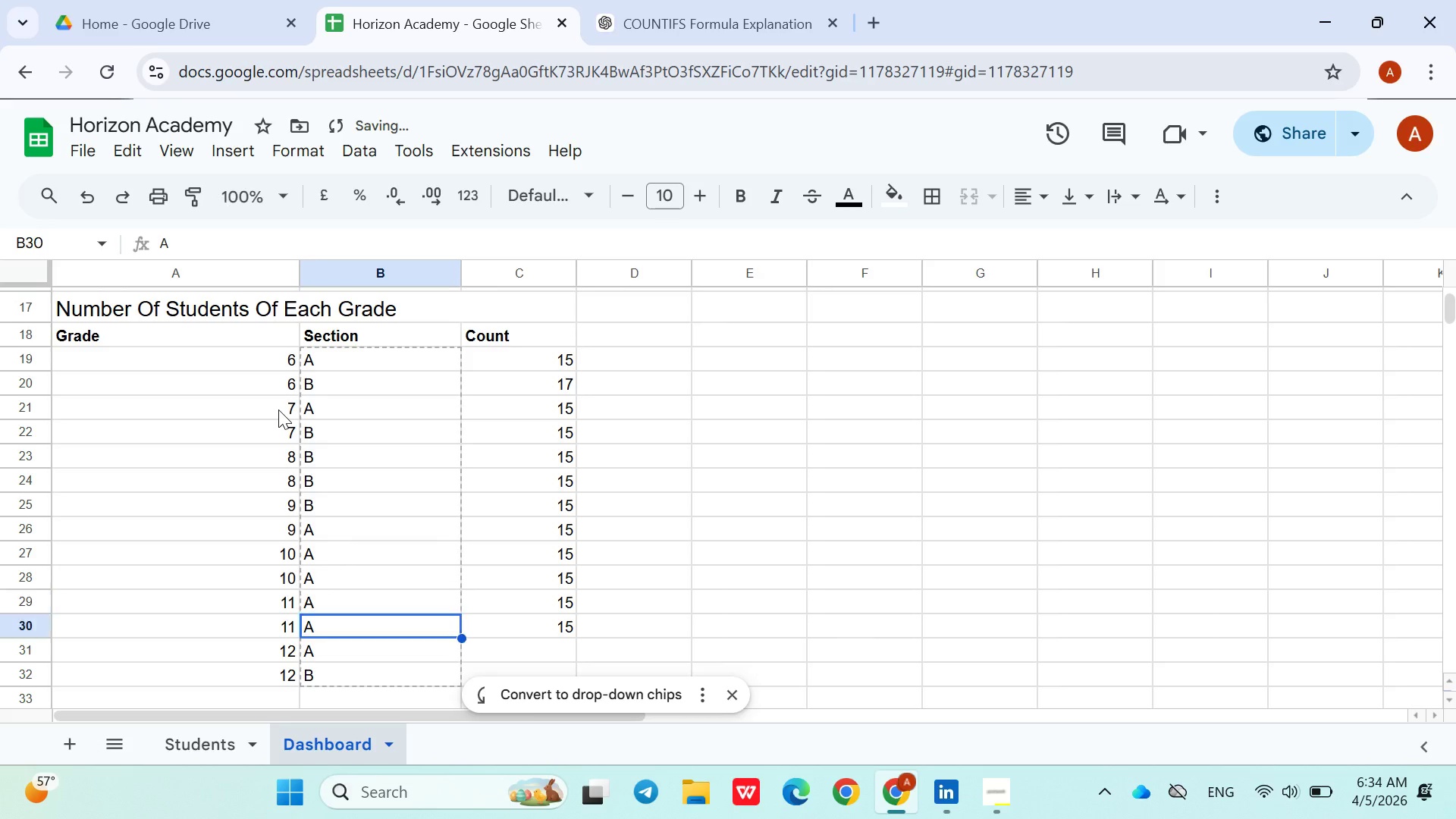 
key(ArrowDown)
 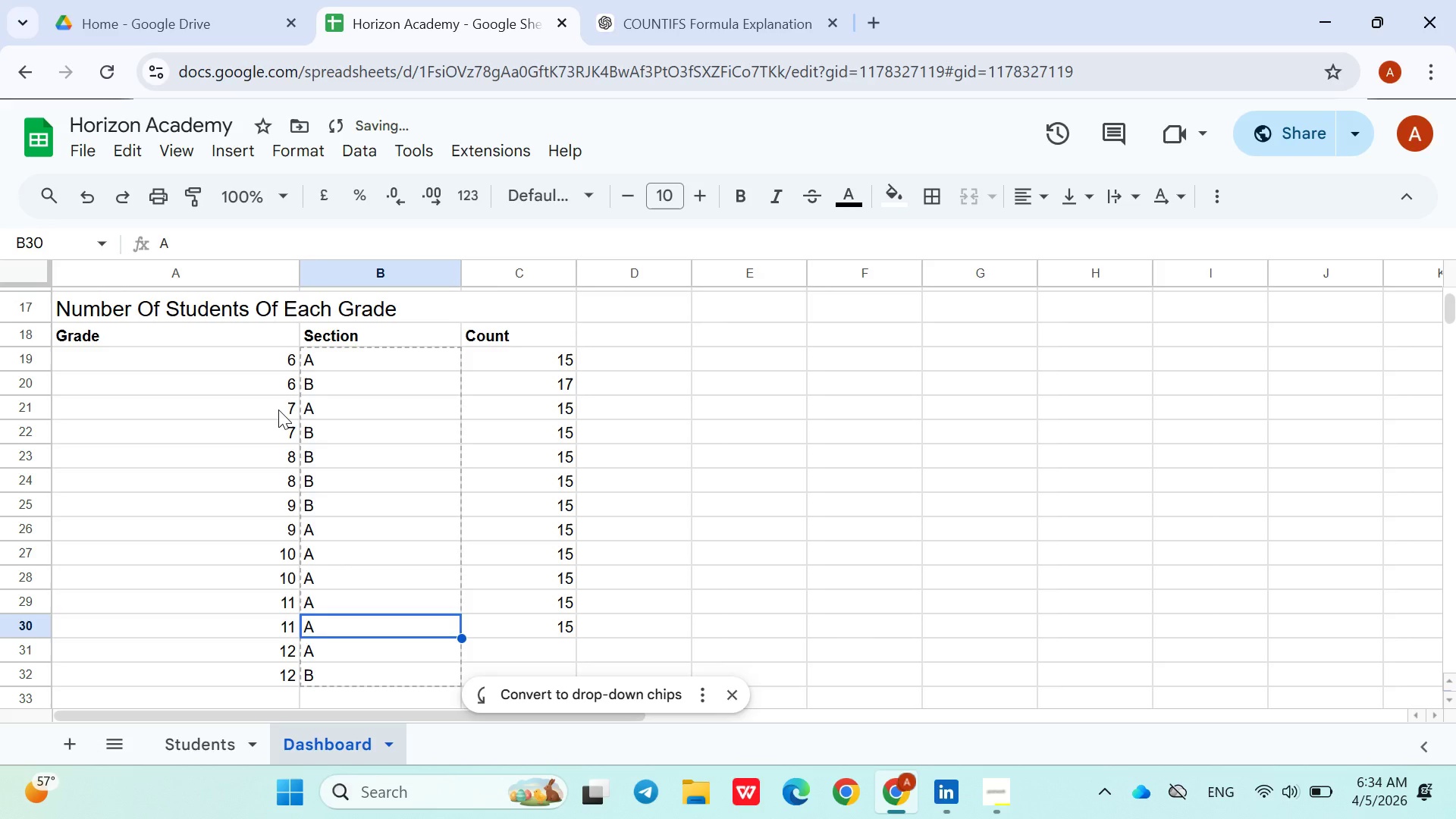 
key(Shift+B)
 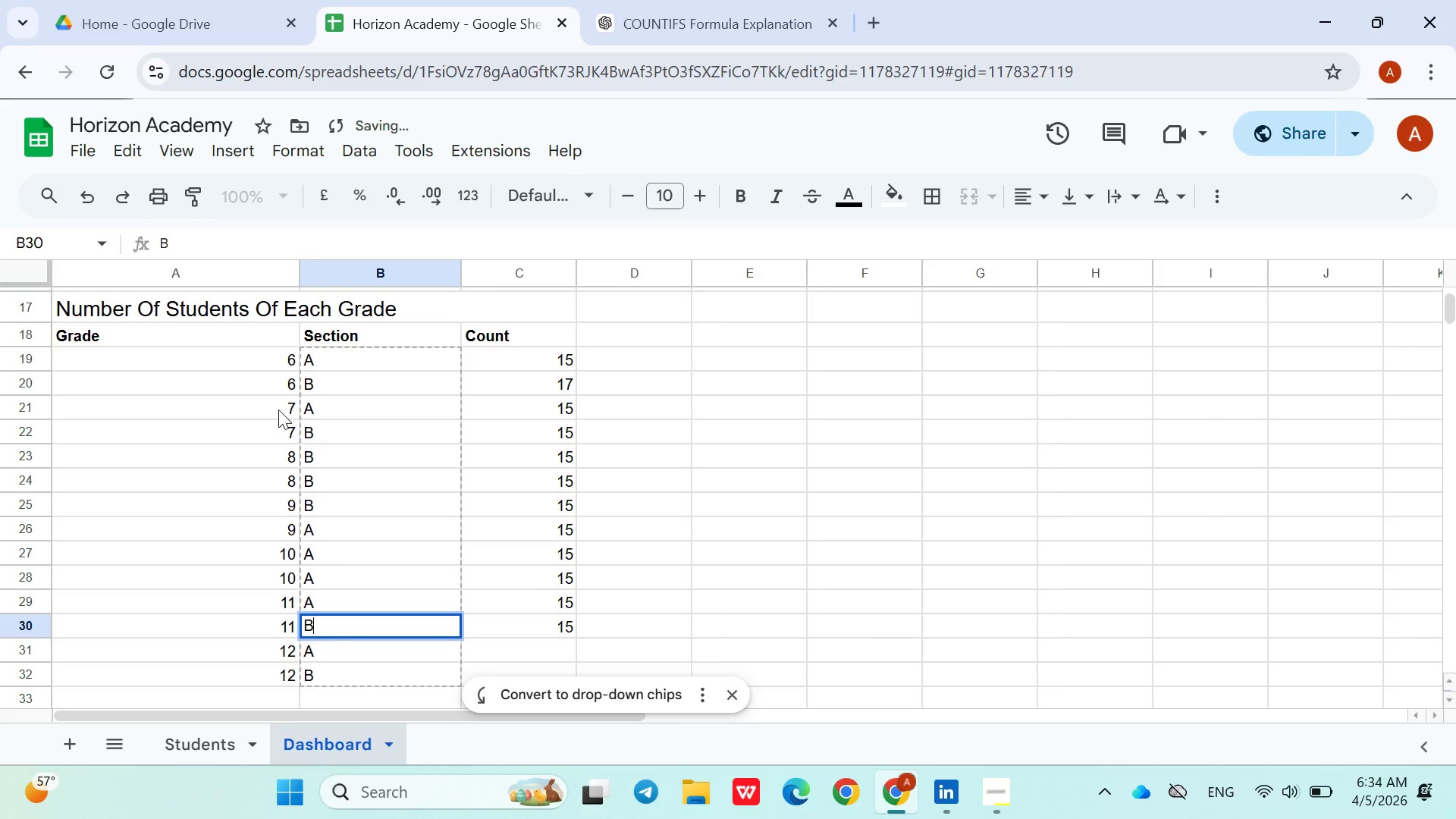 
key(ArrowUp)
 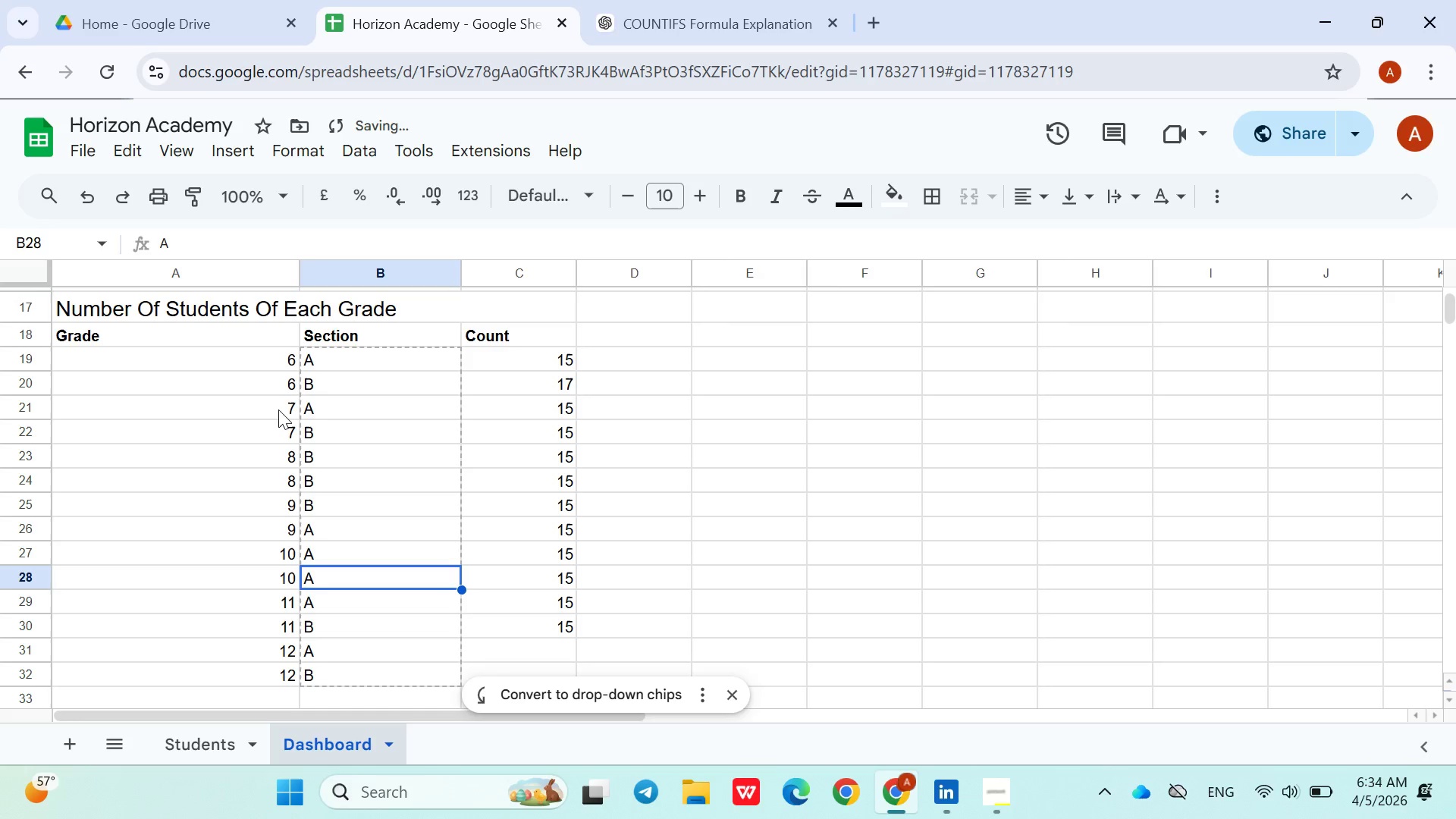 
key(ArrowUp)
 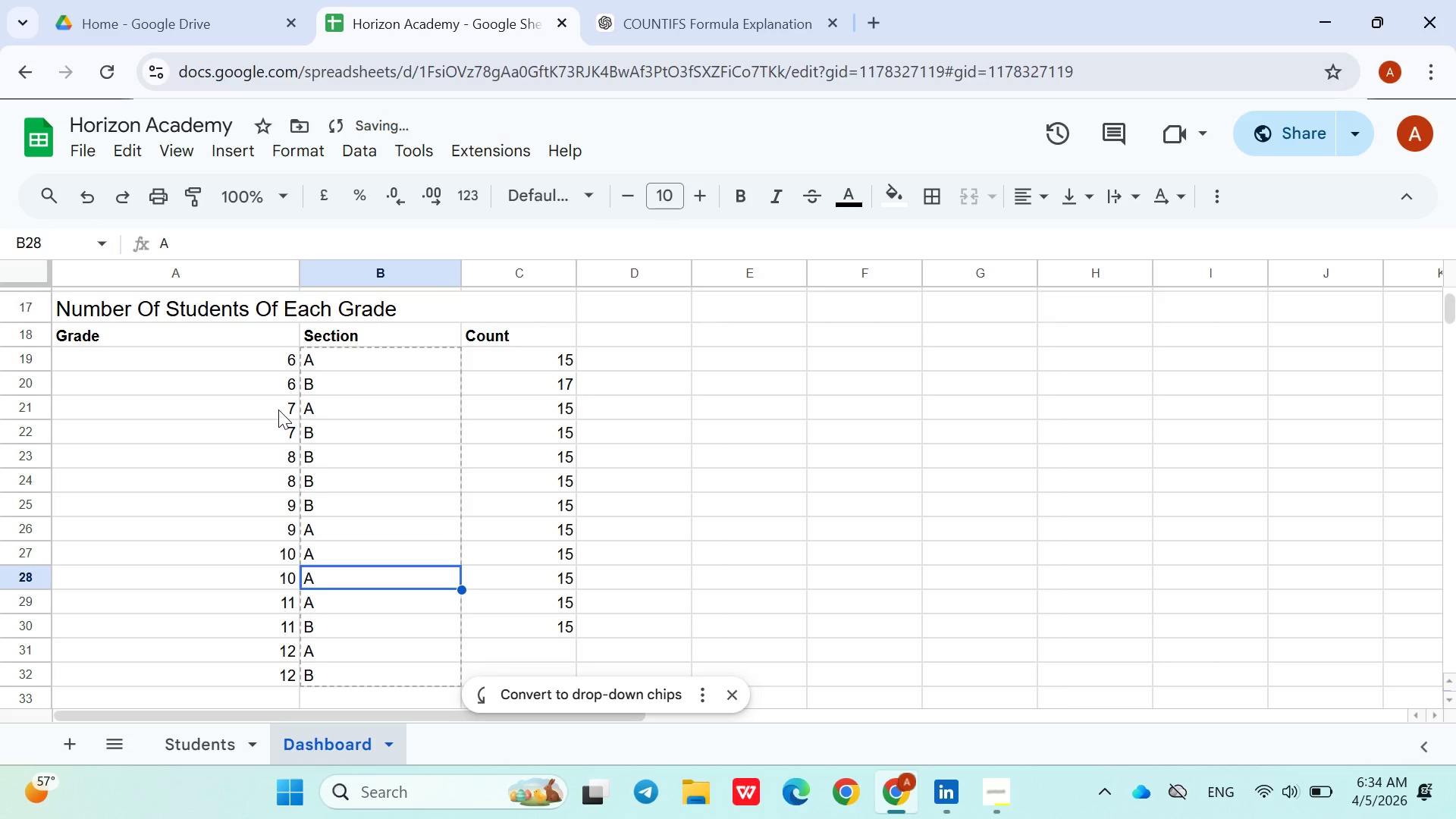 
key(Shift+B)
 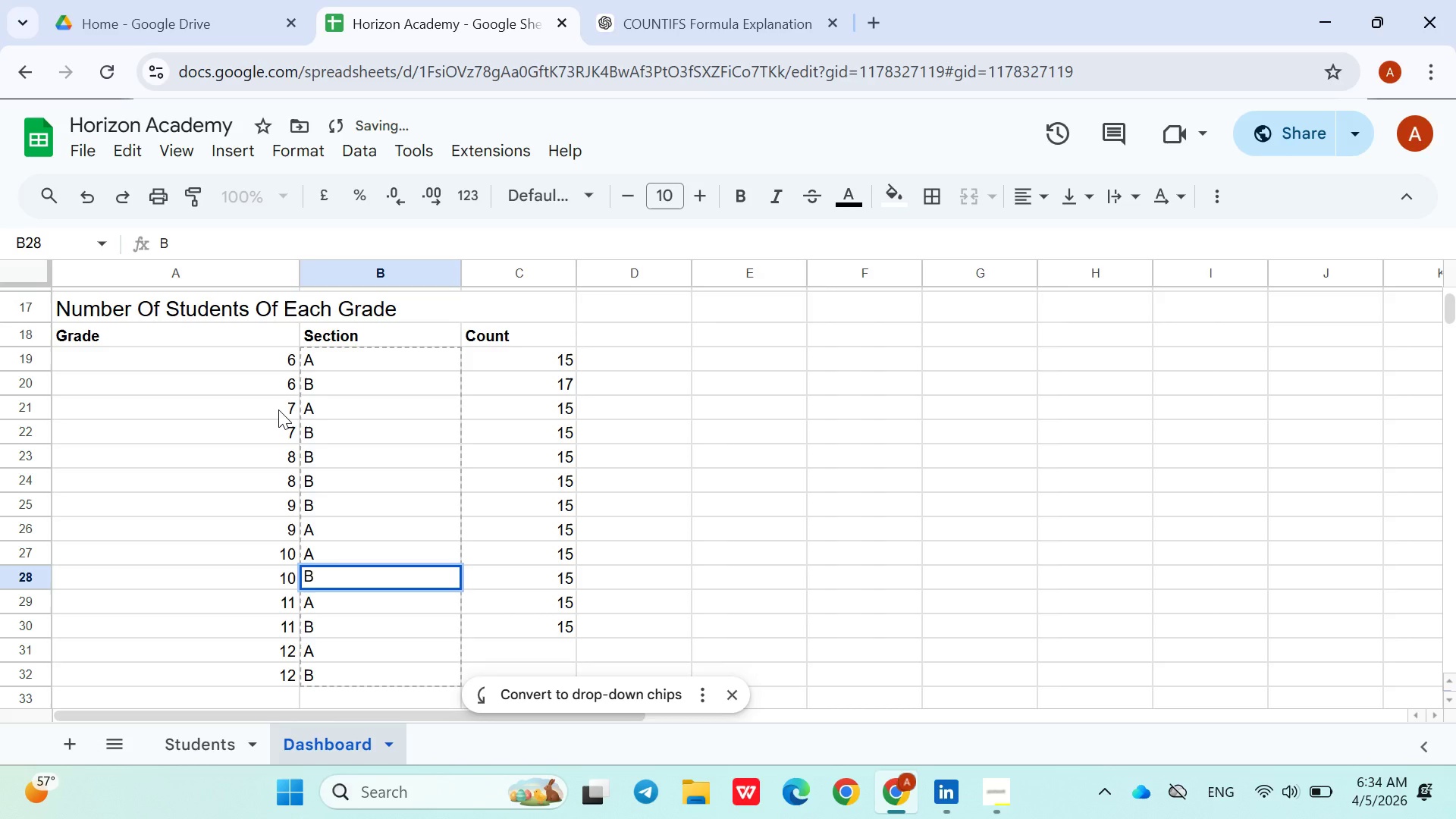 
key(ArrowUp)
 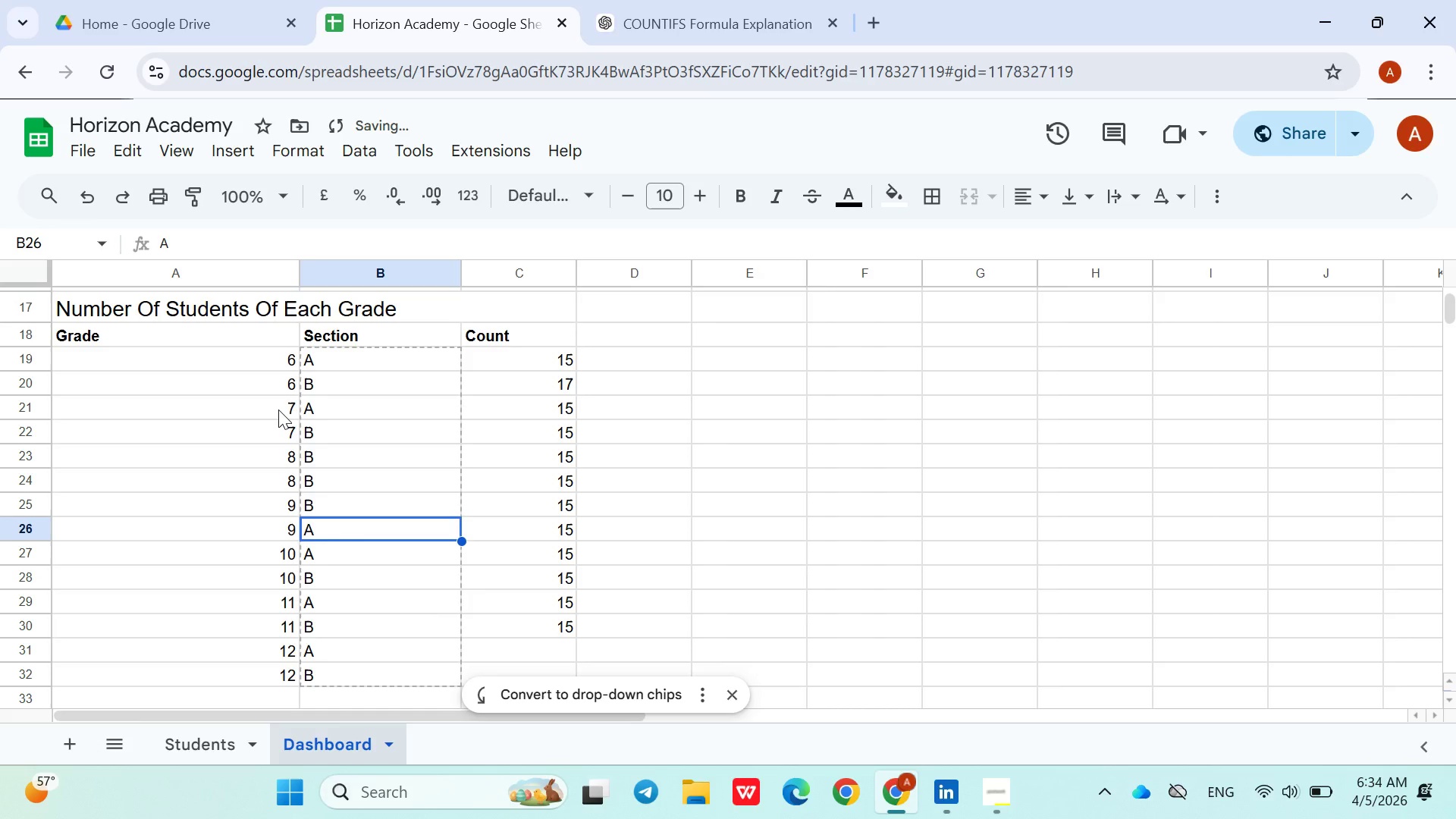 
key(ArrowUp)
 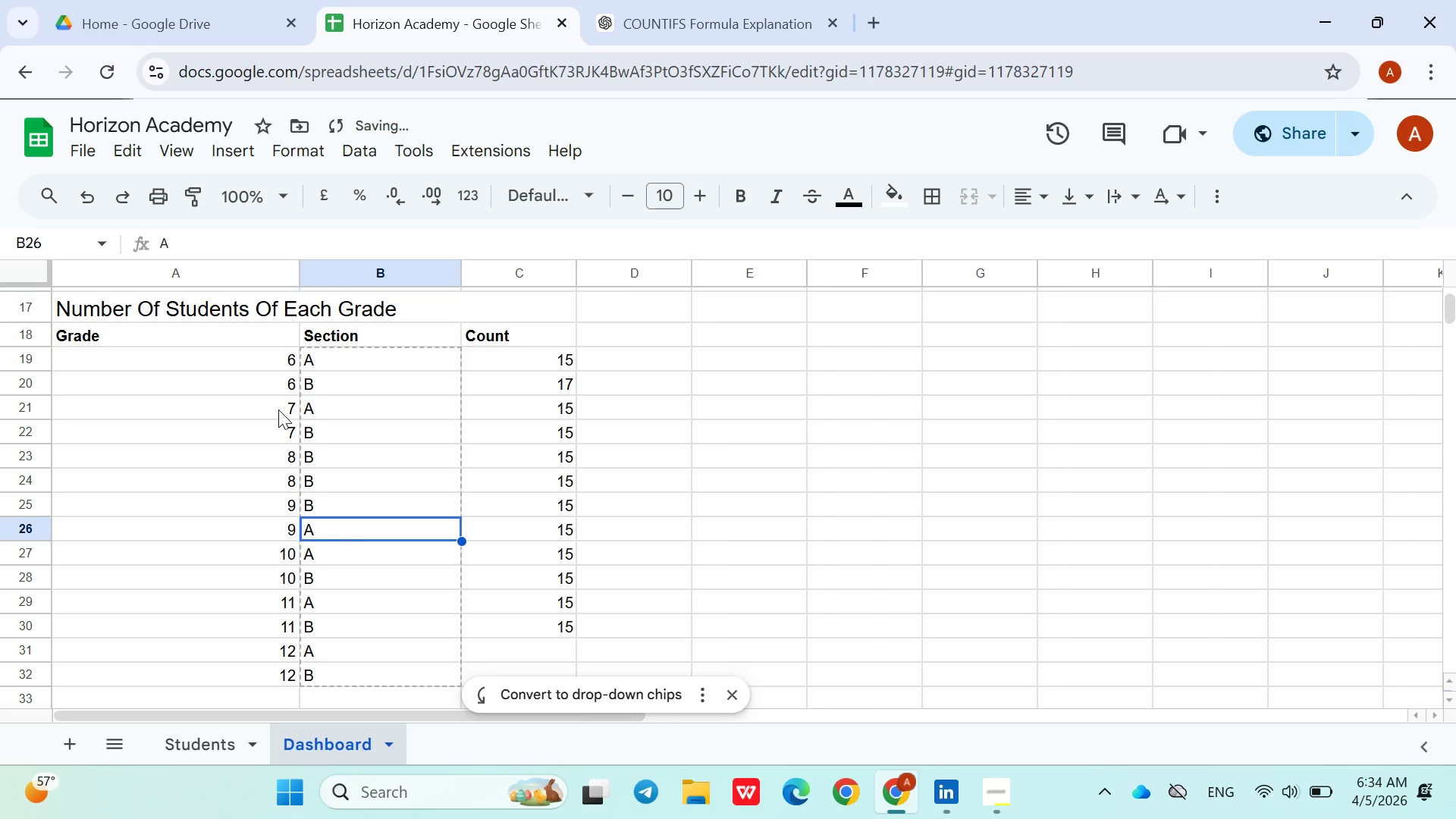 
key(Shift+B)
 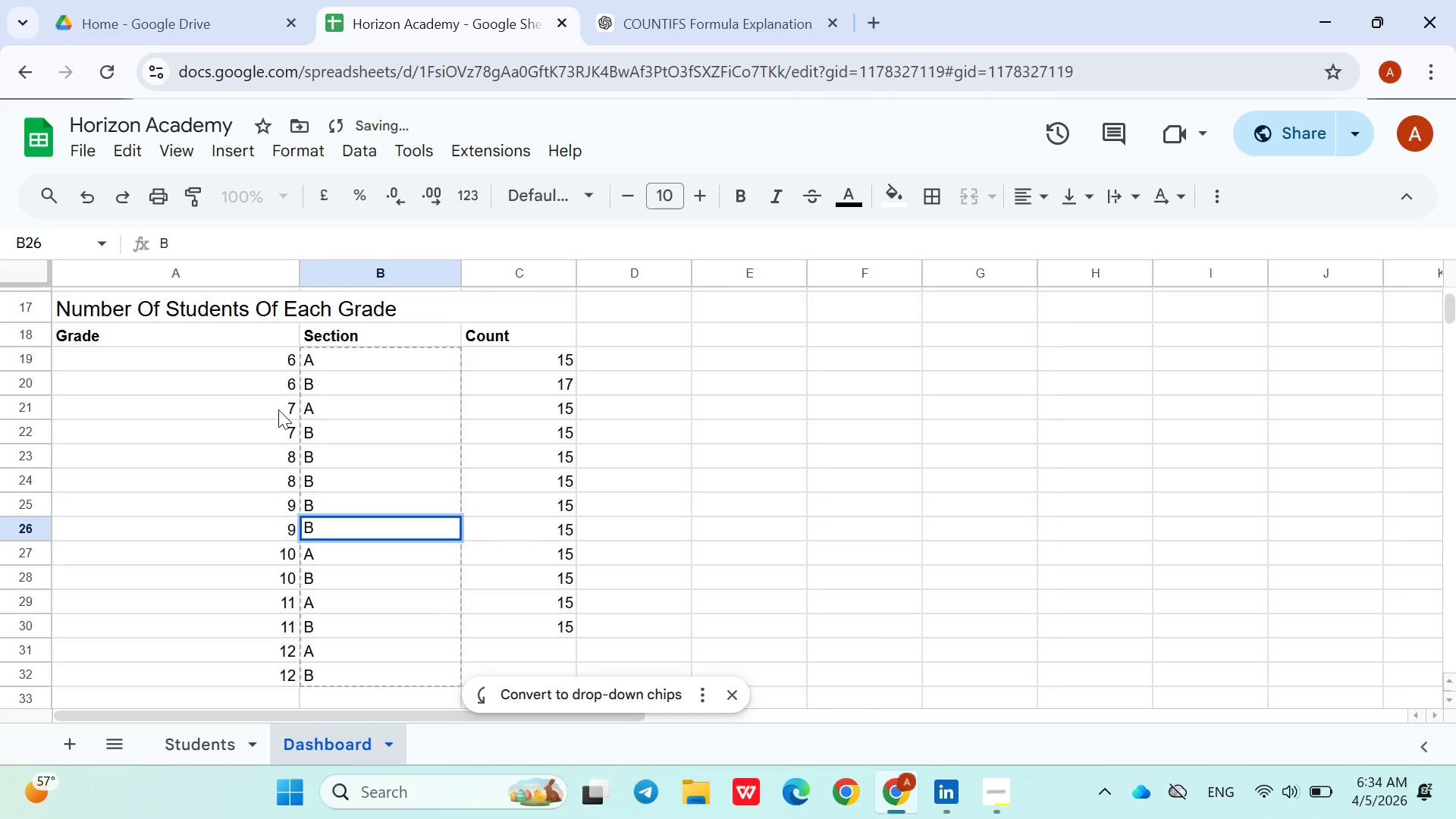 
key(ArrowUp)
 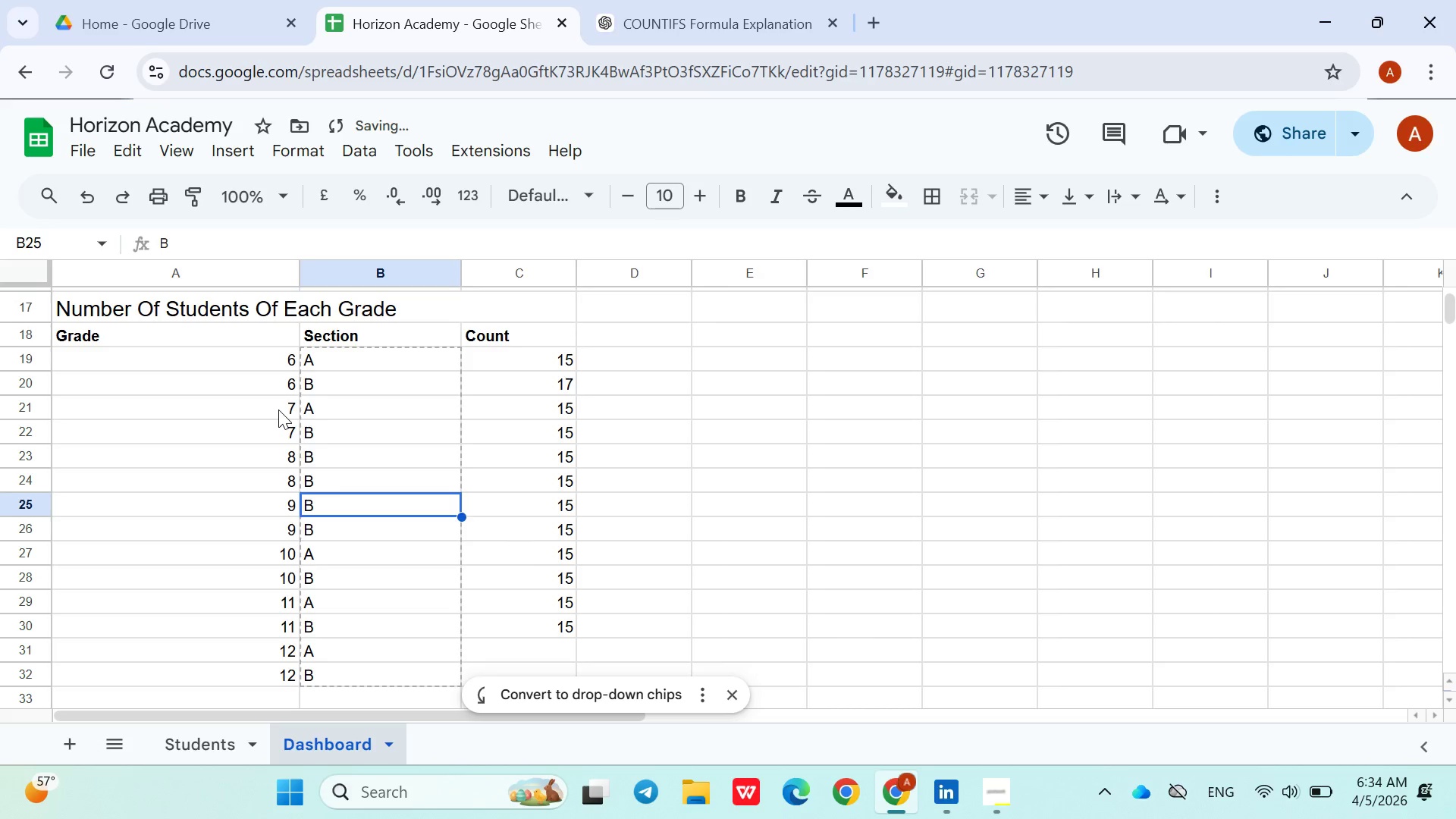 
key(Shift+A)
 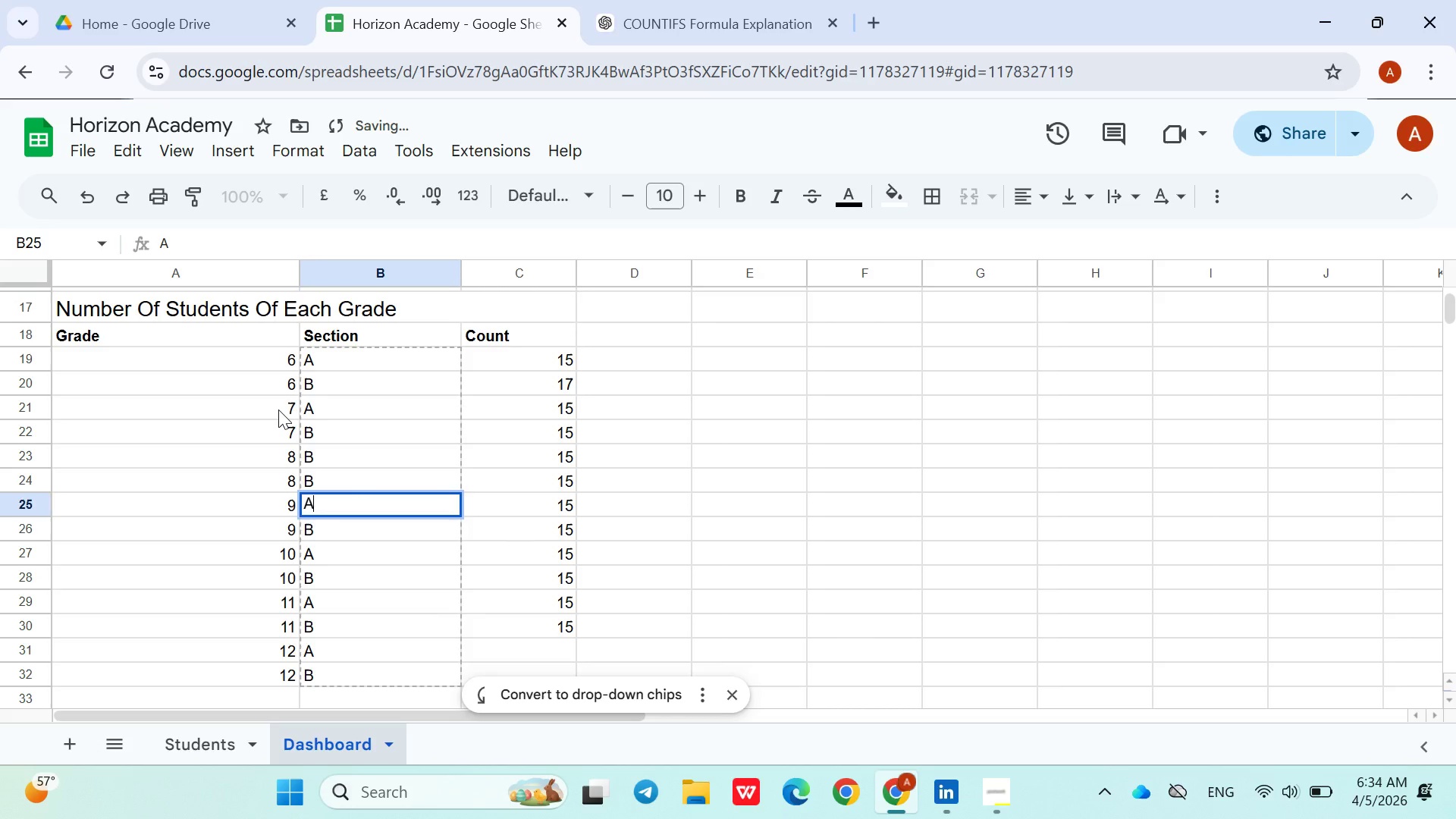 
key(ArrowUp)
 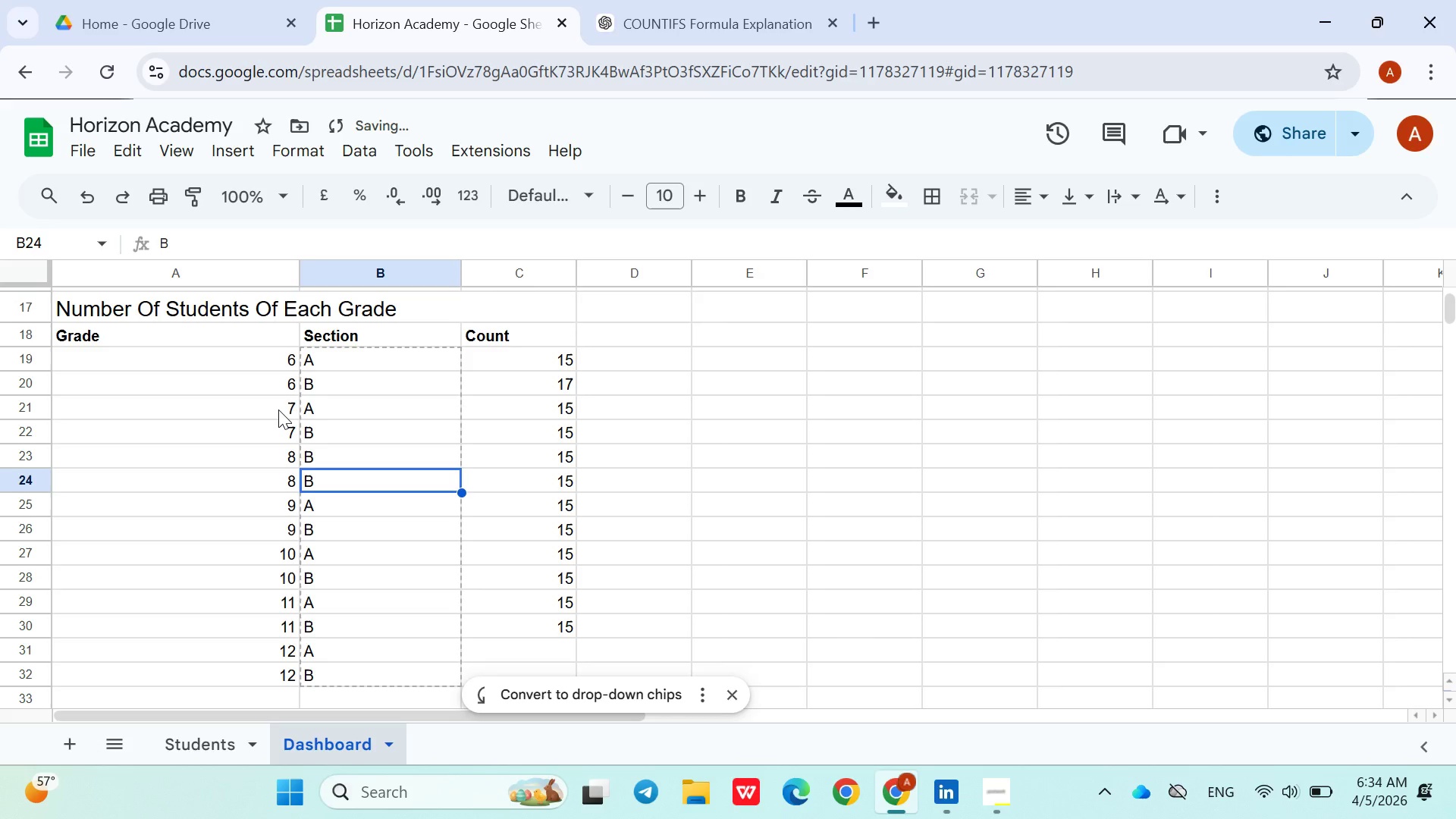 
hold_key(key=ShiftLeft, duration=0.38)
 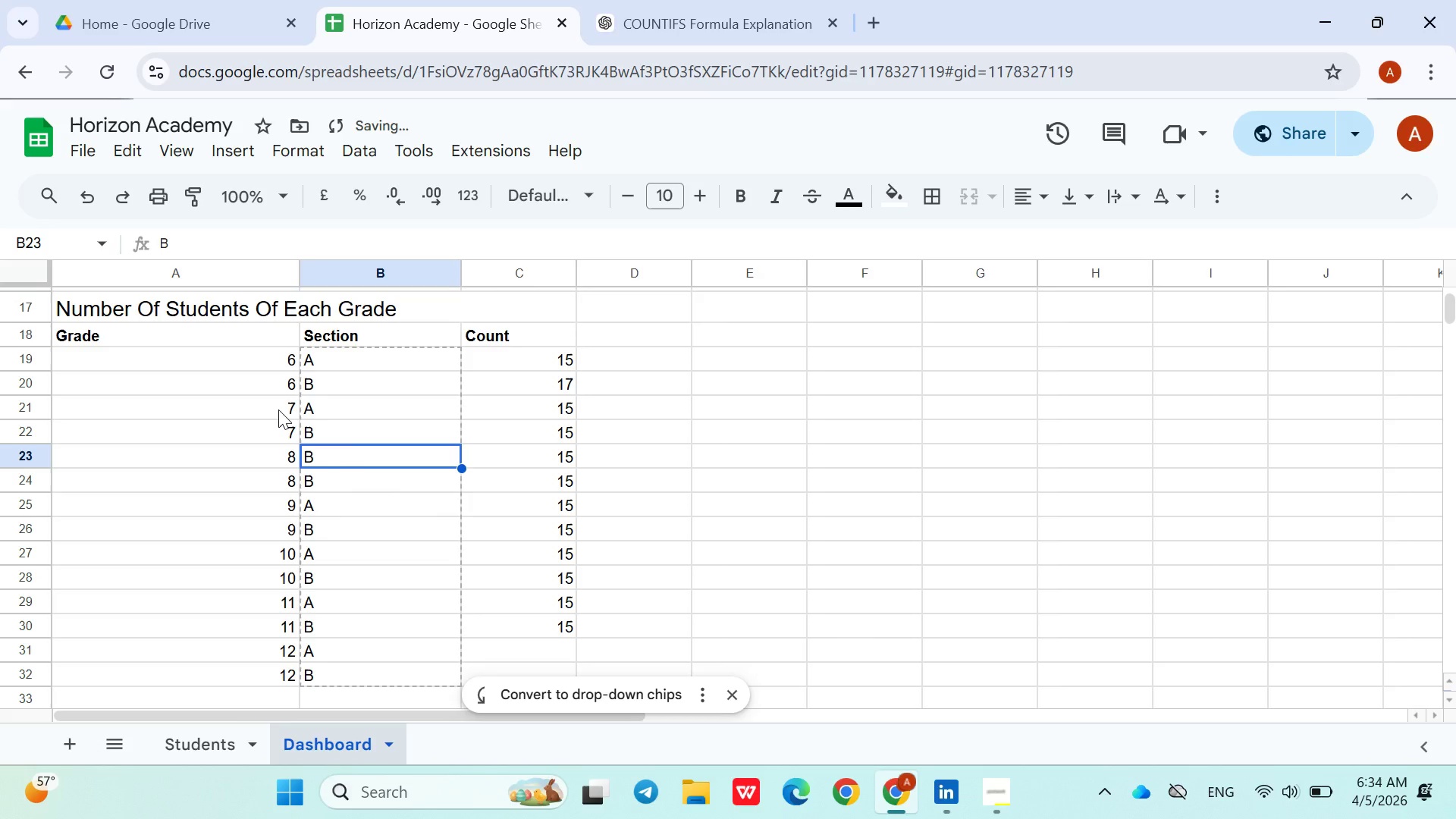 
key(ArrowUp)
 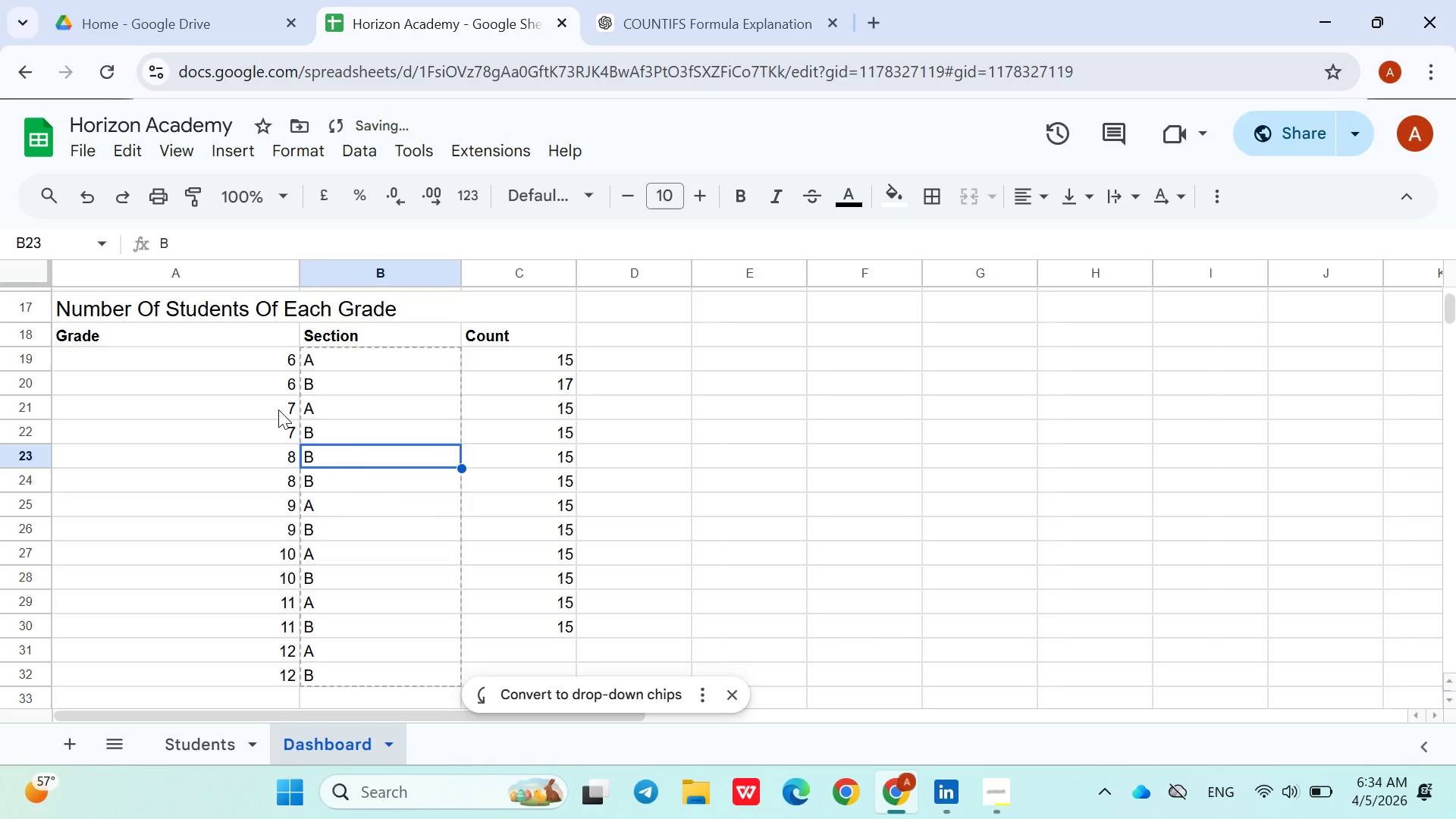 
key(Shift+A)
 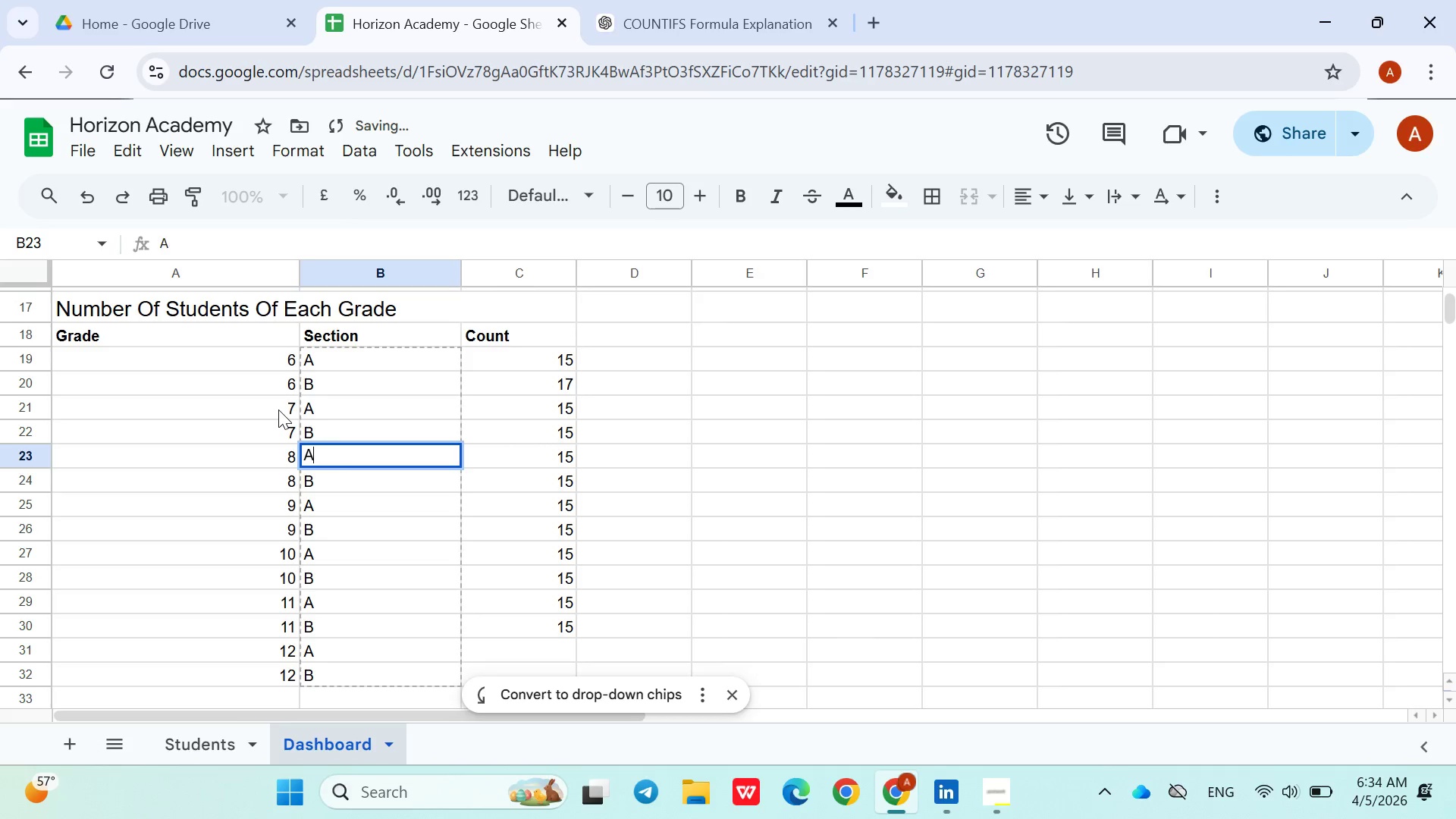 
key(ArrowUp)
 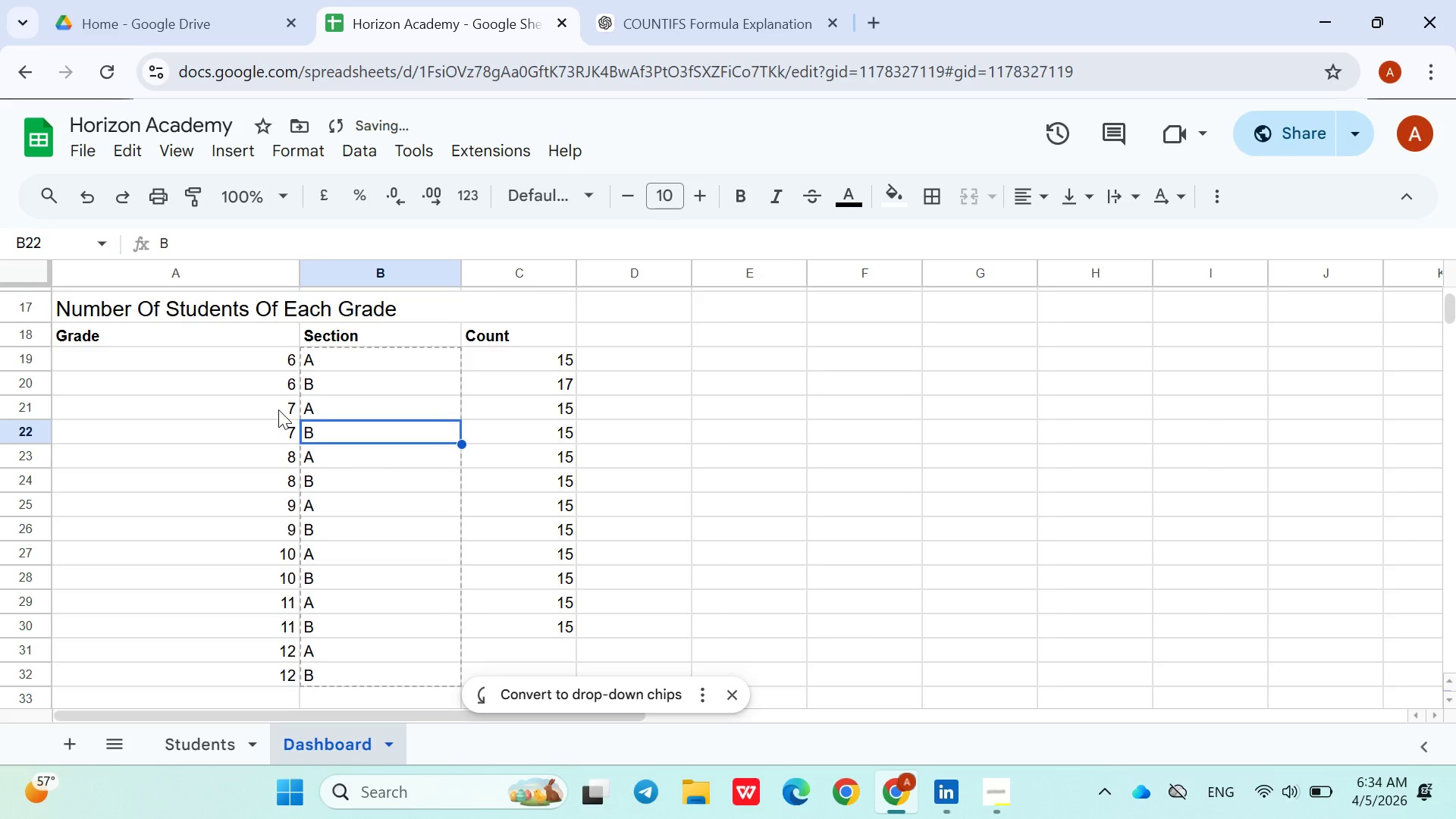 
key(ArrowUp)
 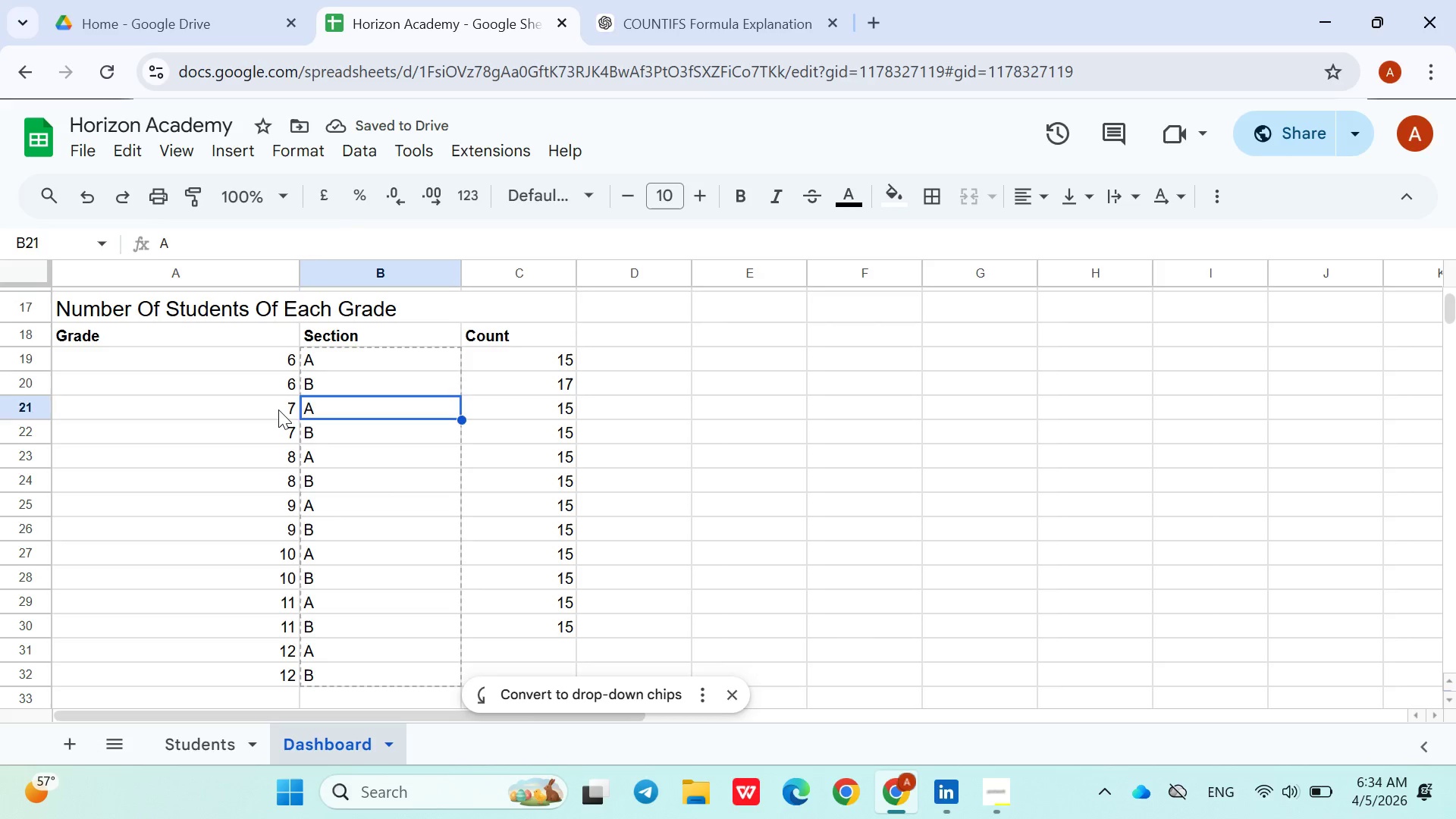 
key(ArrowUp)
 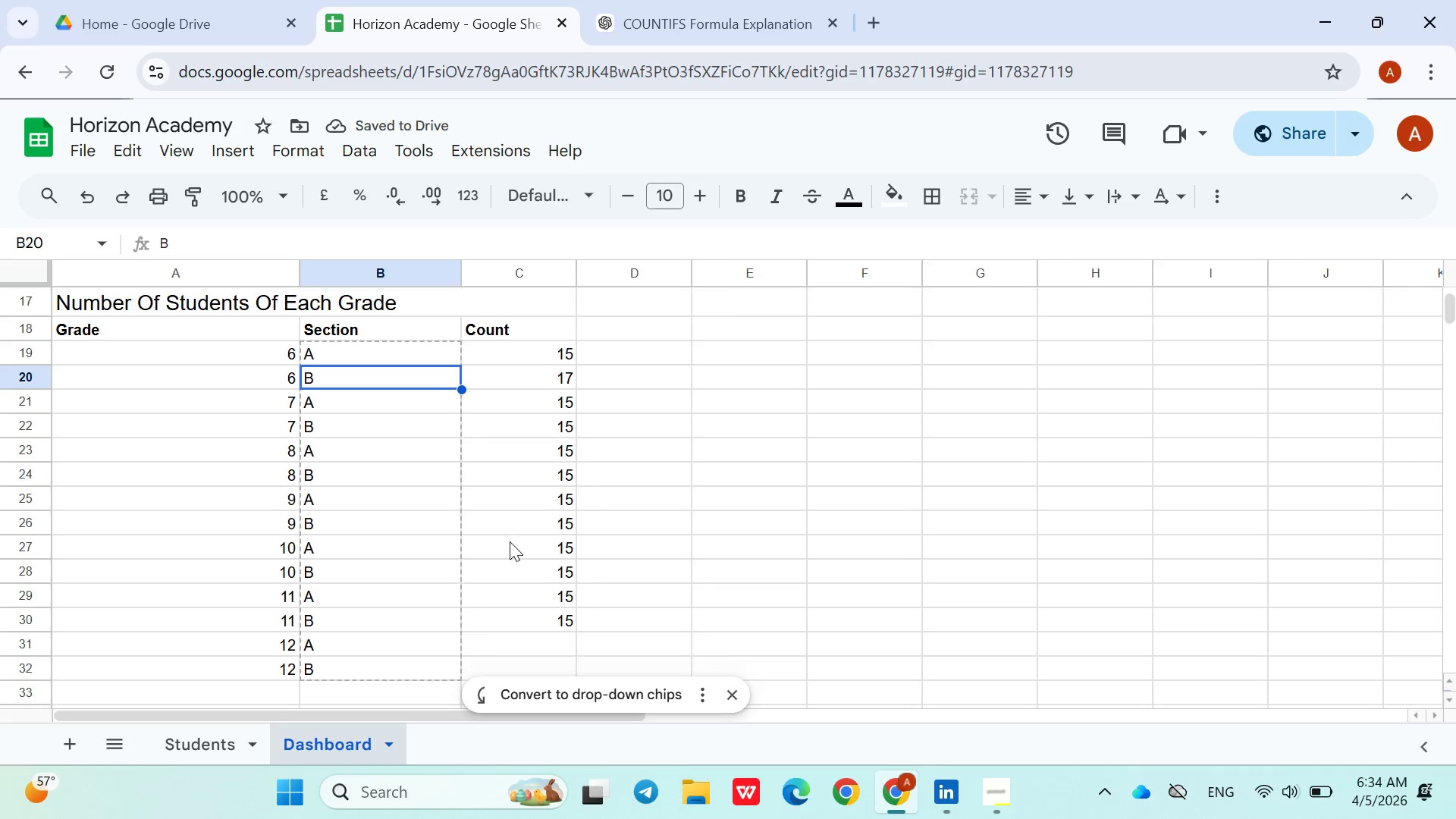 
left_click([739, 708])
 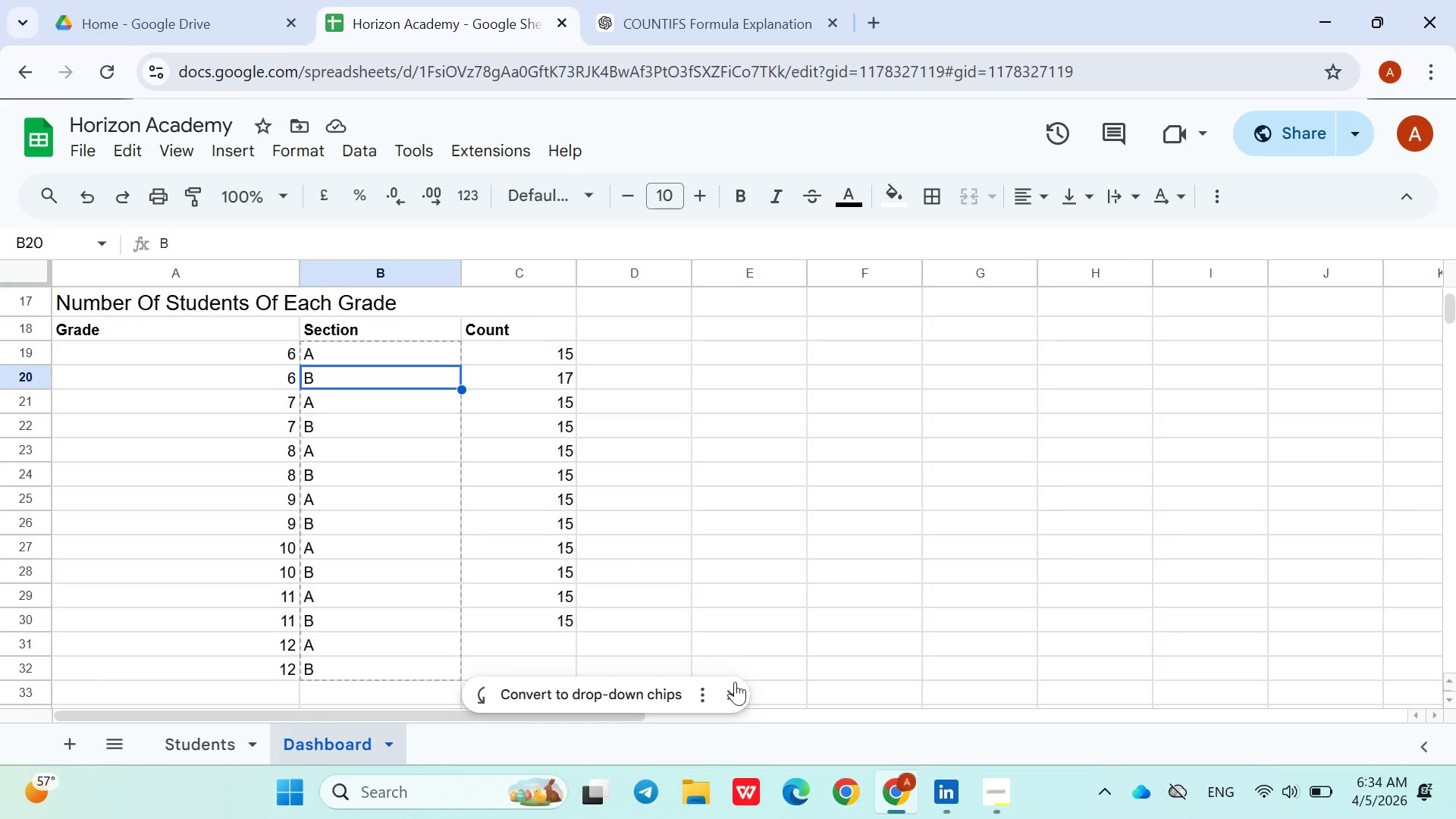 
left_click([738, 686])
 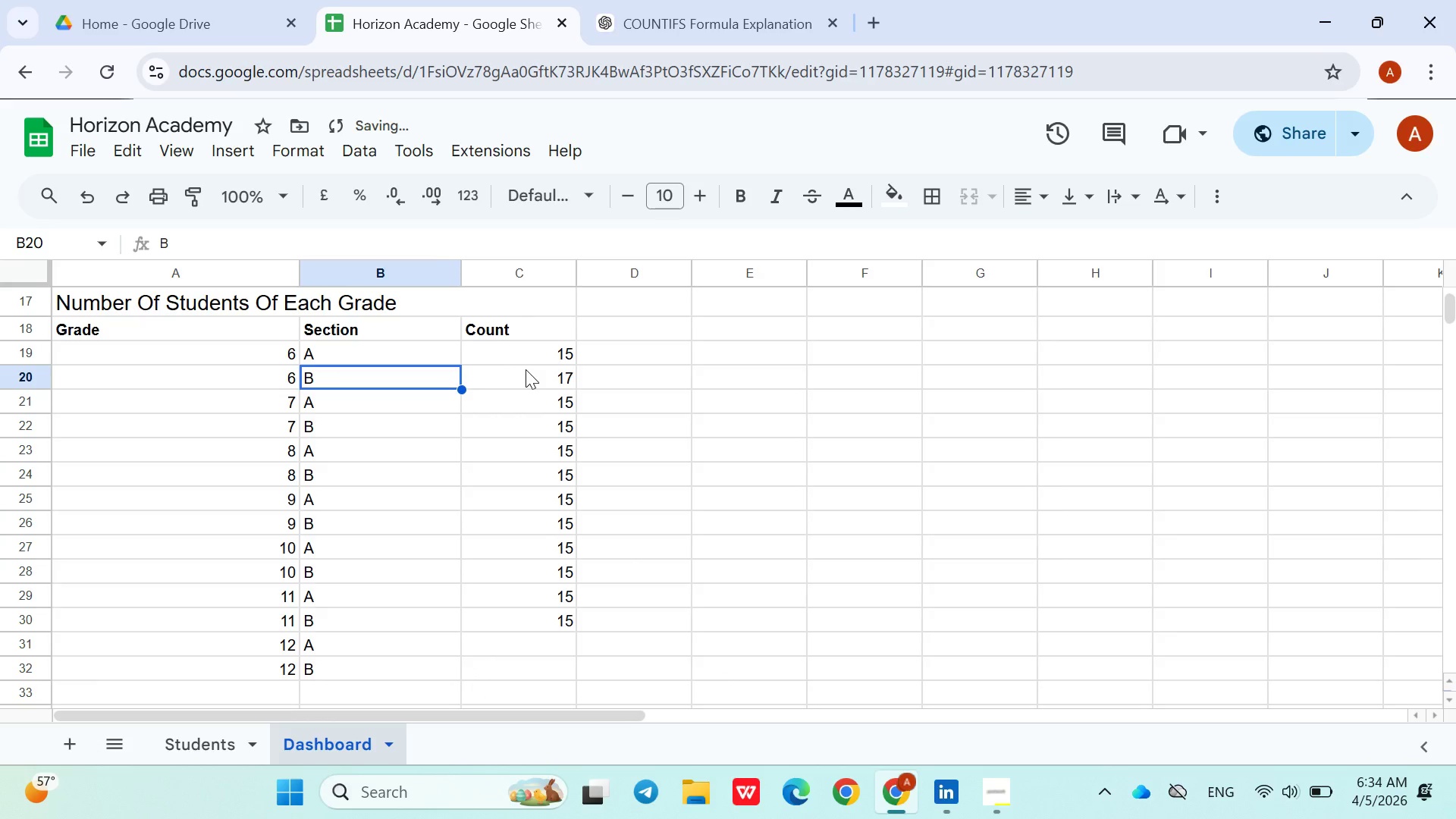 
double_click([526, 369])
 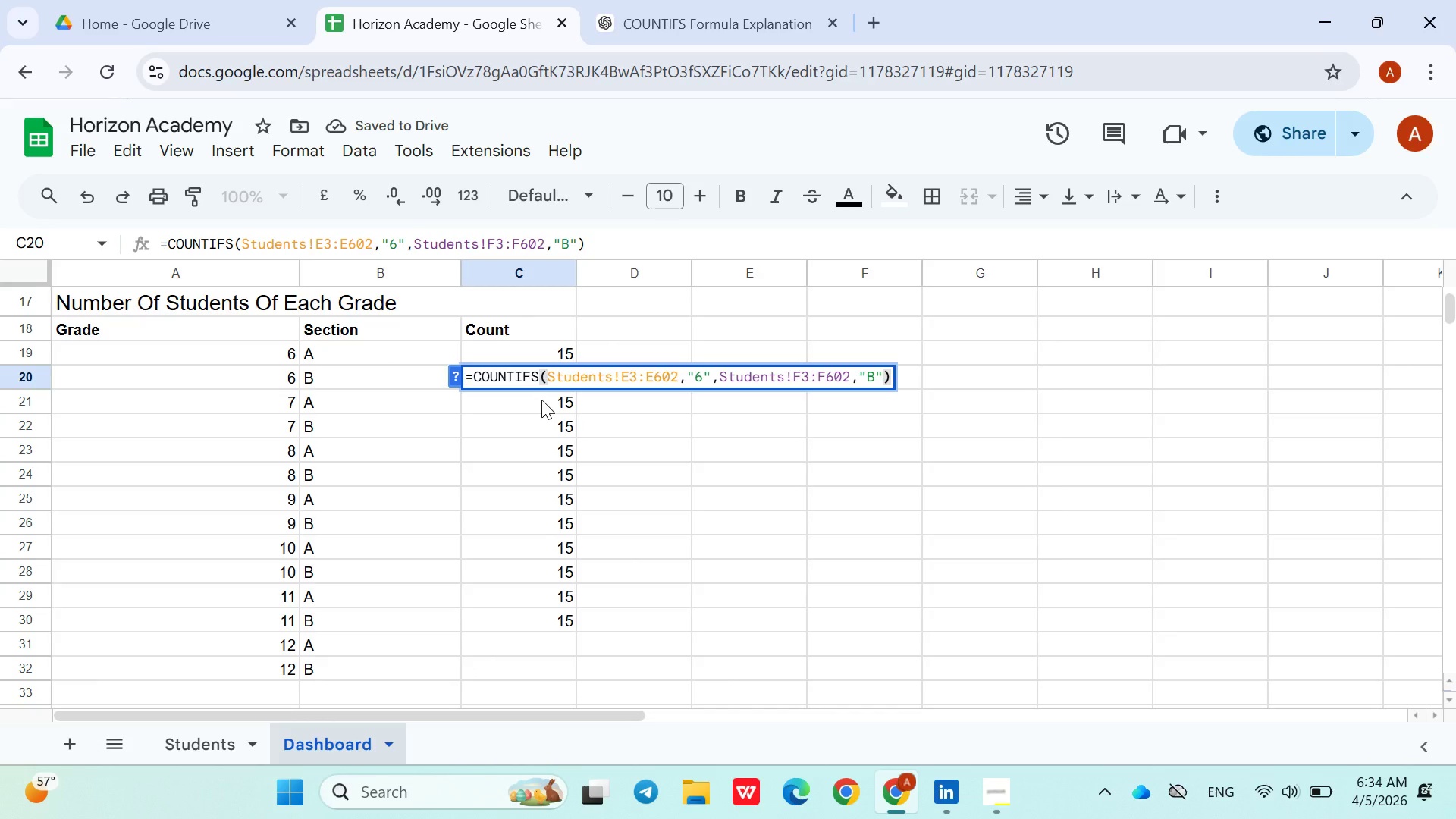 
double_click([541, 400])
 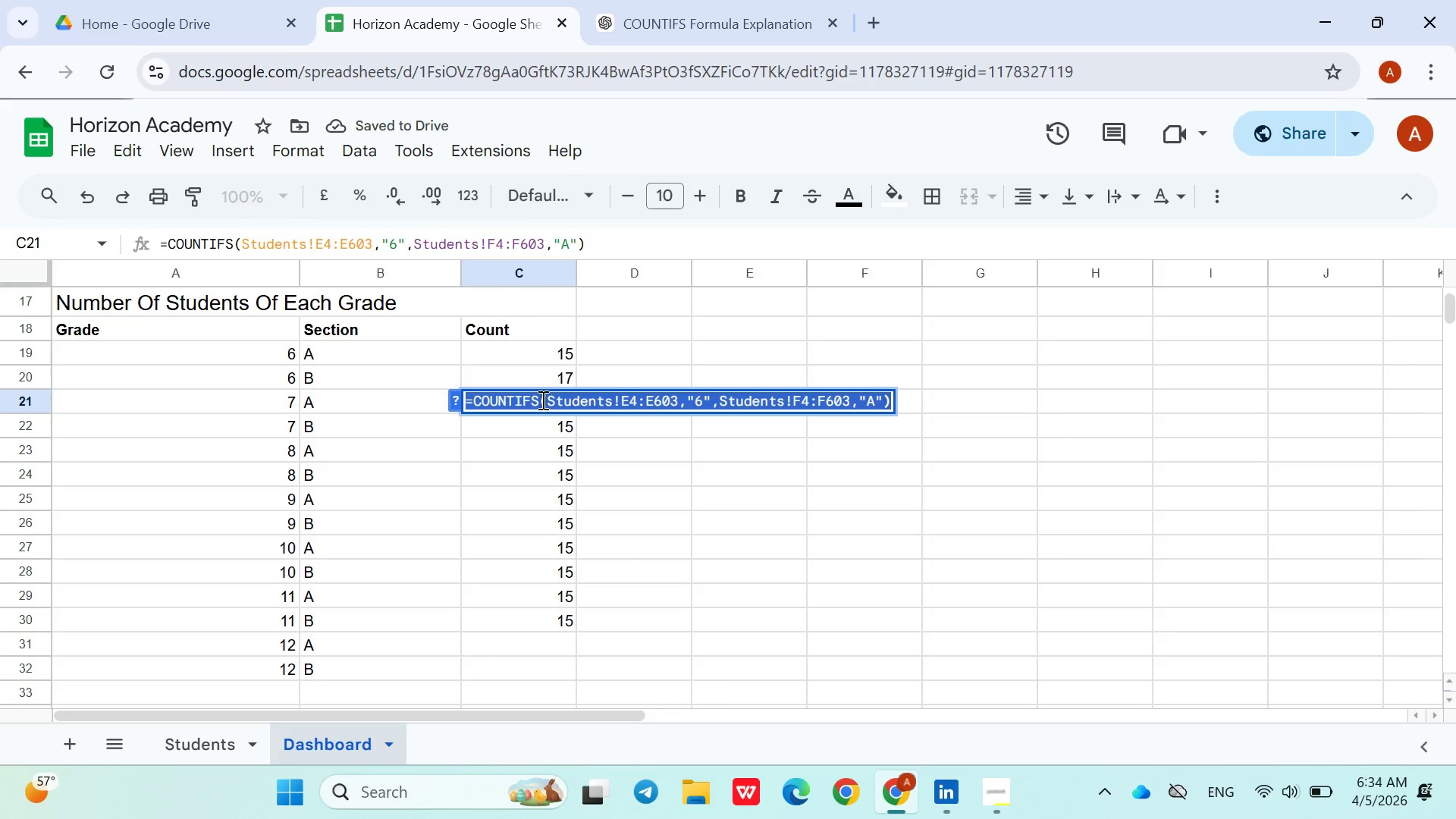 
triple_click([541, 400])
 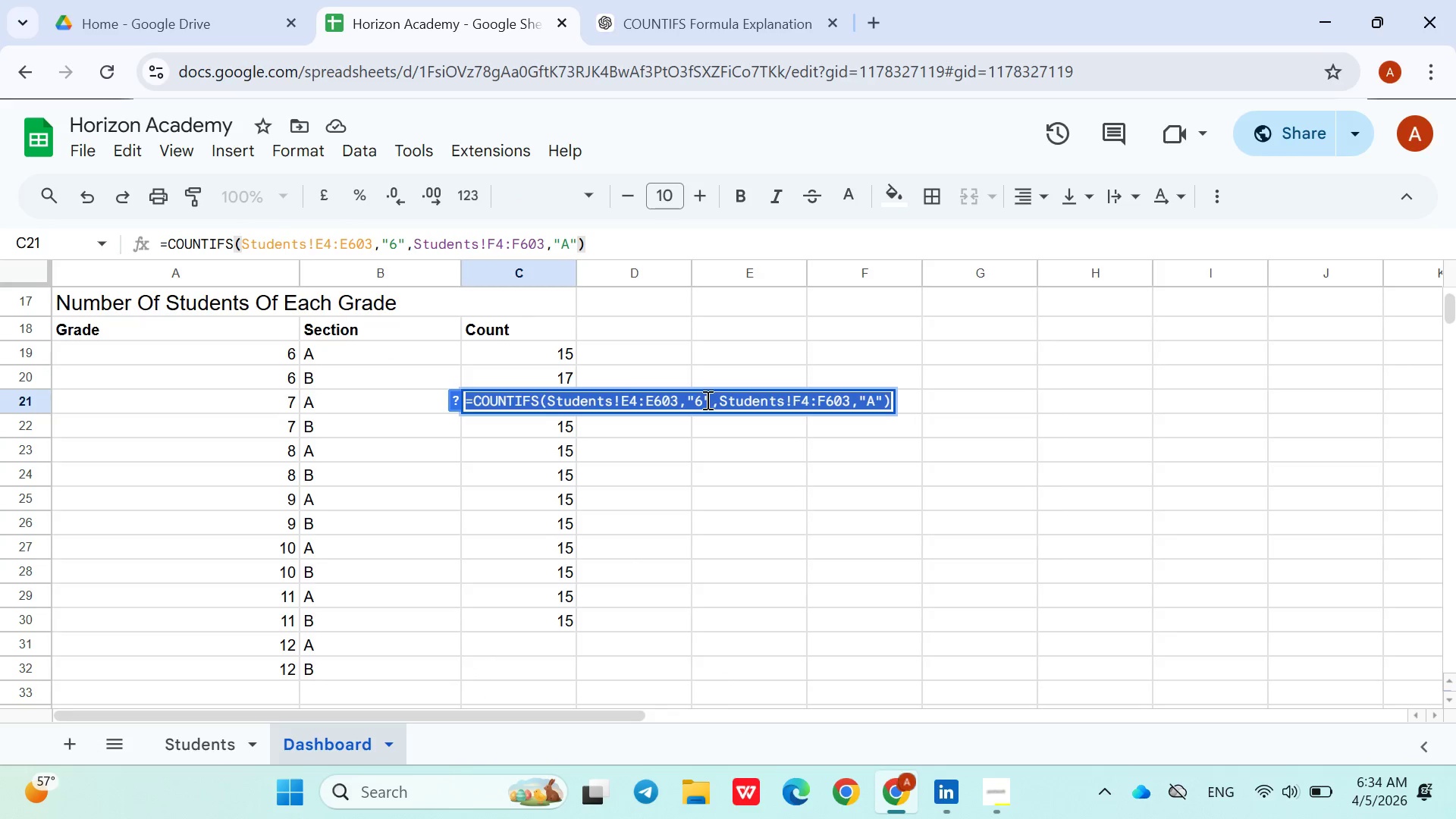 
left_click([706, 399])
 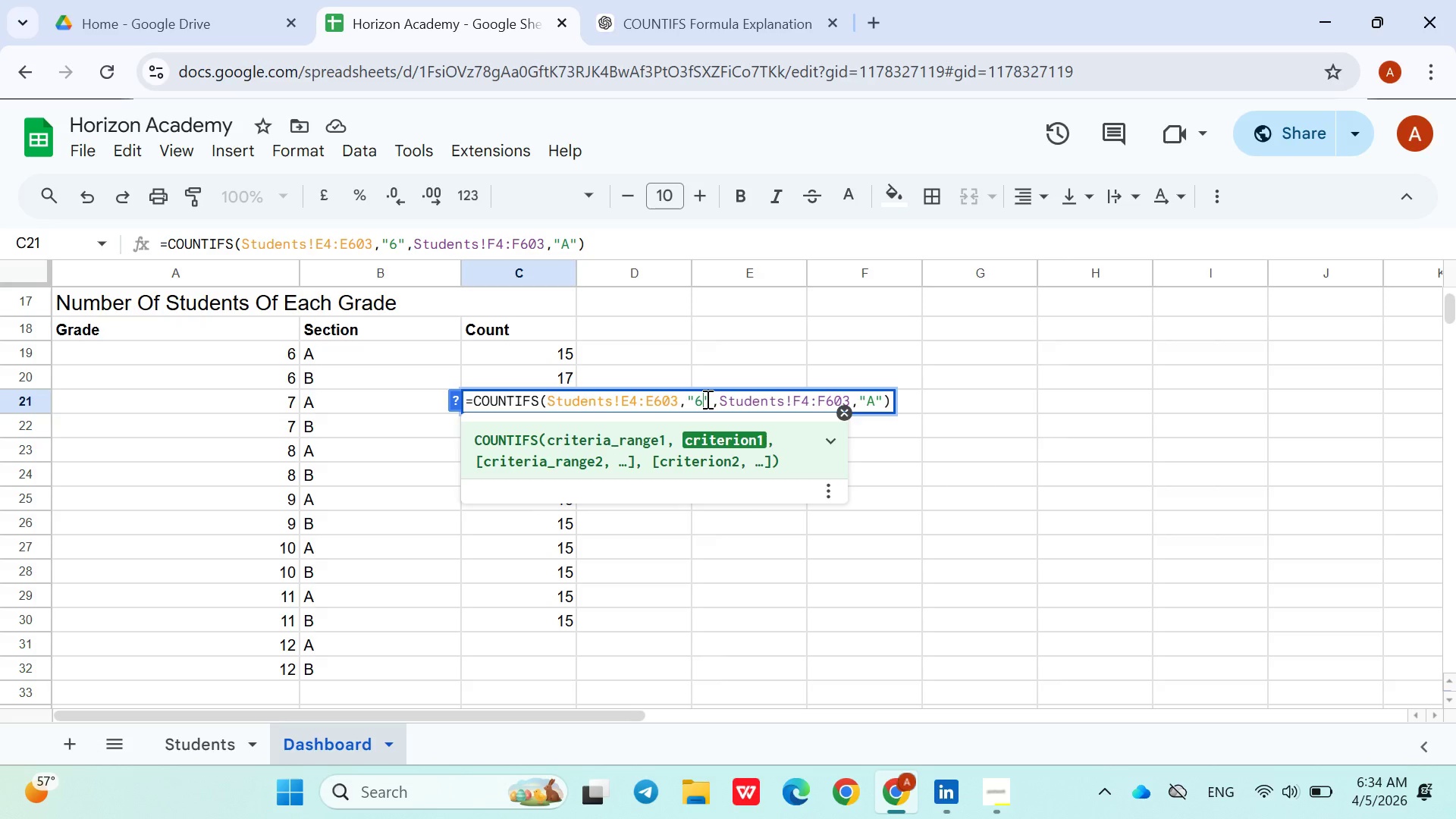 
key(ArrowLeft)
 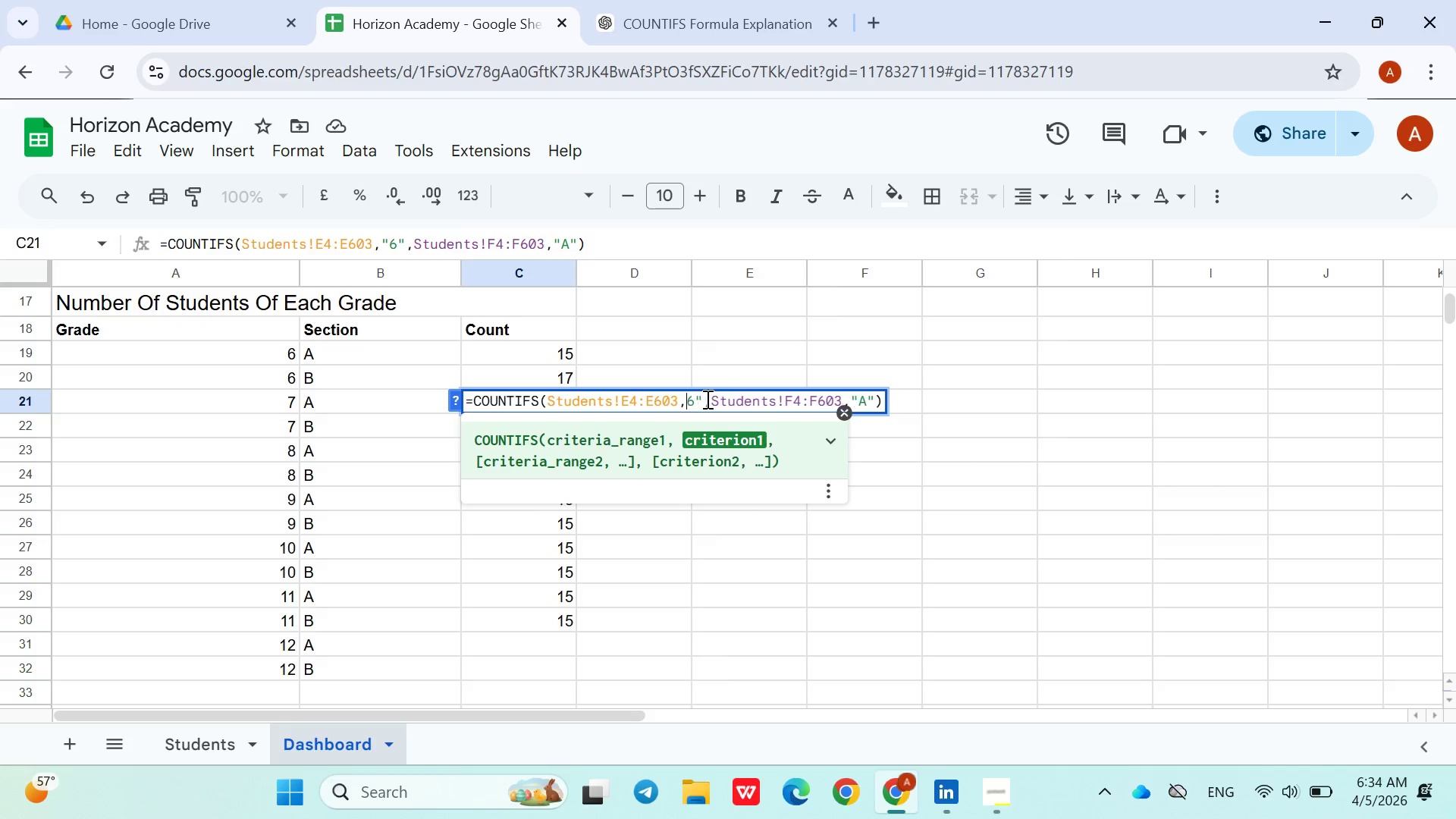 
key(Backspace)
 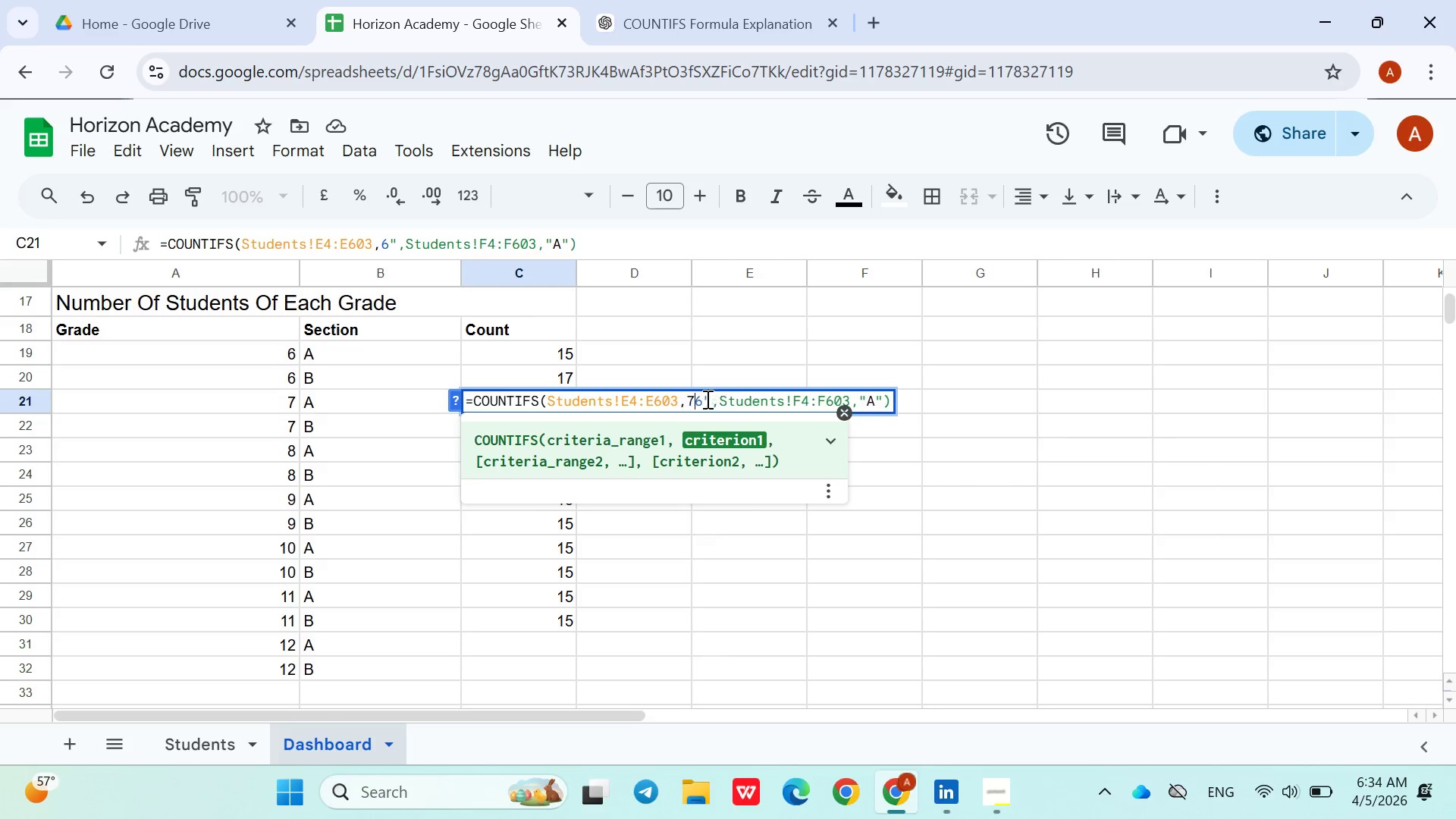 
key(7)
 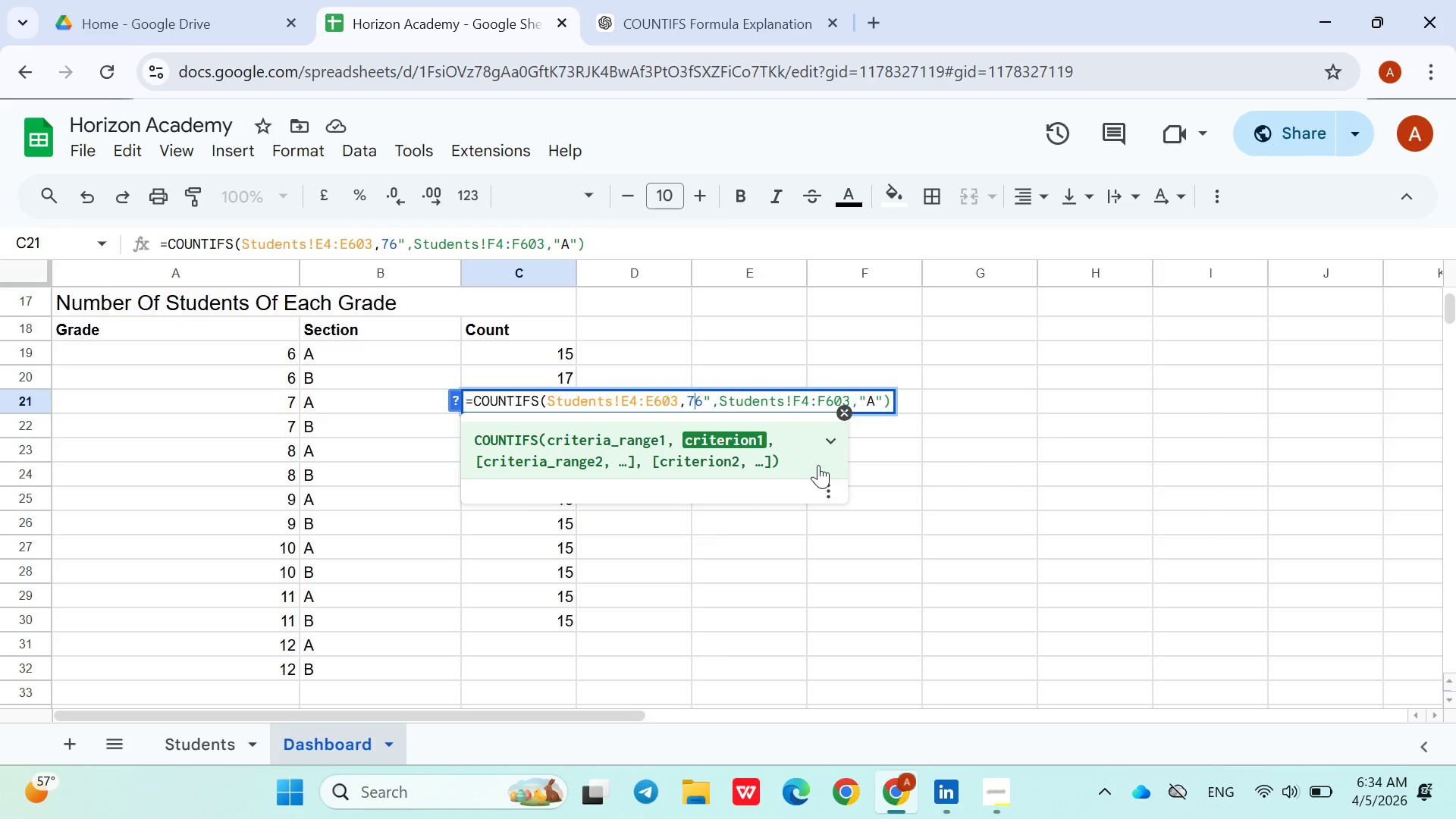 
key(Enter)
 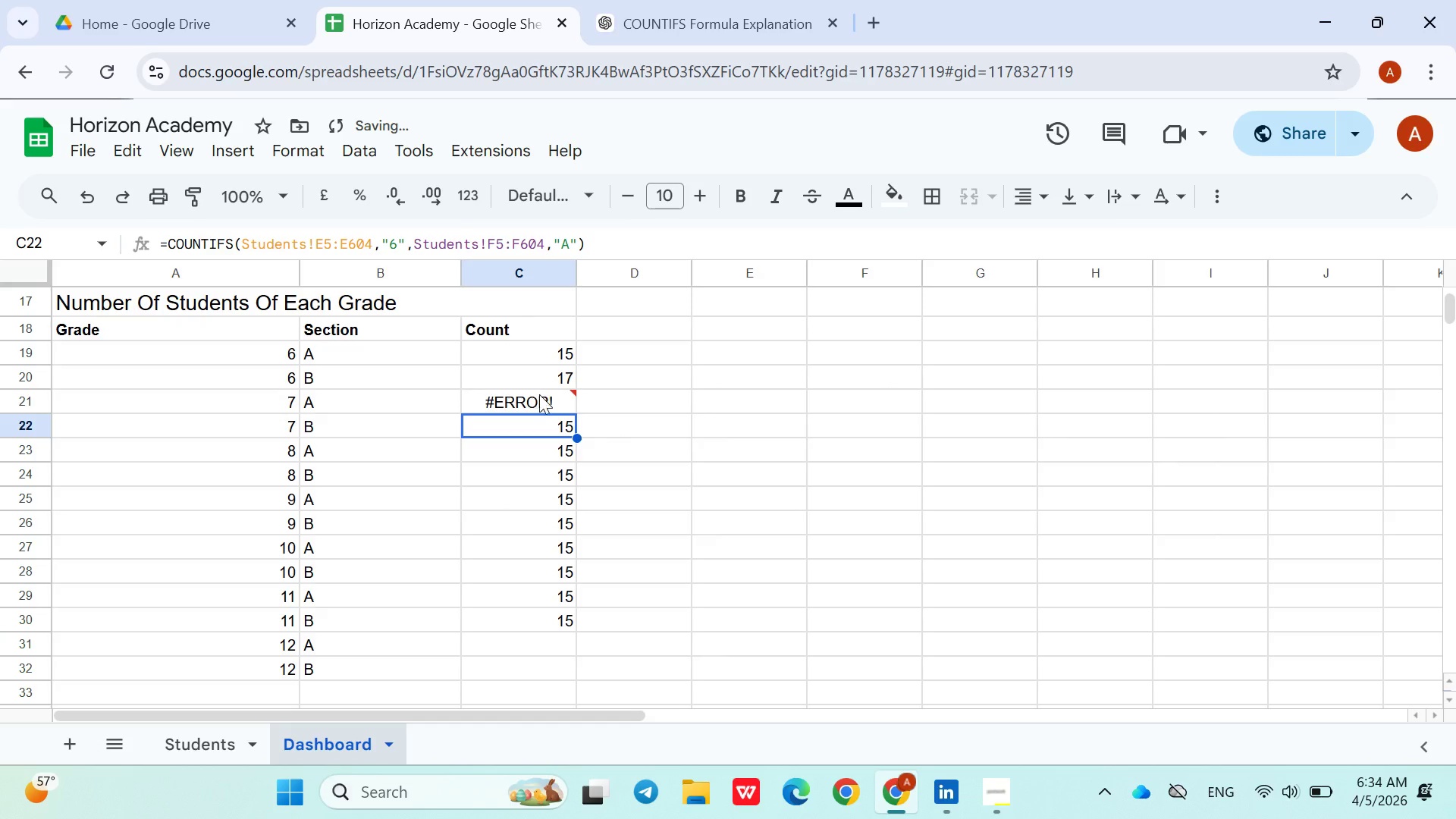 
double_click([539, 395])
 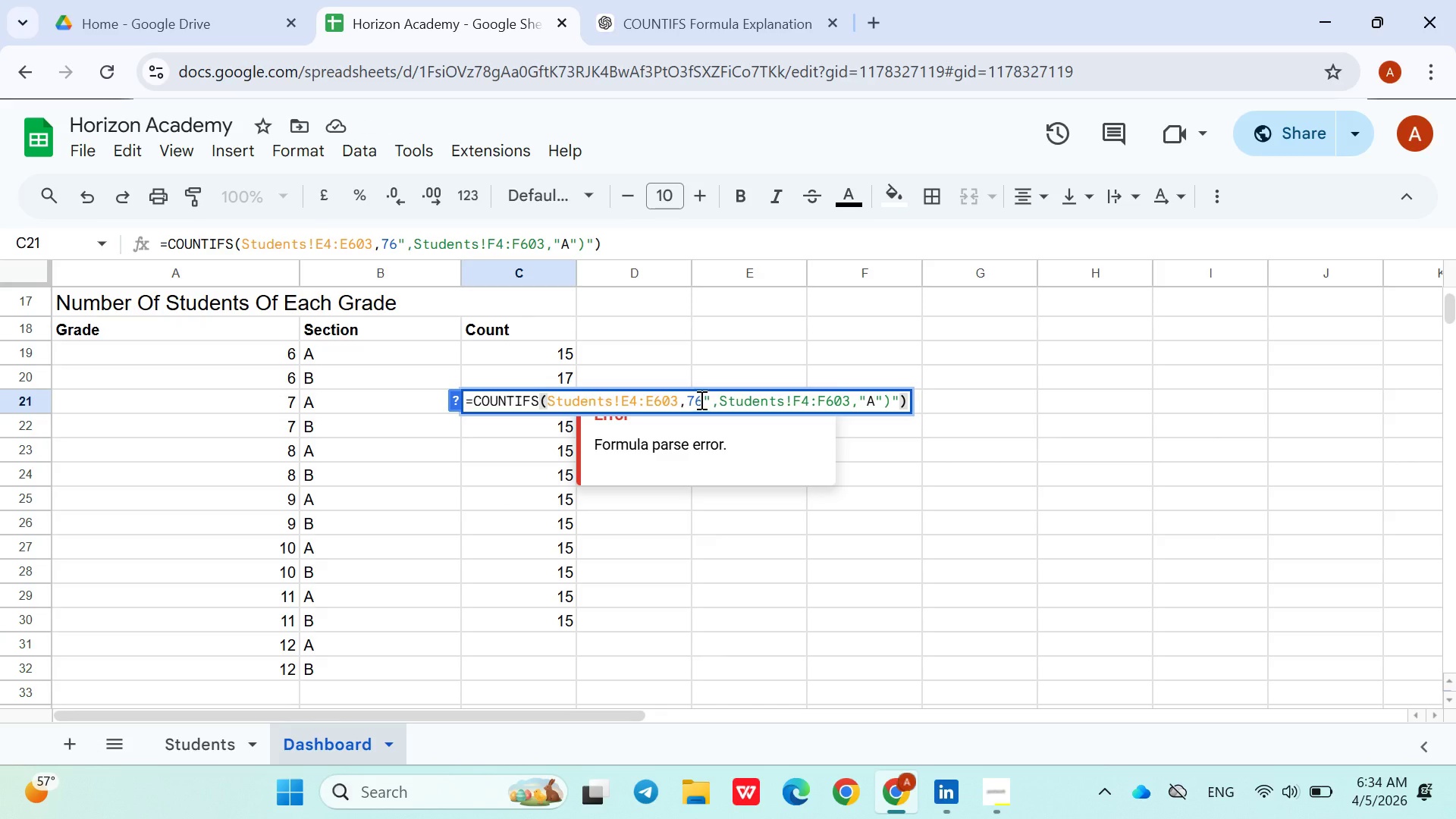 
left_click([702, 408])
 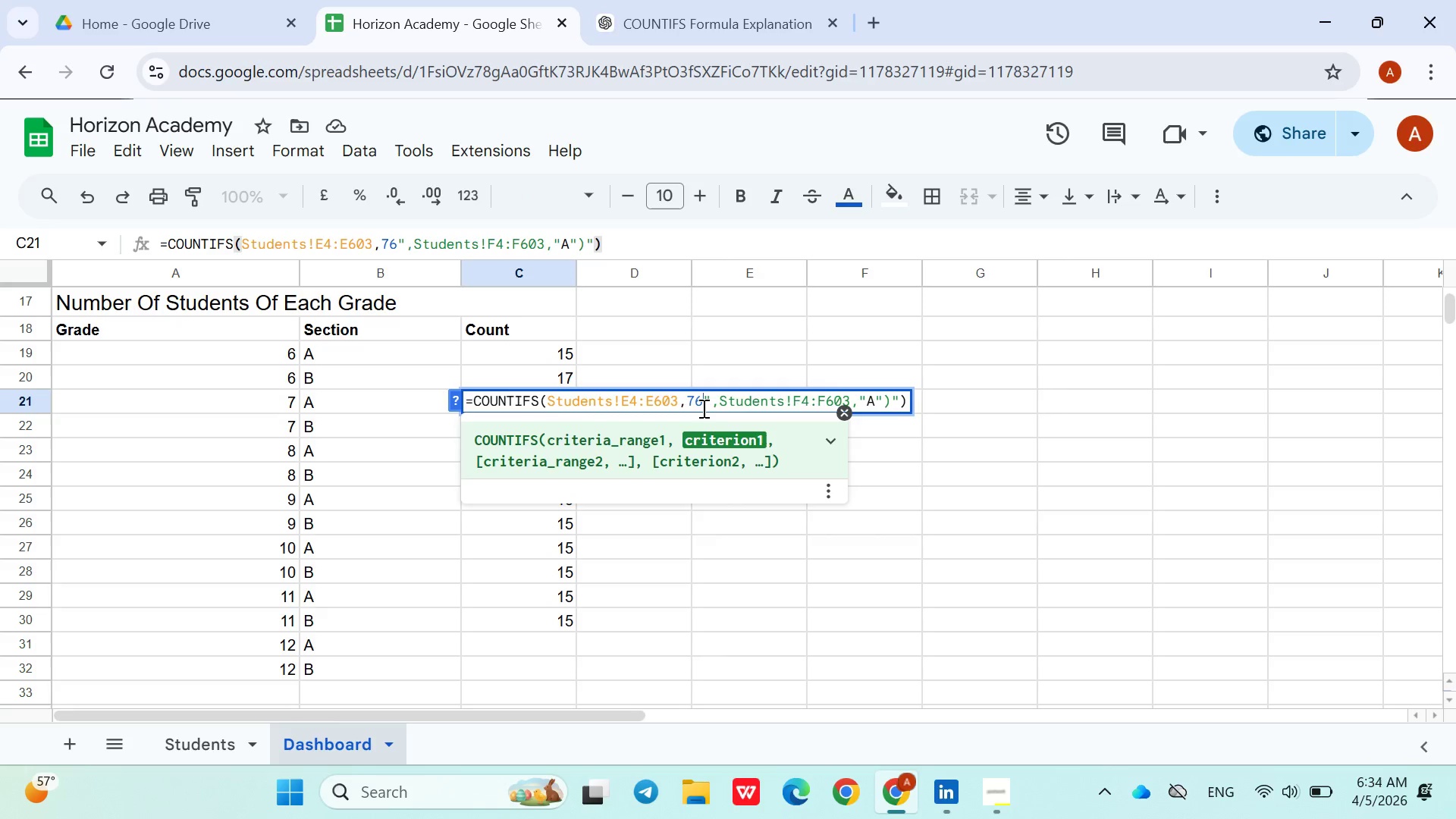 
key(Backspace)
 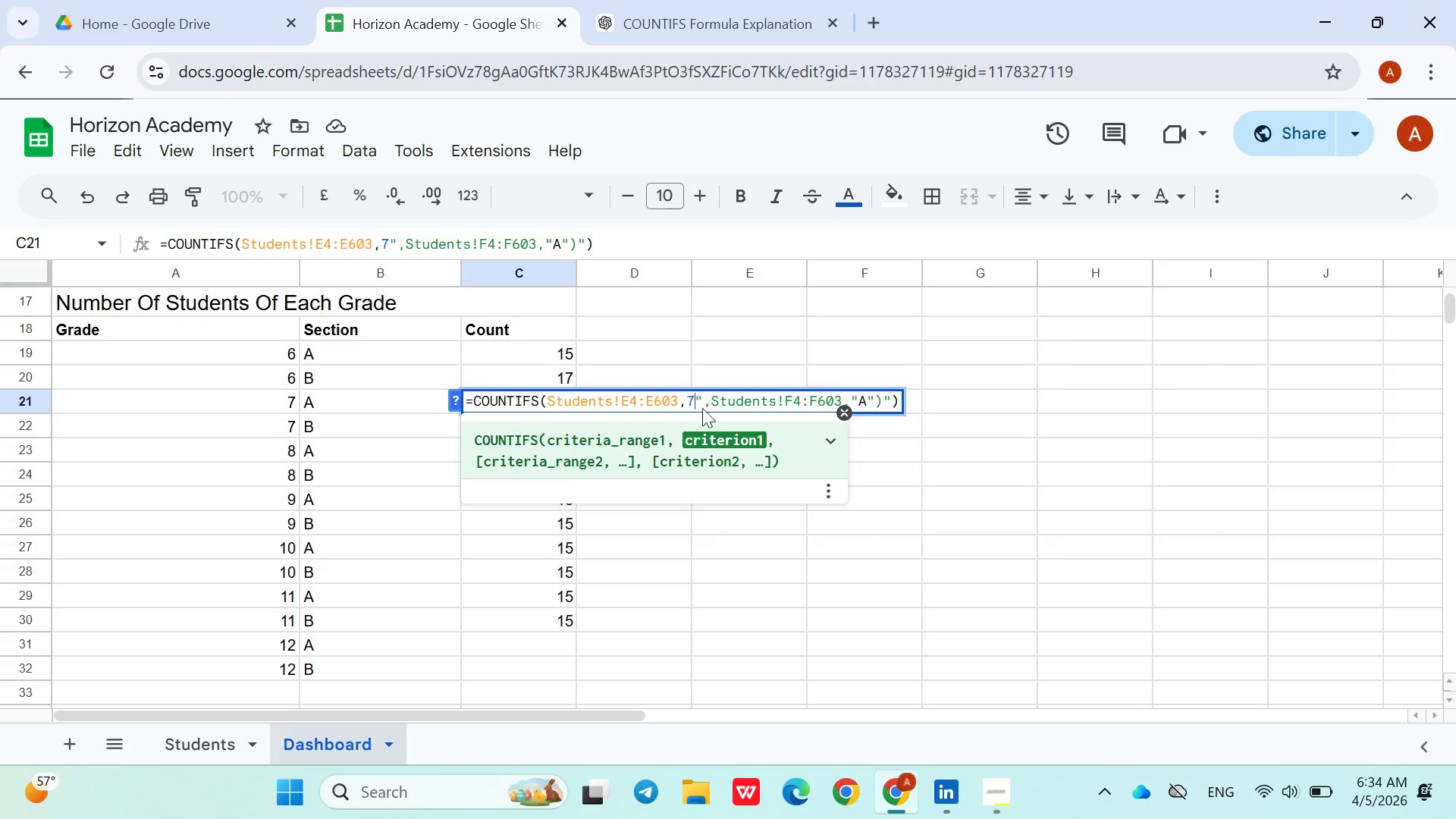 
key(Enter)
 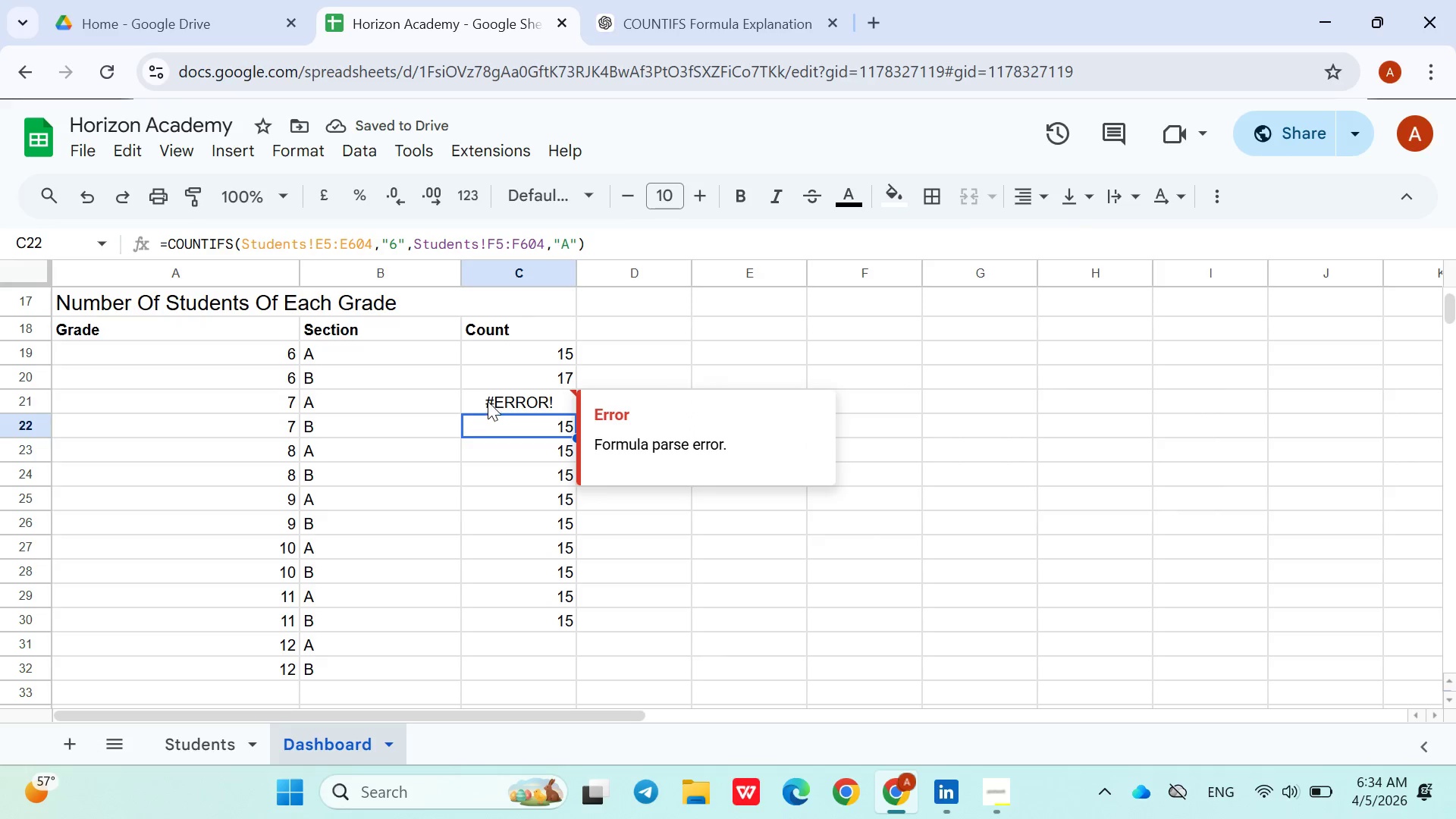 
double_click([475, 397])
 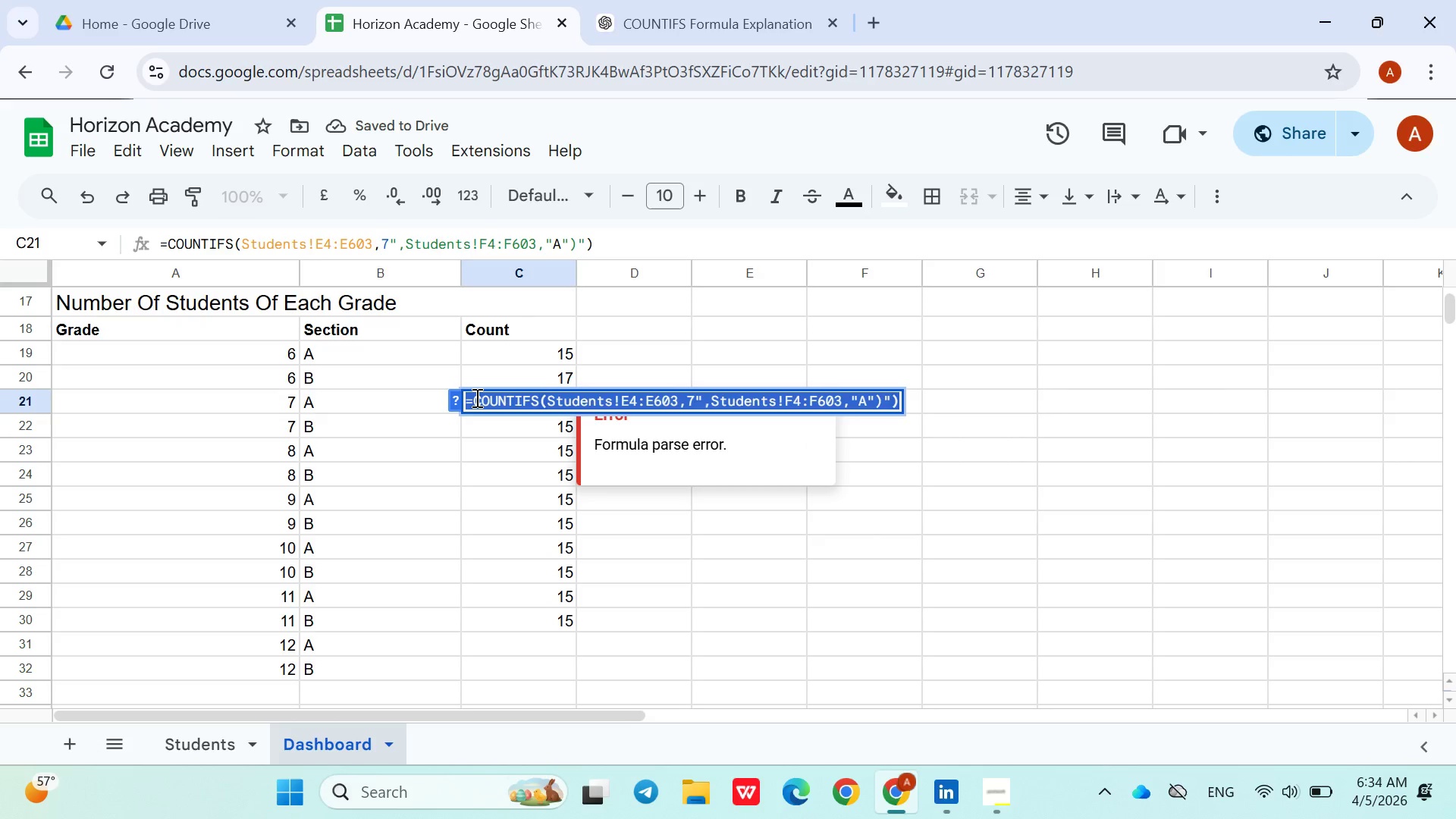 
triple_click([475, 397])
 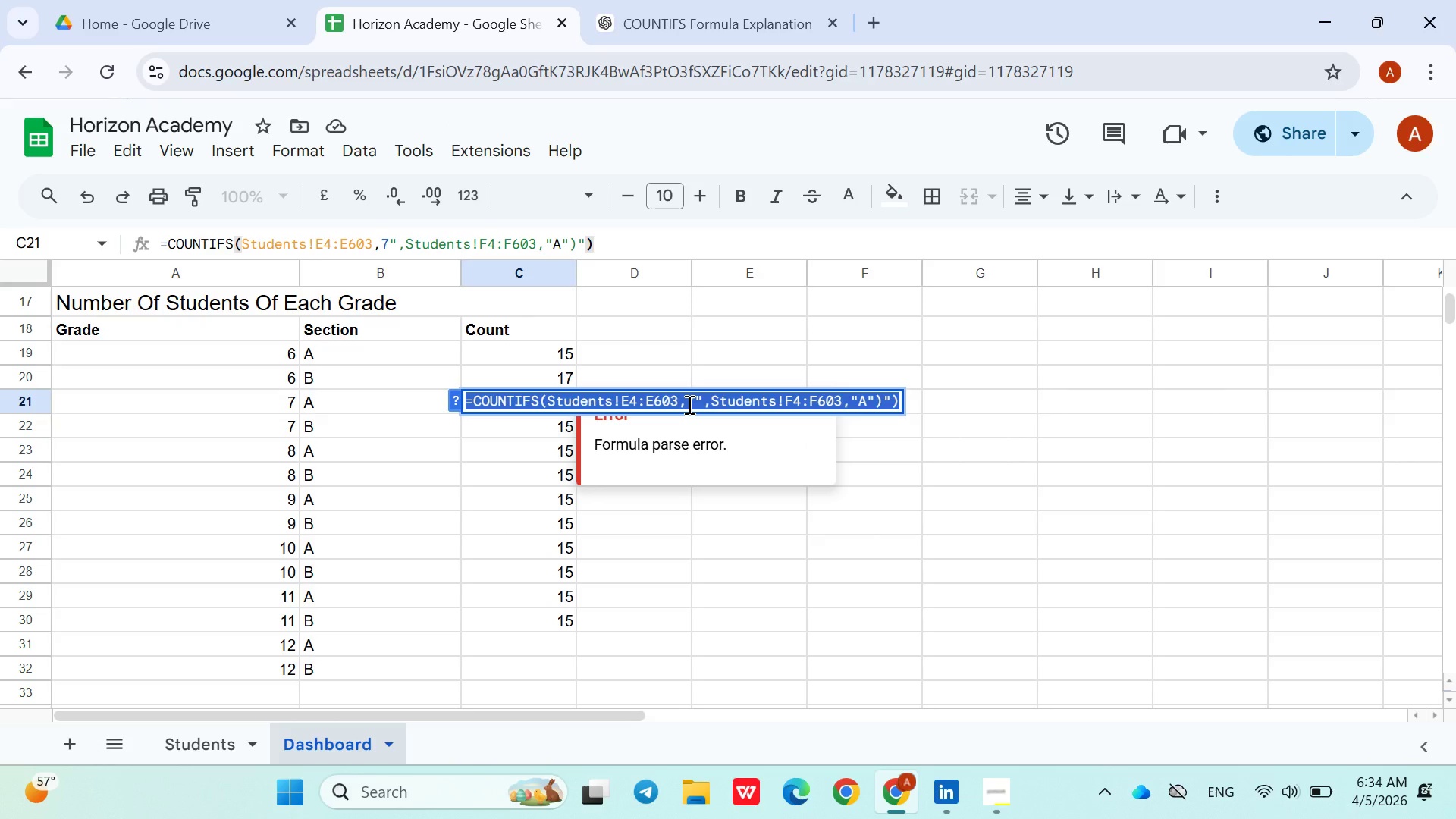 
wait(7.27)
 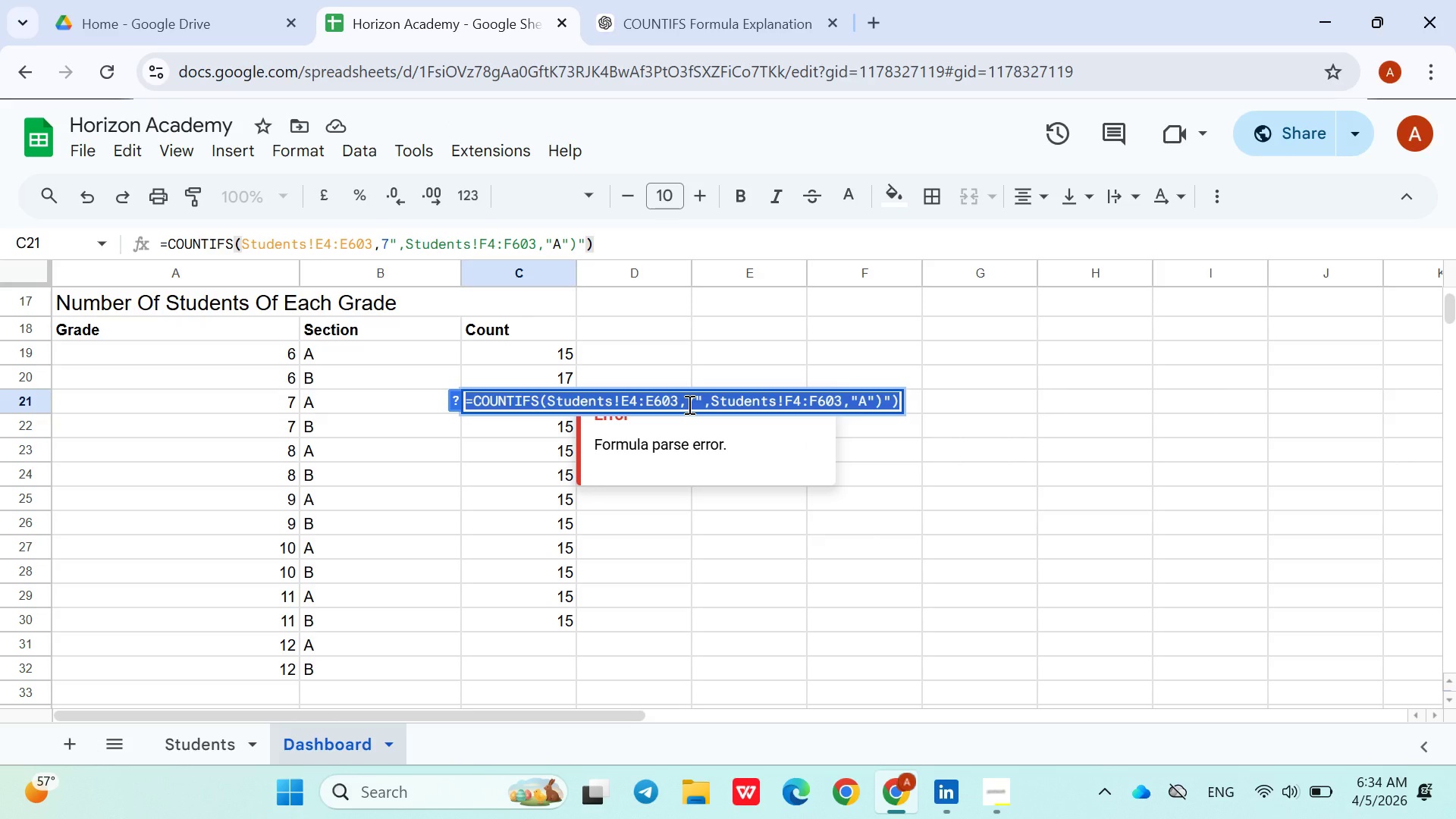 
left_click([701, 404])
 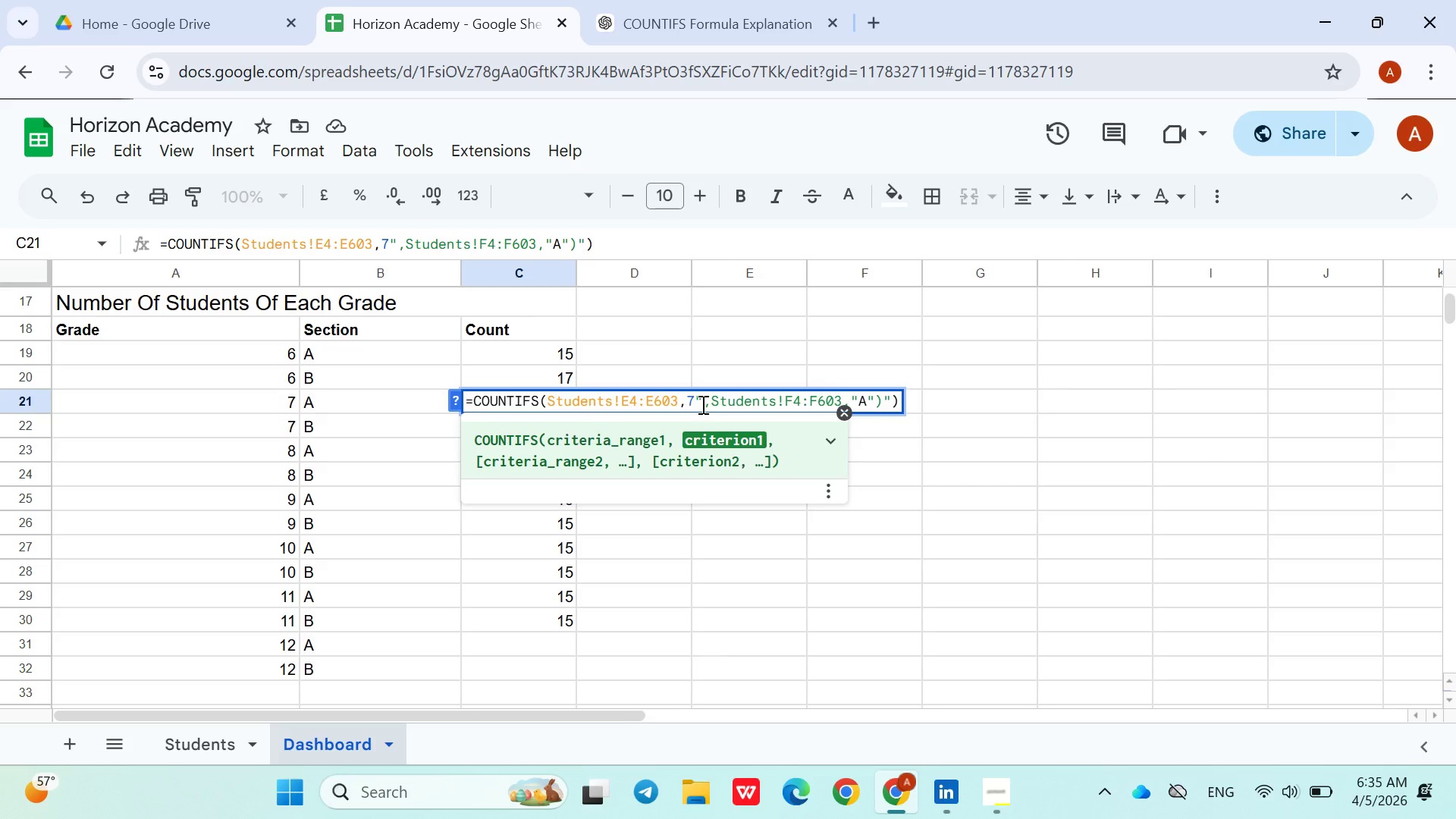 
key(Backspace)
 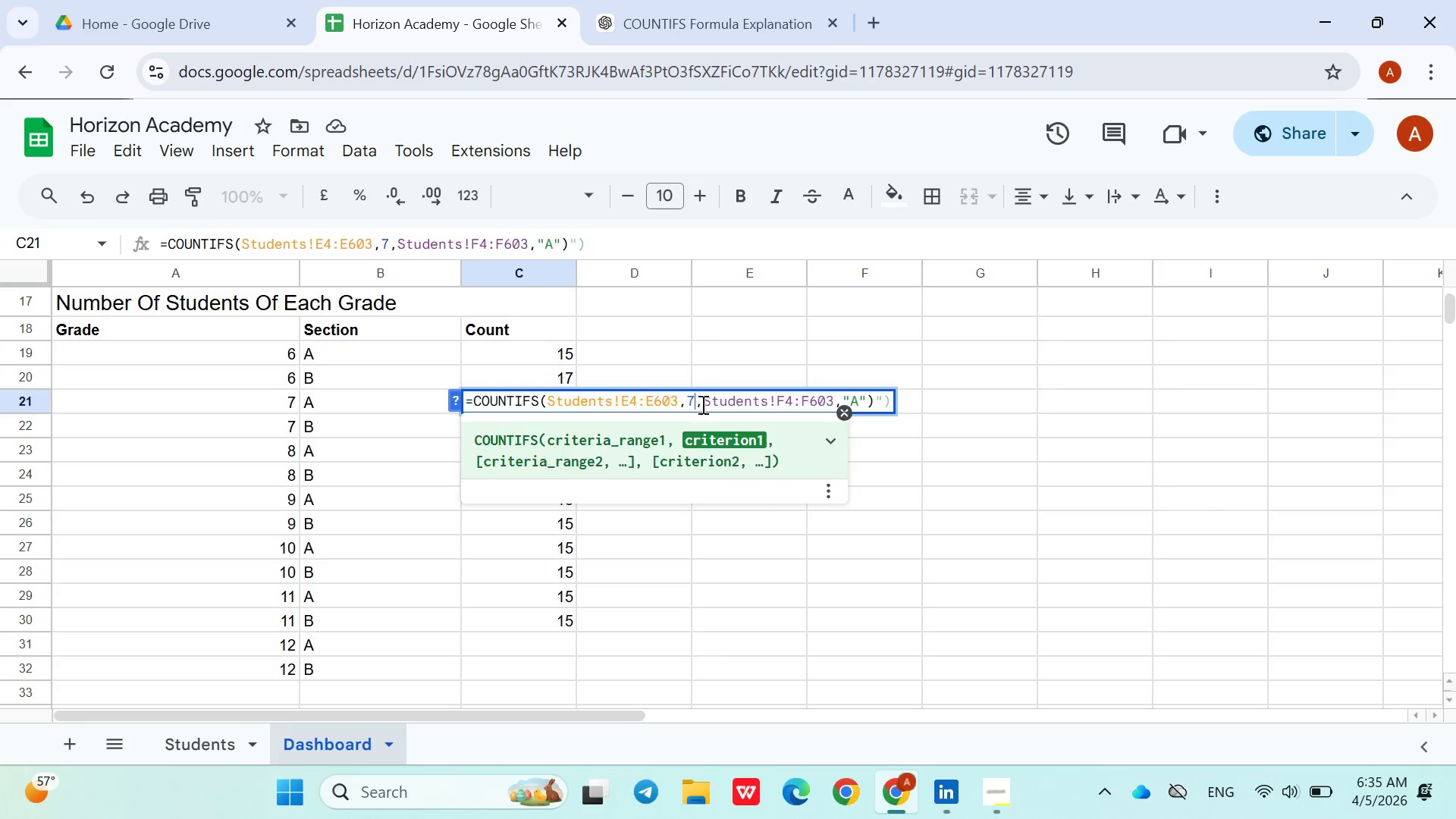 
key(Enter)
 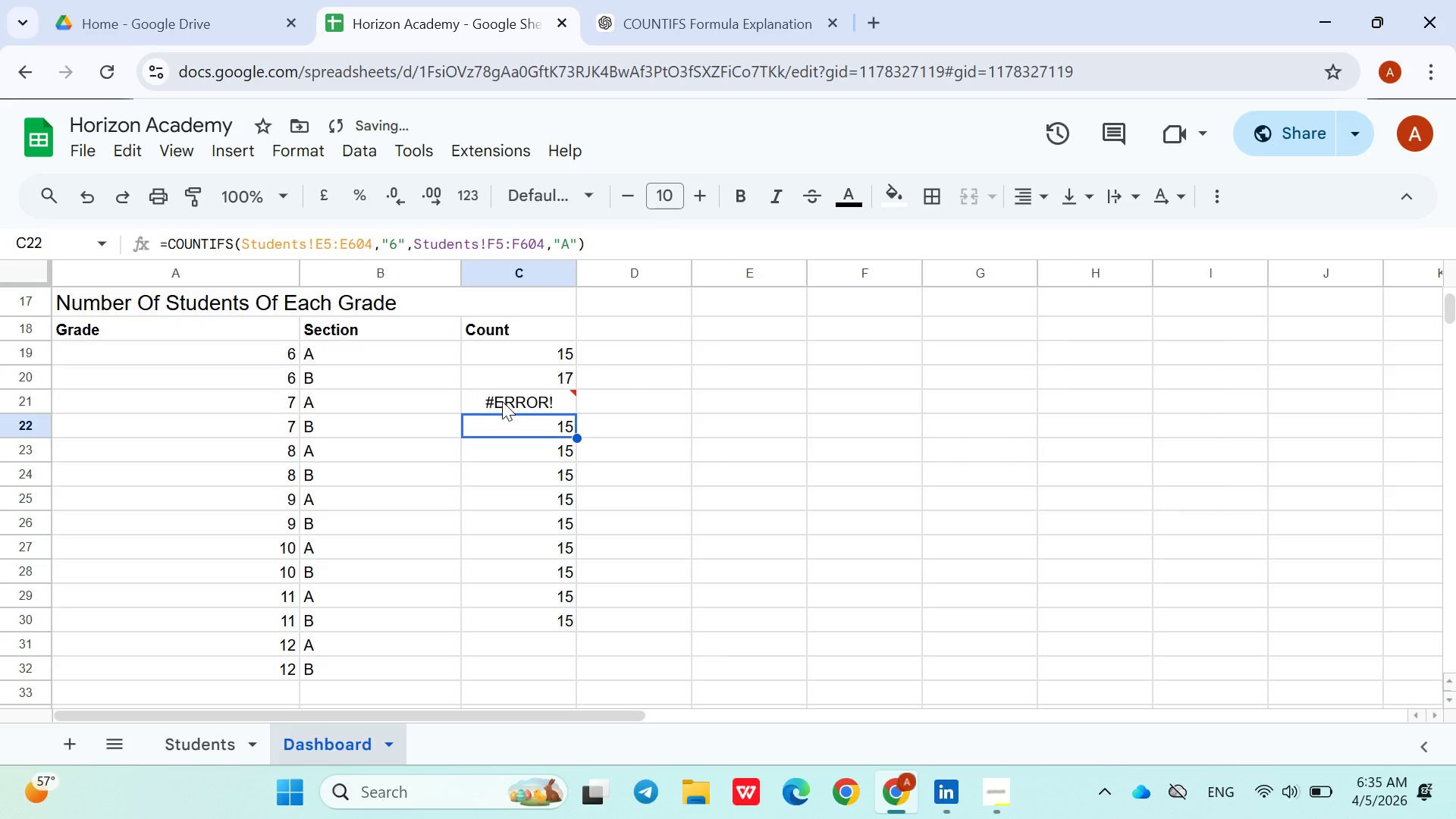 
double_click([496, 401])
 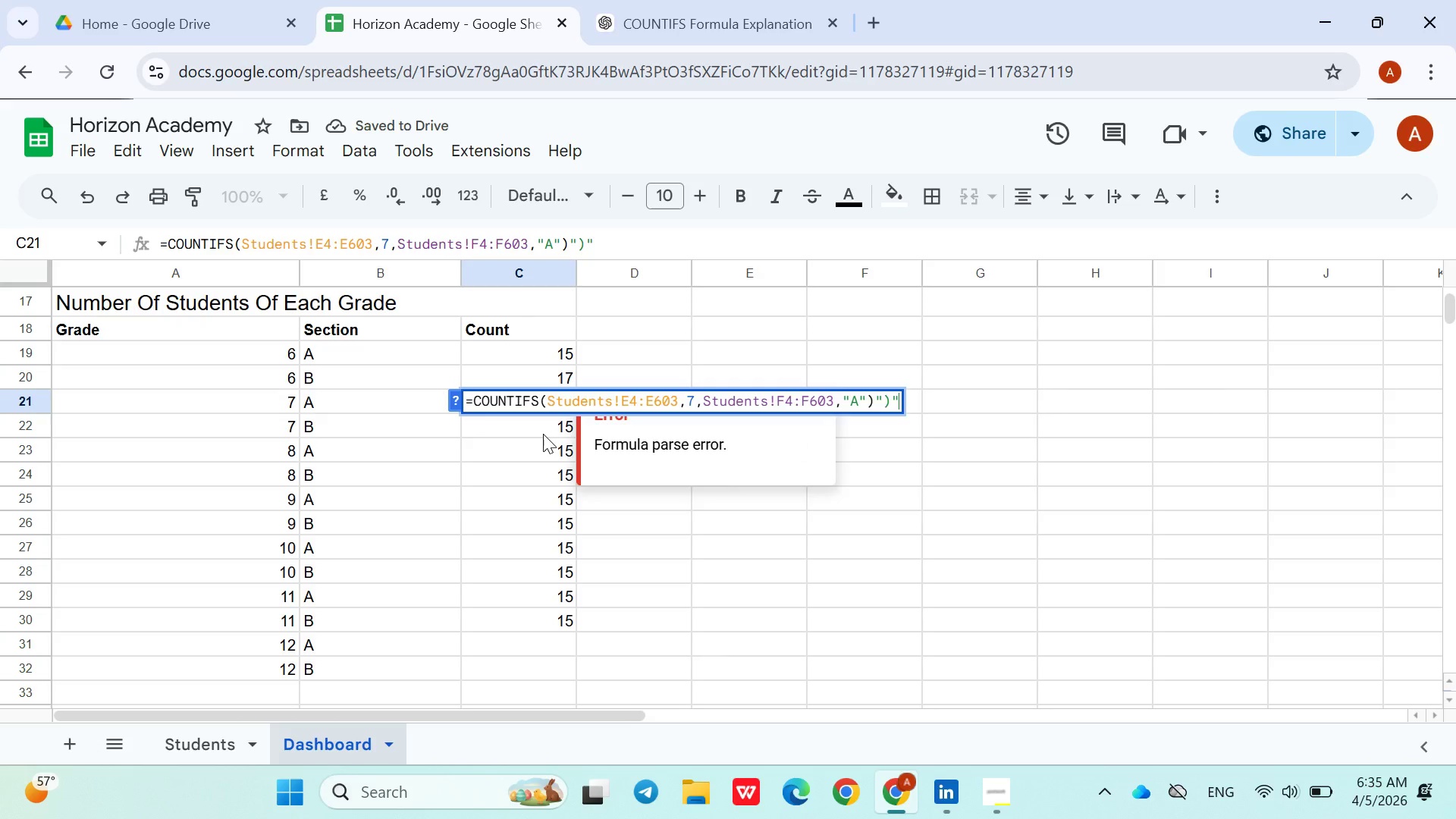 
double_click([532, 425])
 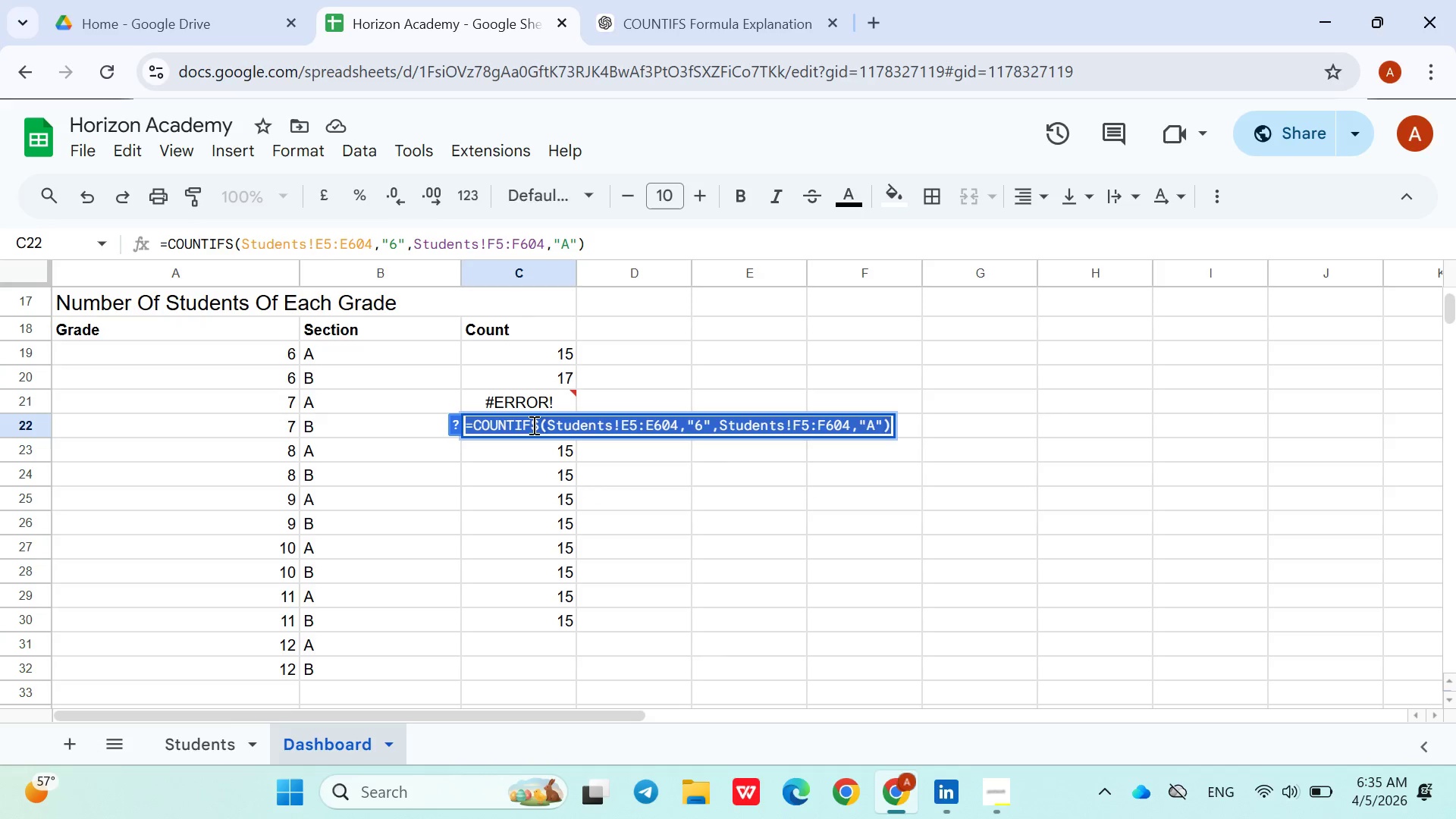 
triple_click([532, 425])
 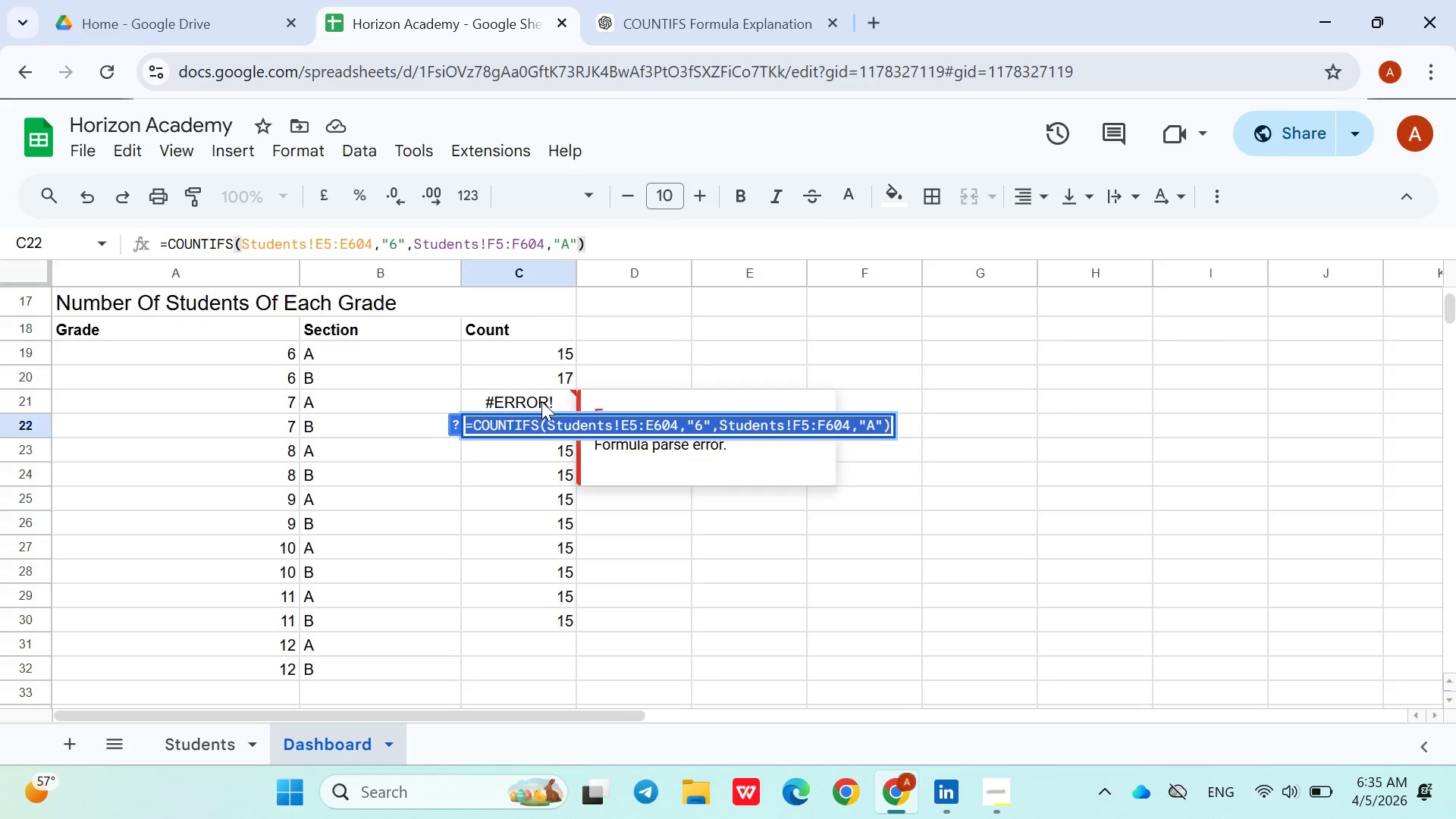 
double_click([541, 401])
 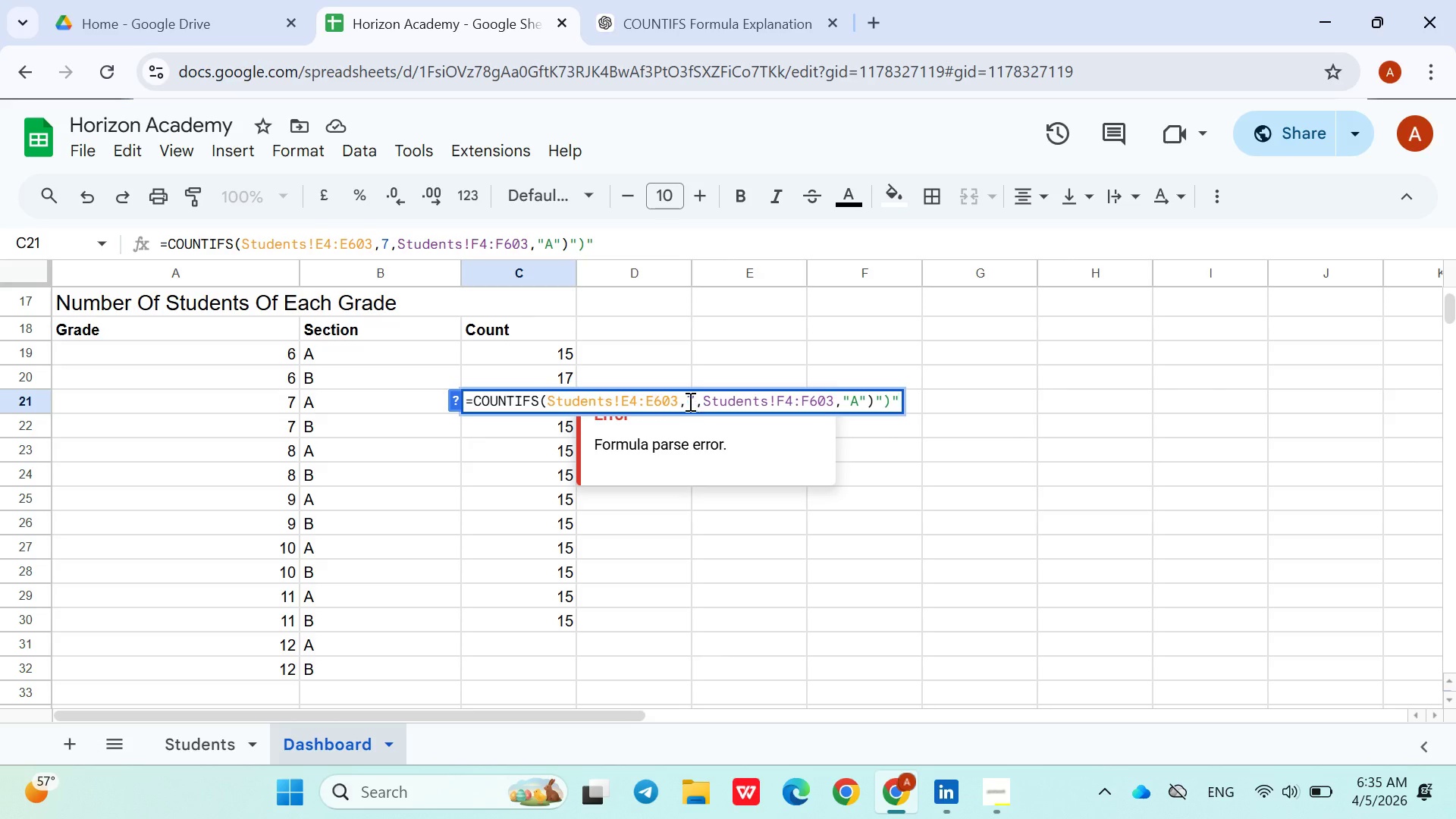 
left_click([688, 400])
 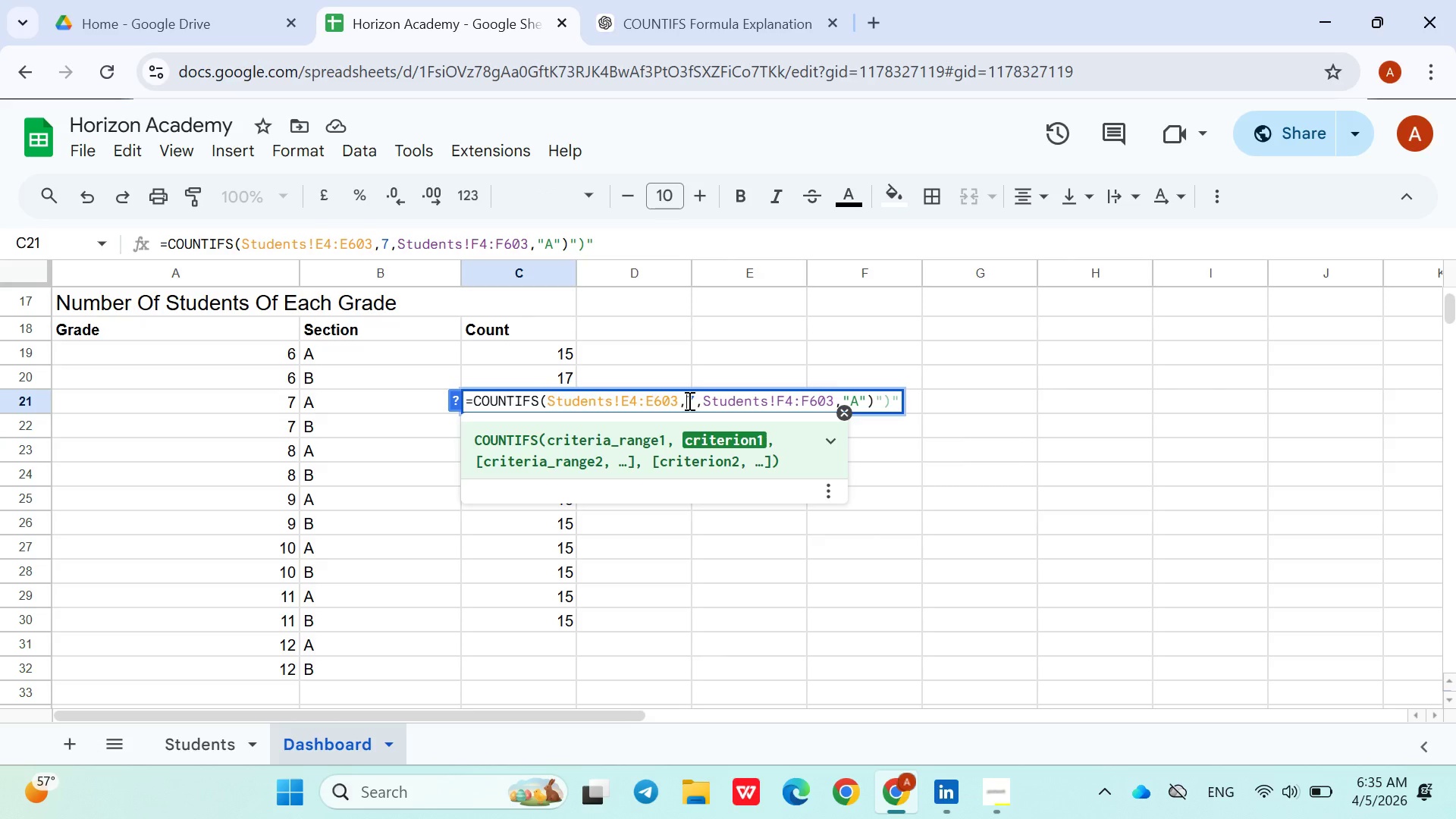 
key(Shift+Quote)
 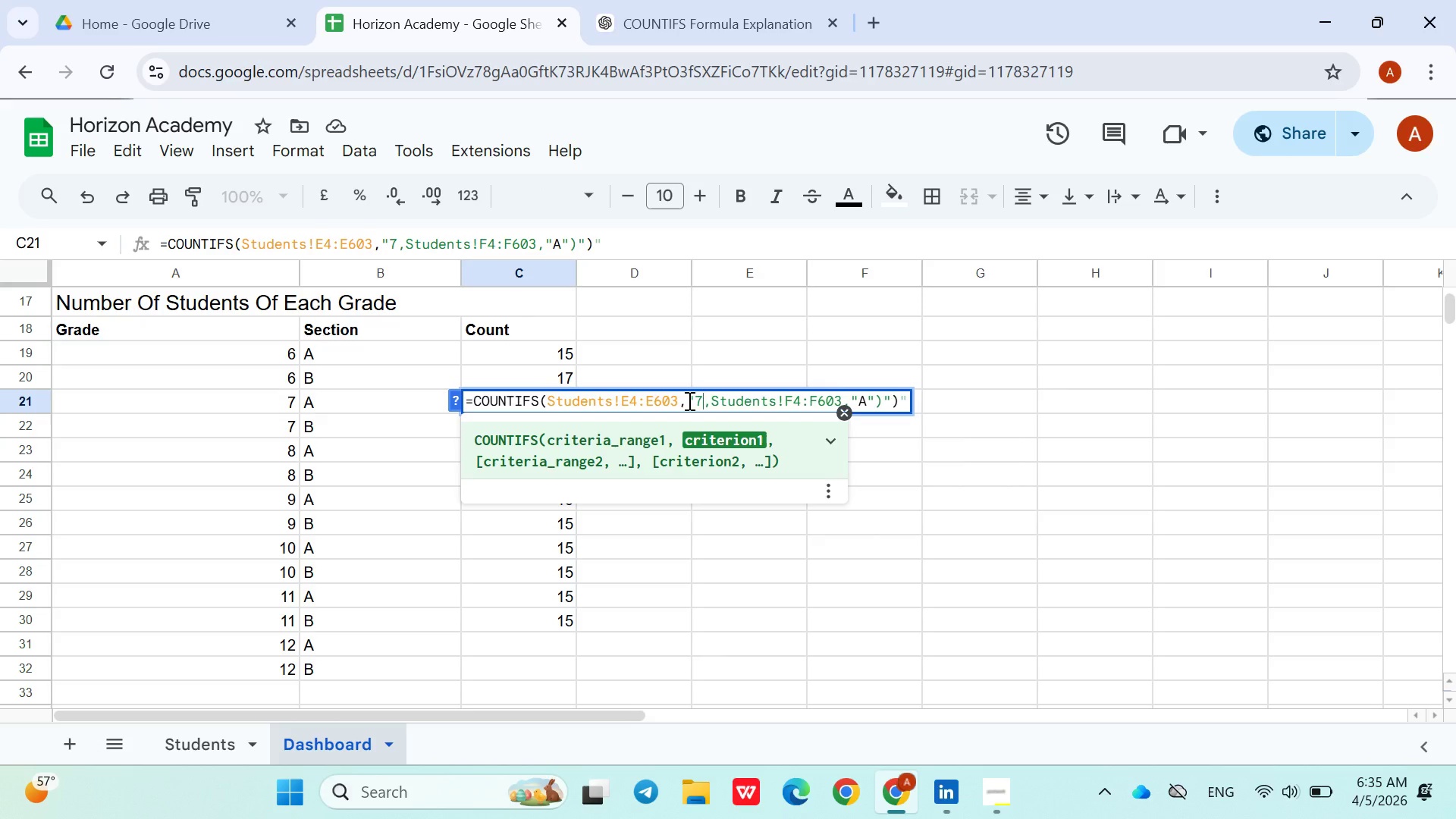 
key(ArrowRight)
 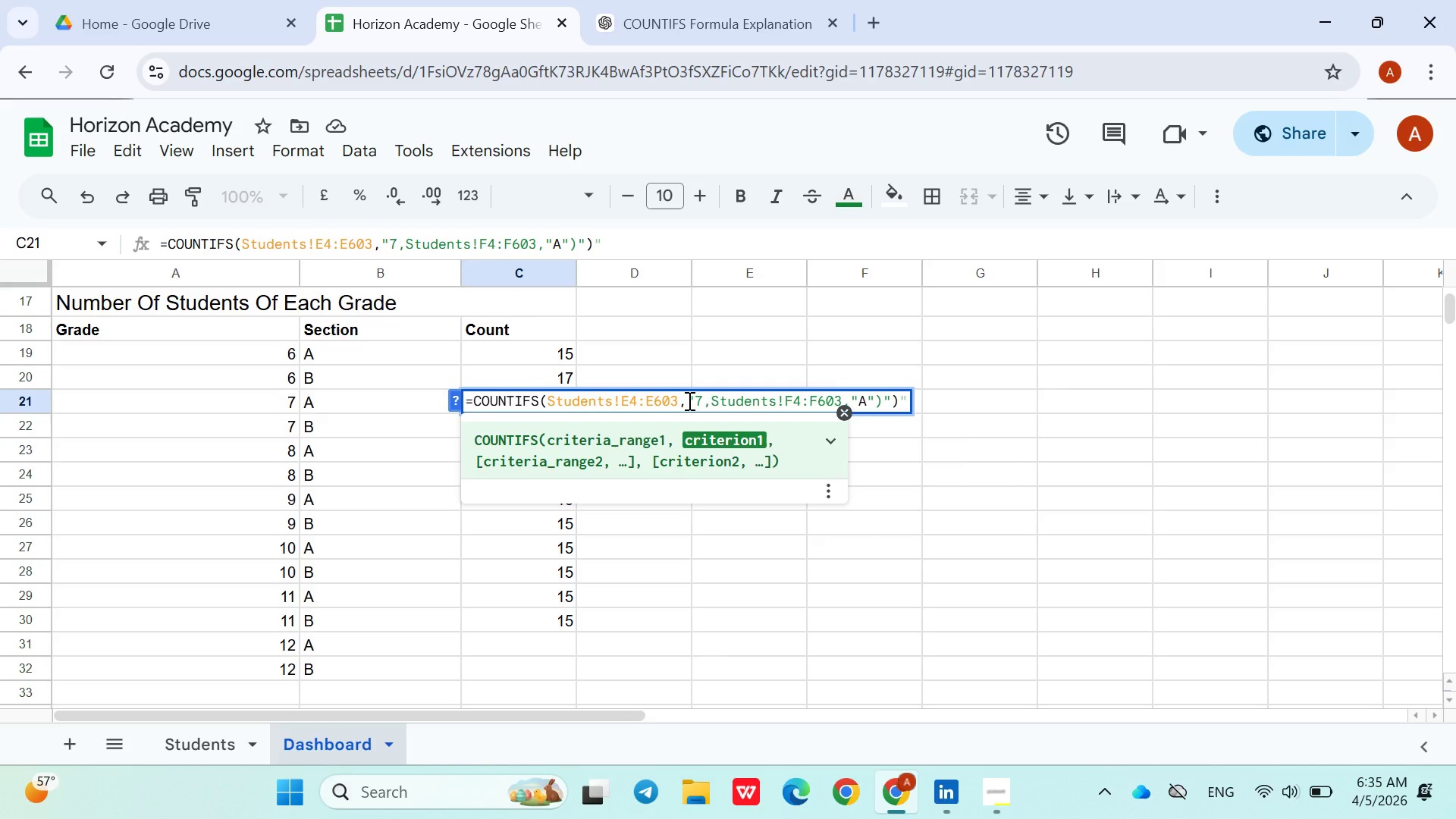 
key(Shift+ShiftRight)
 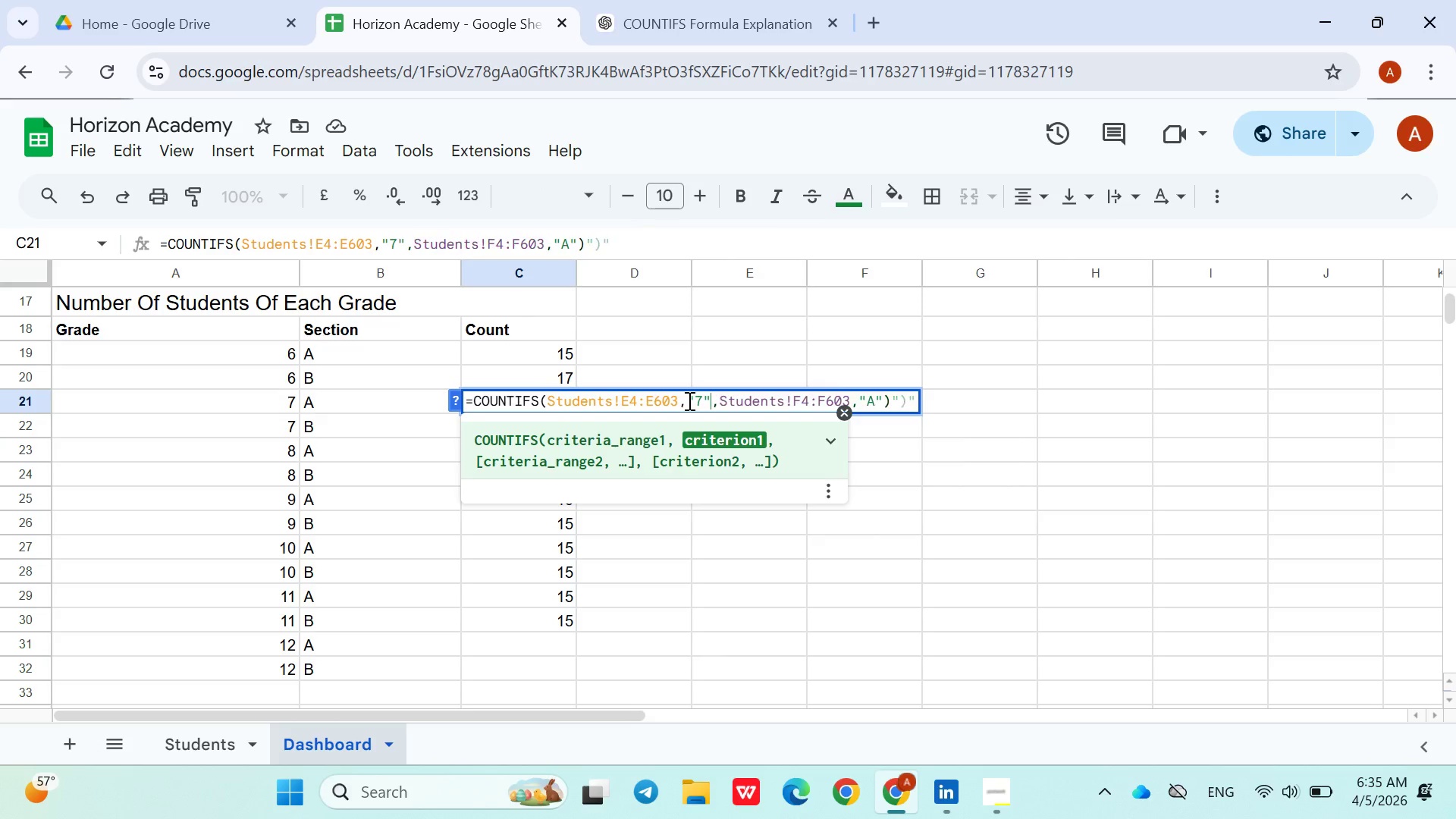 
key(Shift+Quote)
 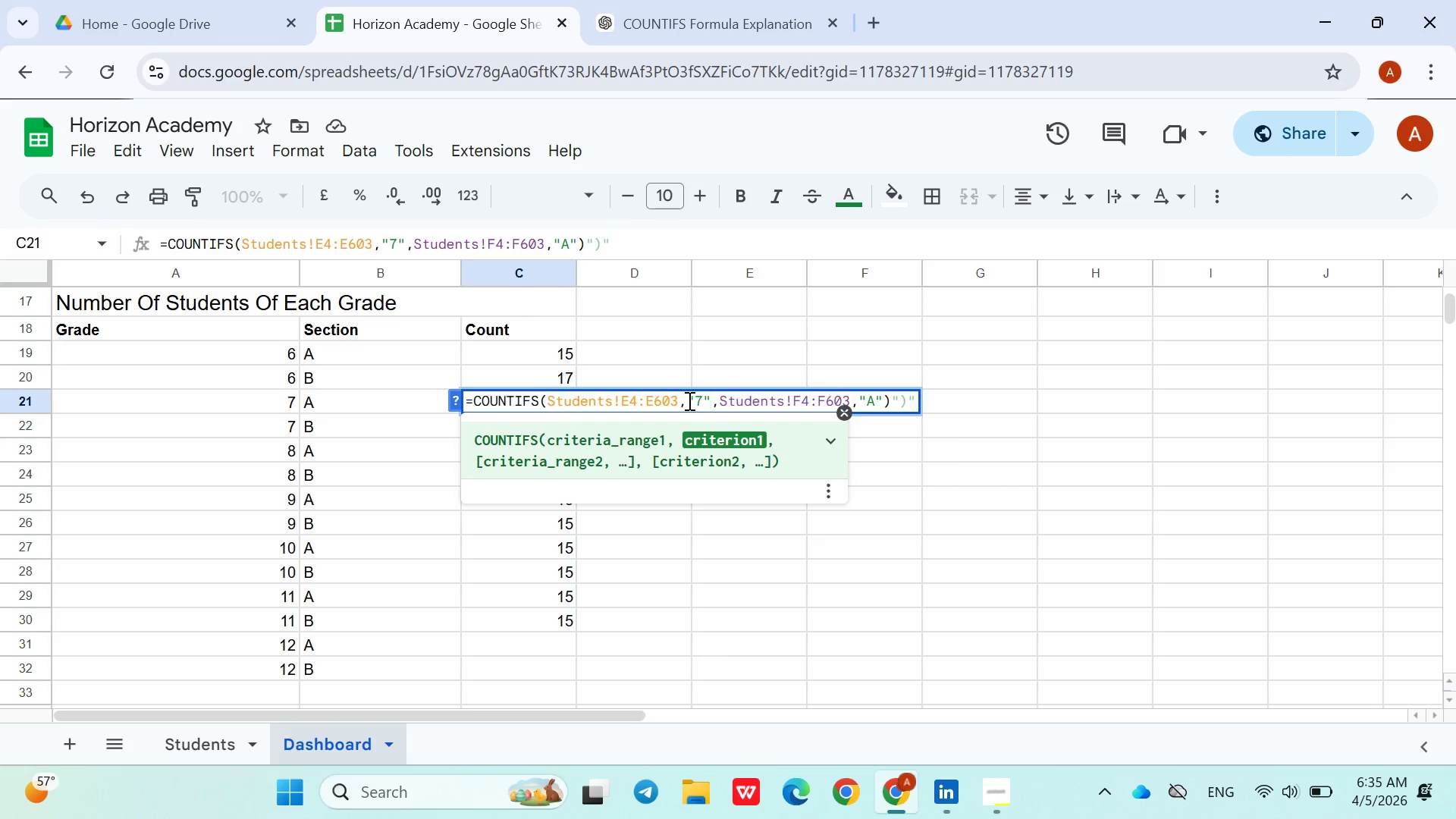 
key(Enter)
 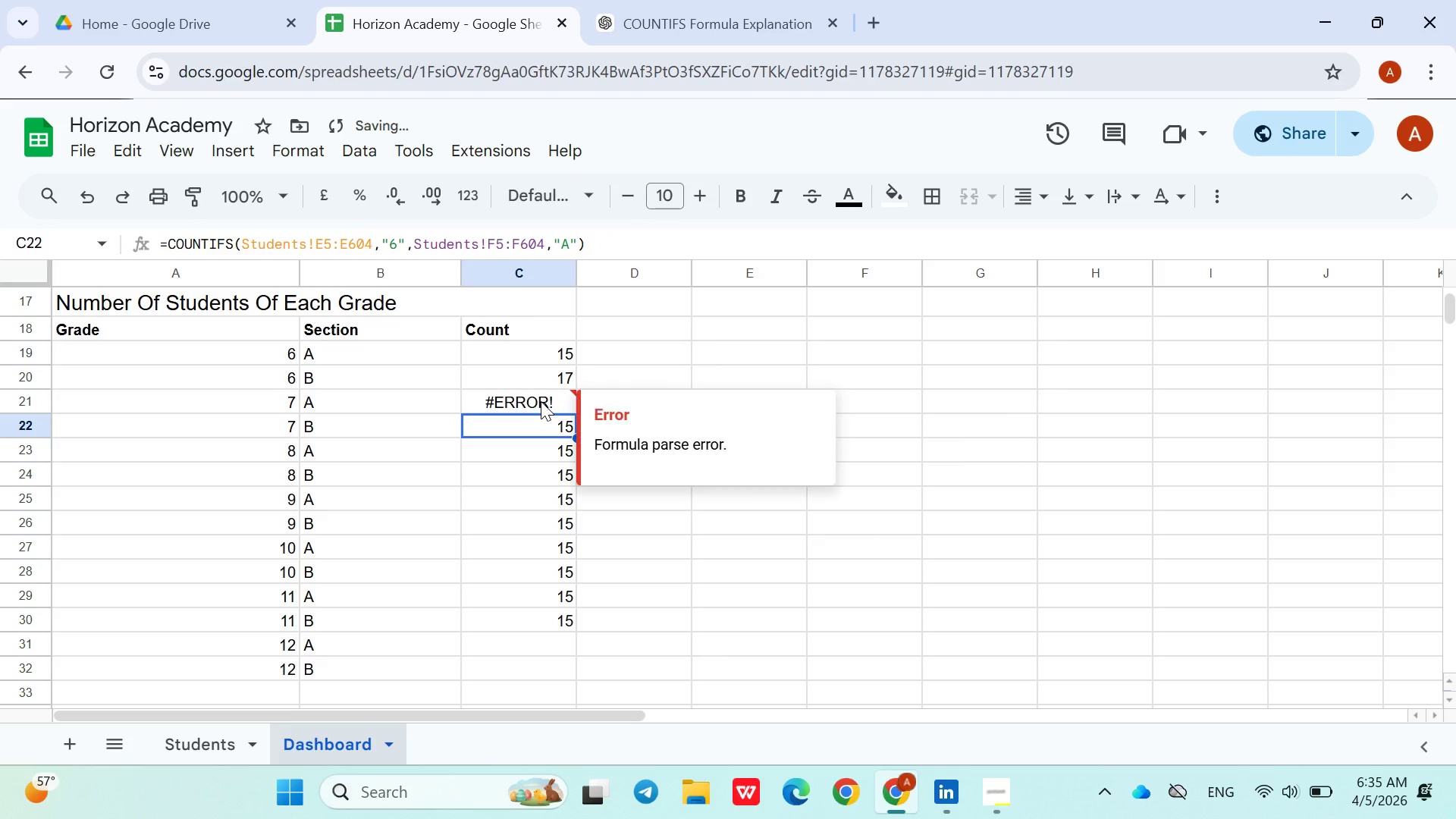 
double_click([541, 401])
 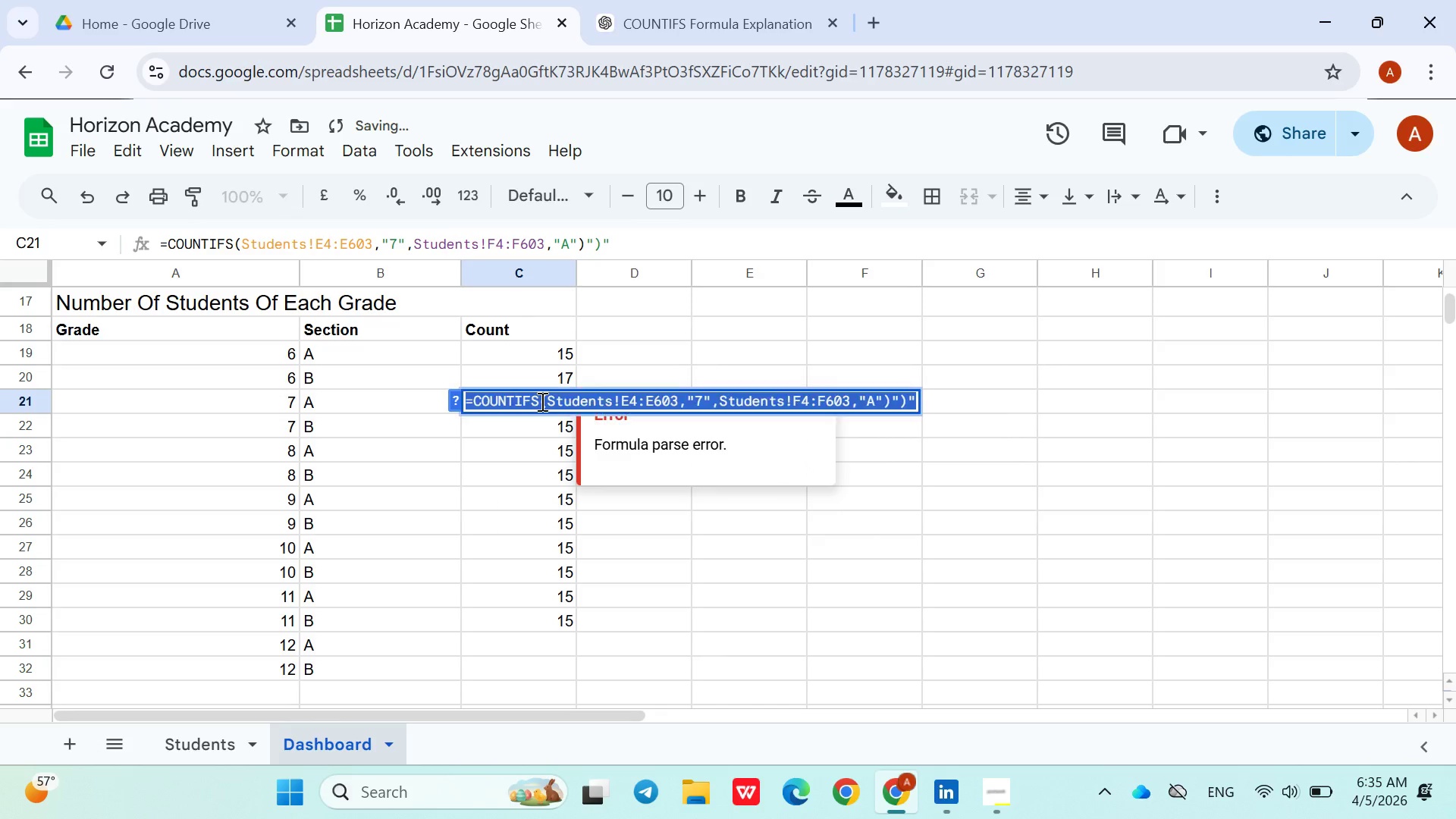 
triple_click([541, 401])
 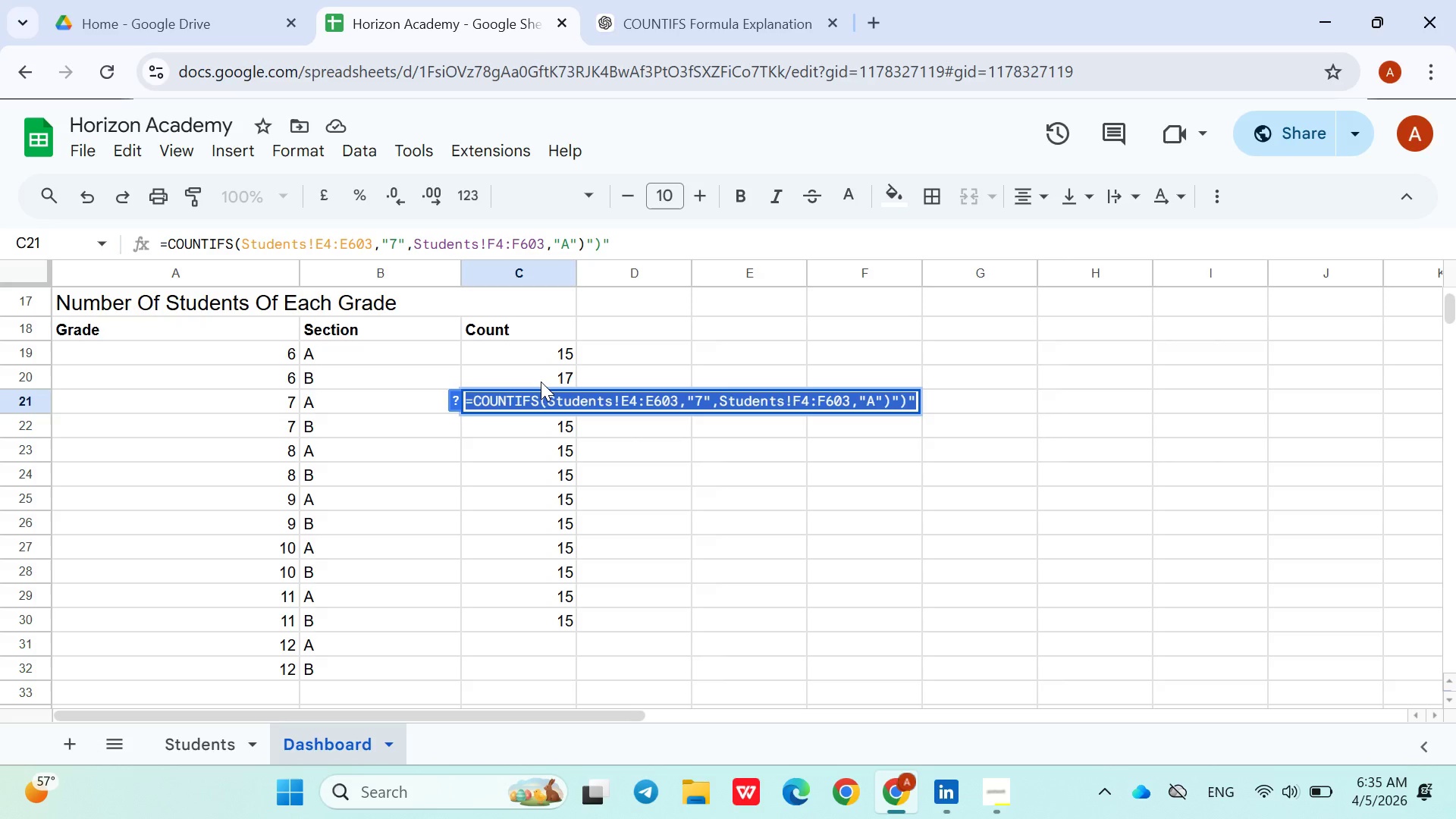 
wait(6.48)
 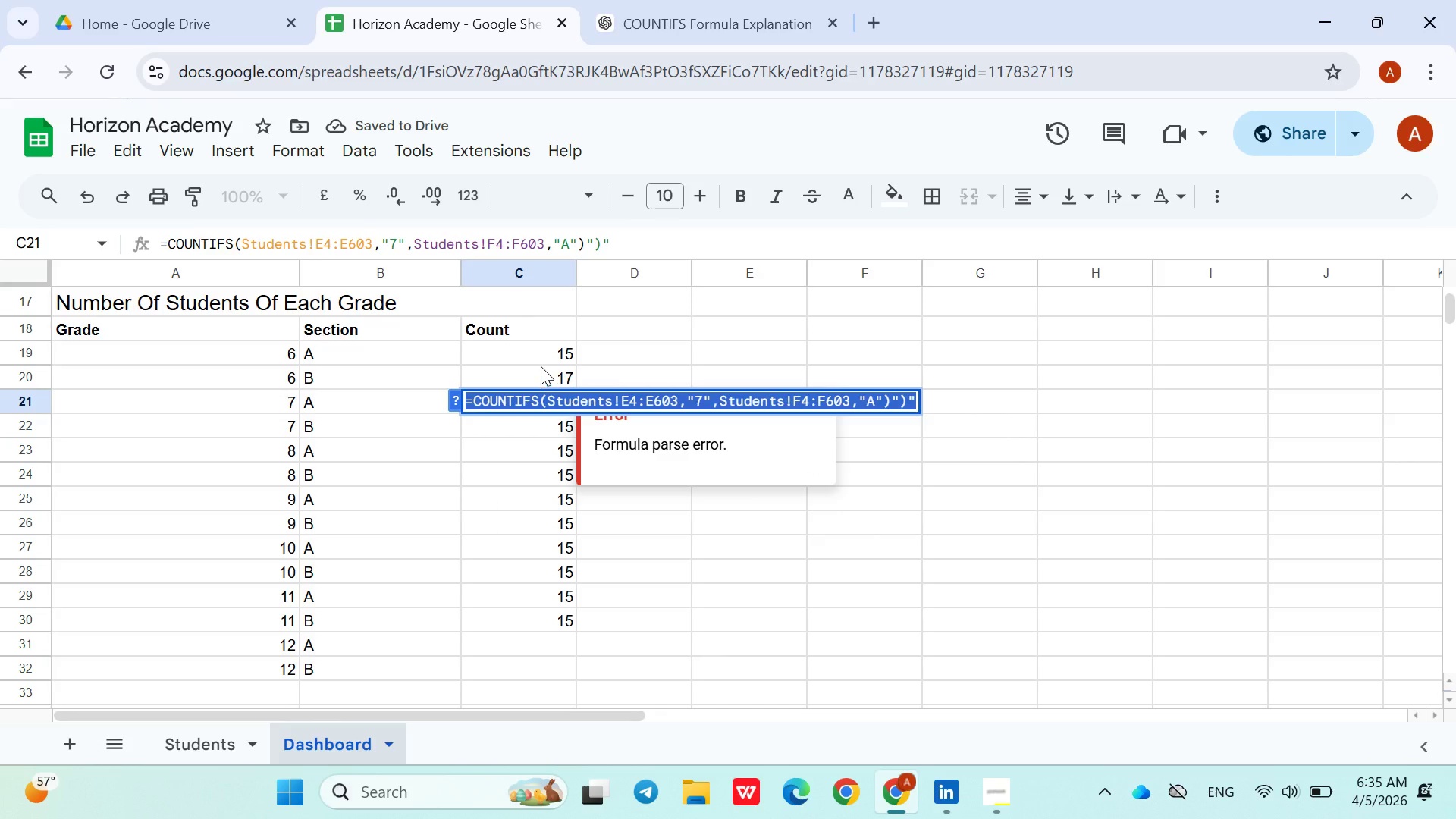 
double_click([541, 381])
 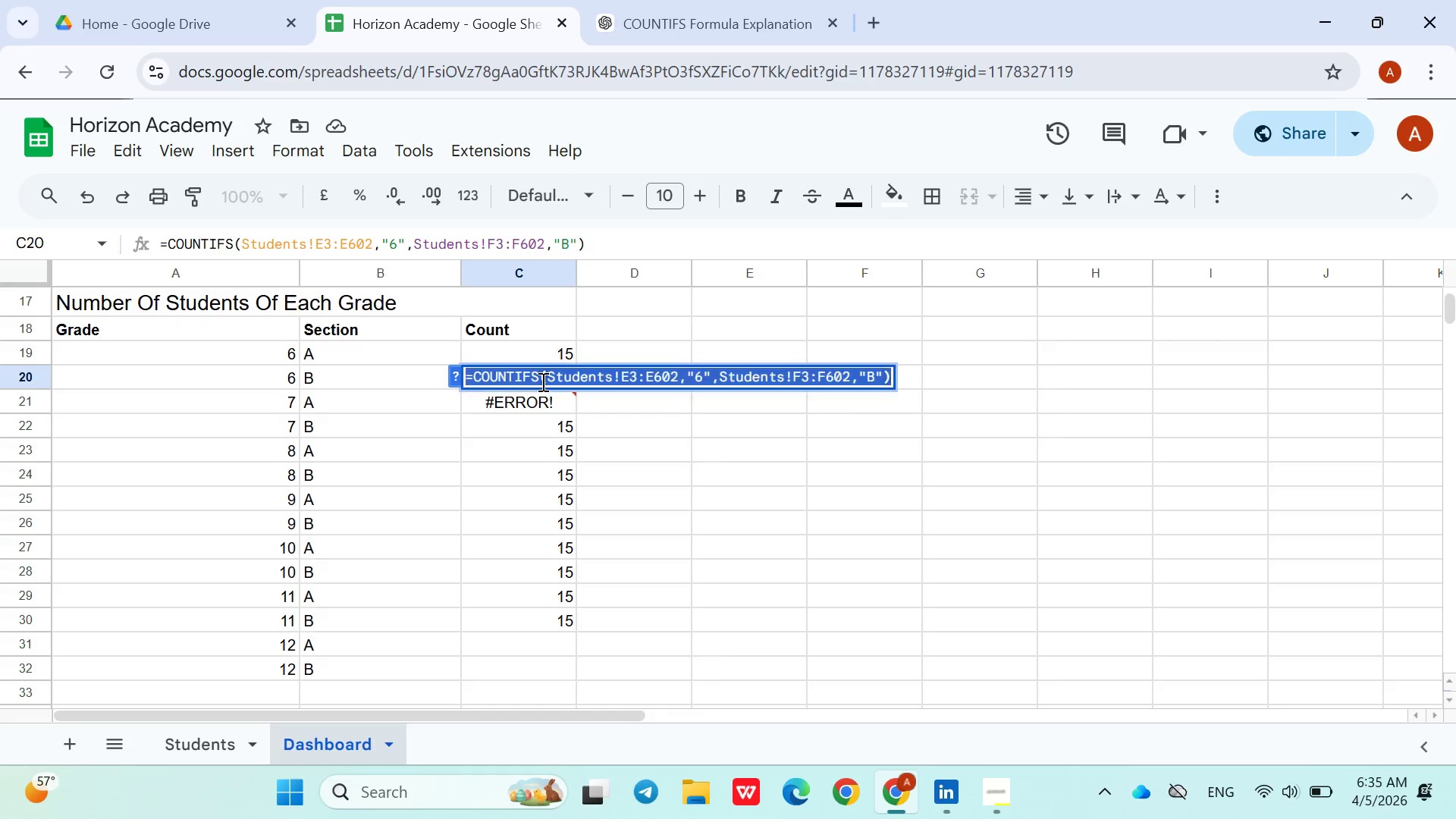 
triple_click([541, 381])
 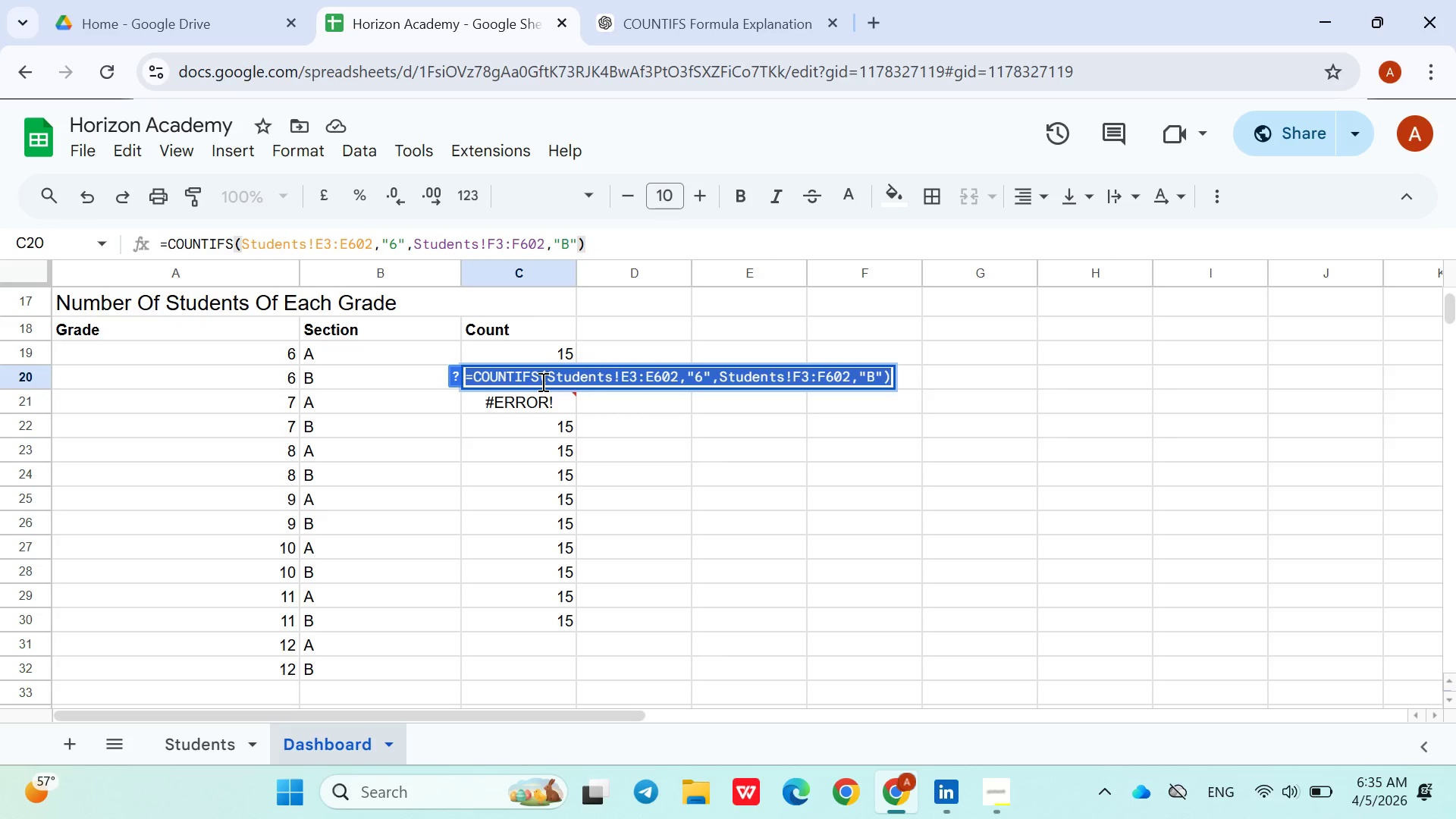 
key(Control+C)
 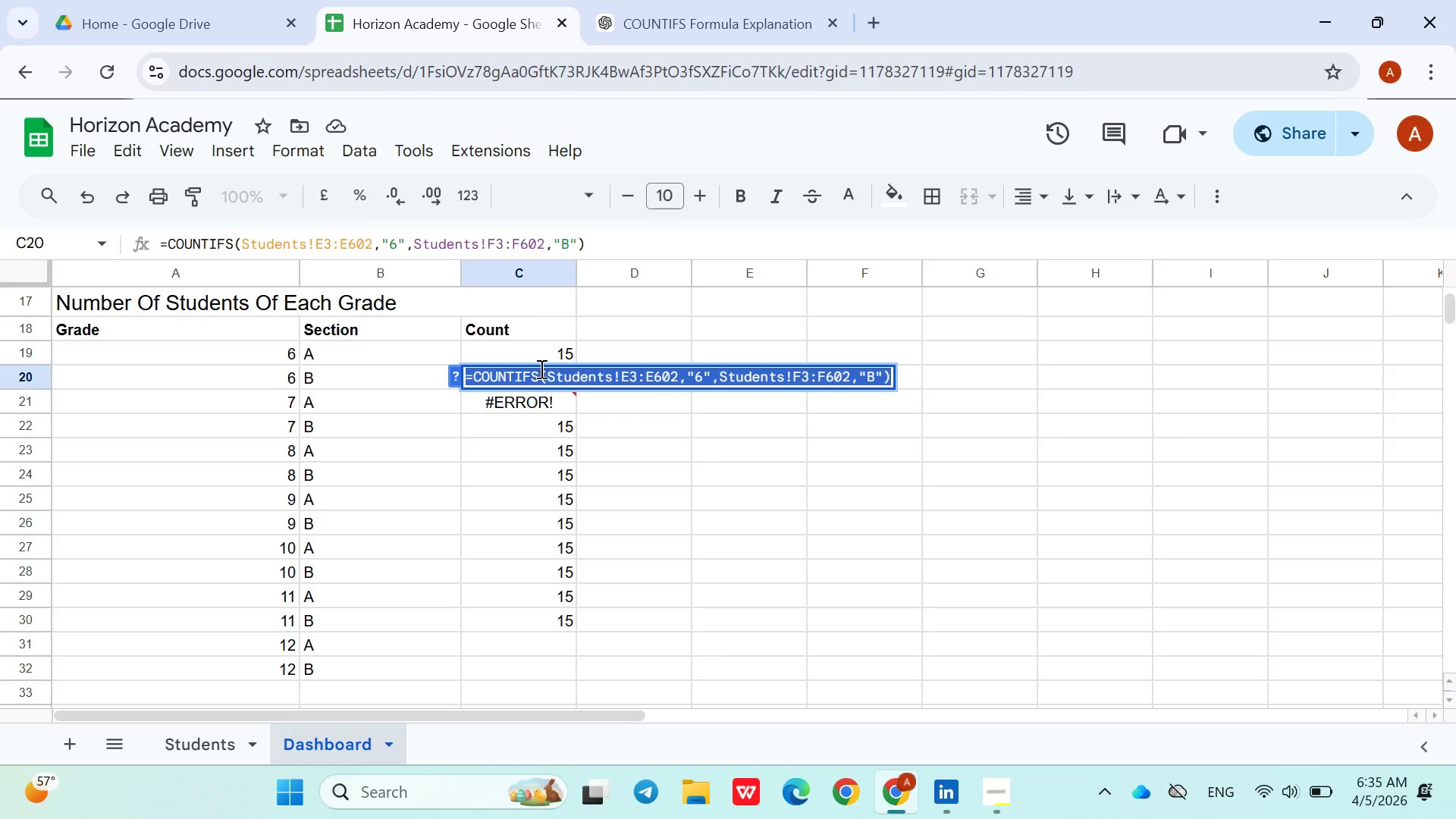 
double_click([540, 355])
 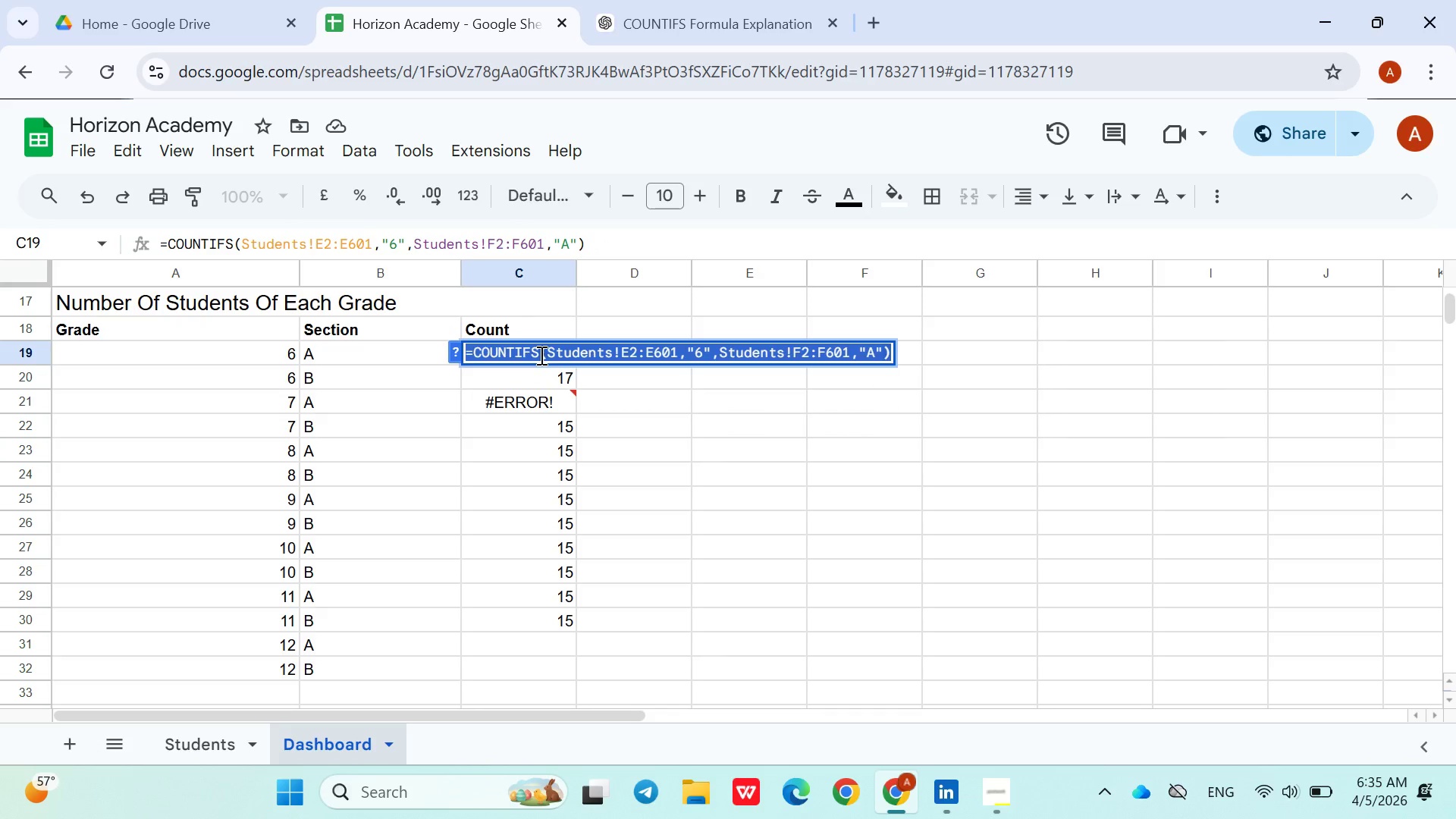 
triple_click([540, 355])
 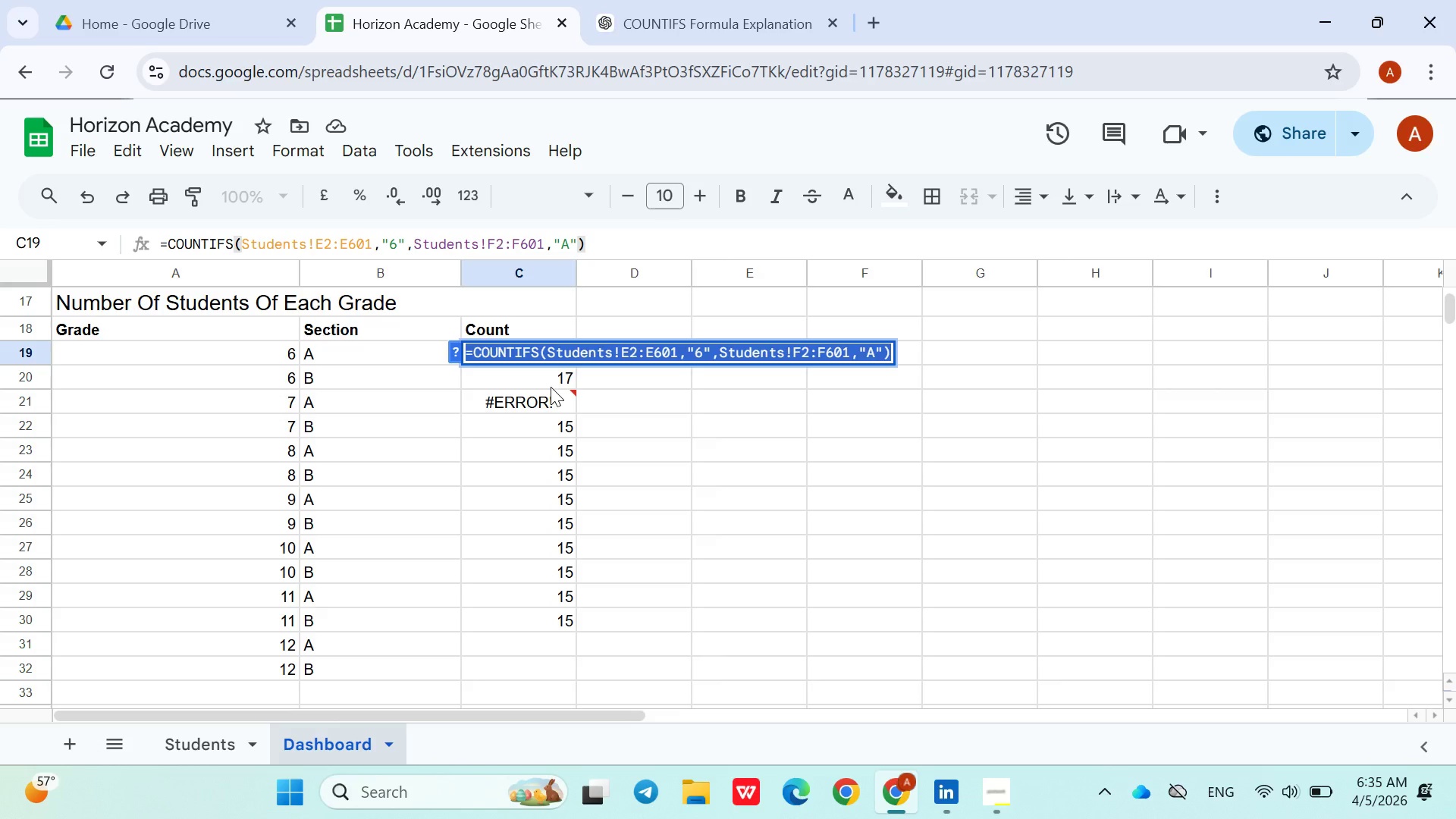 
double_click([551, 387])
 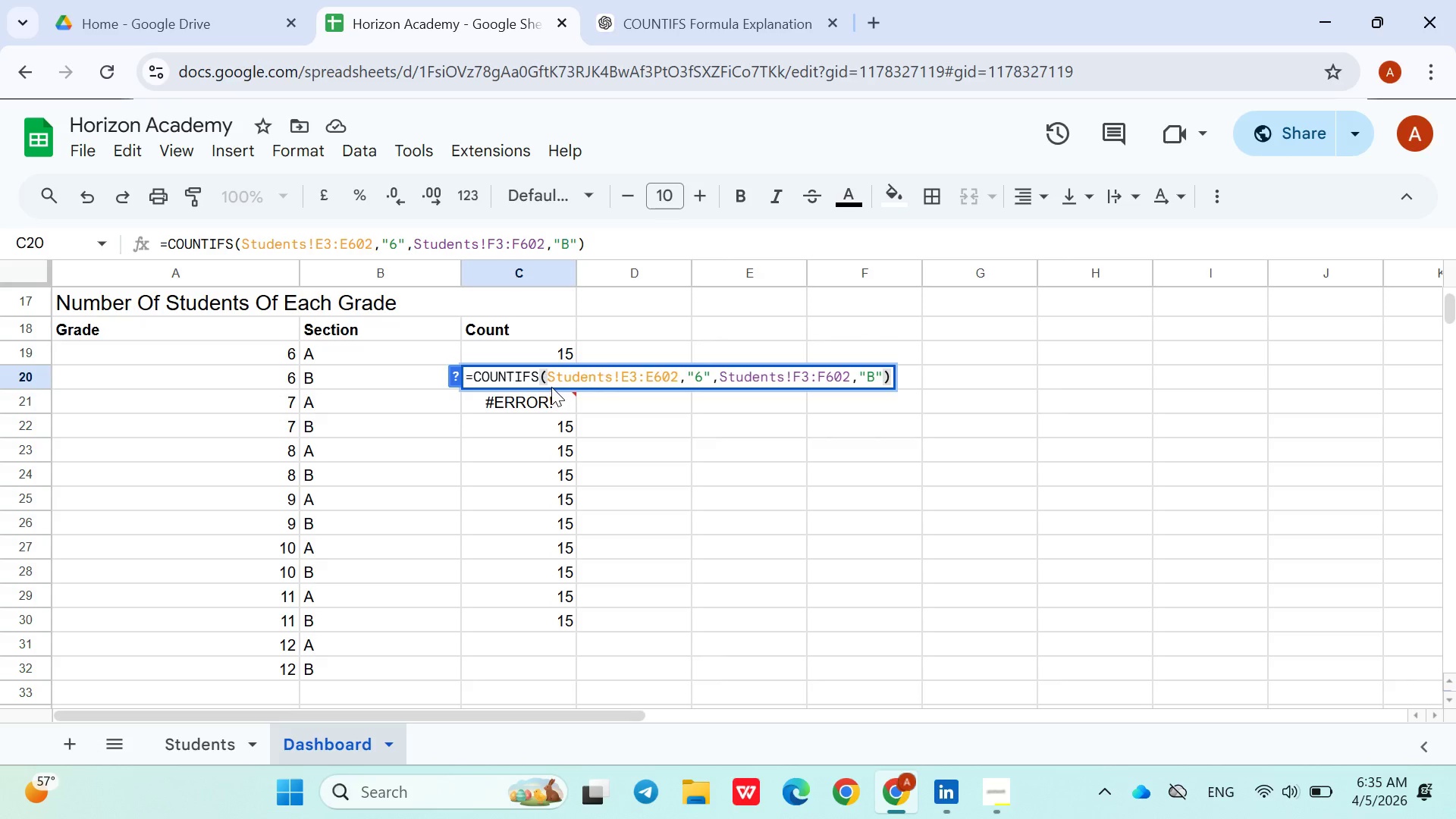 
triple_click([551, 387])
 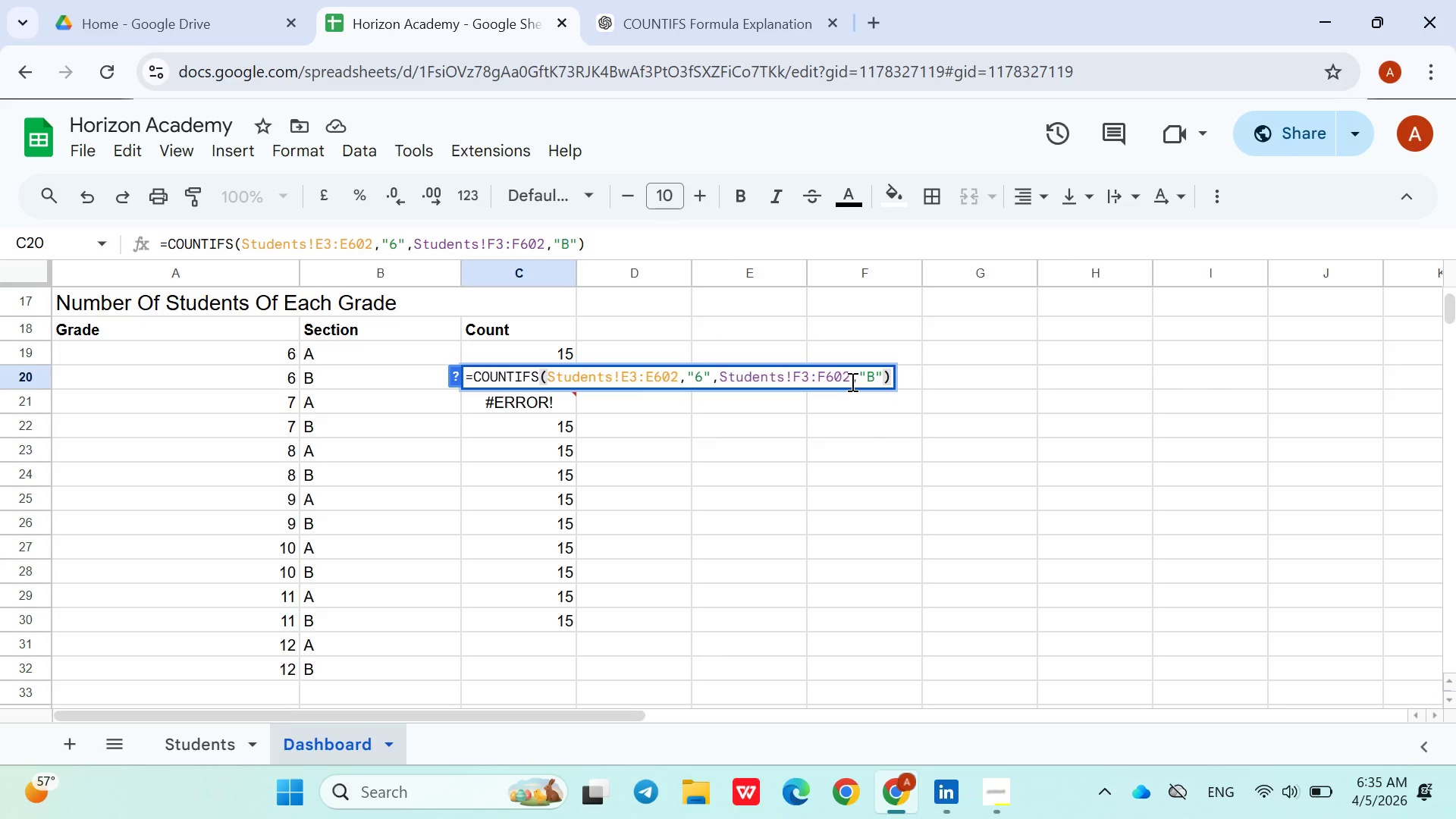 
left_click([851, 381])
 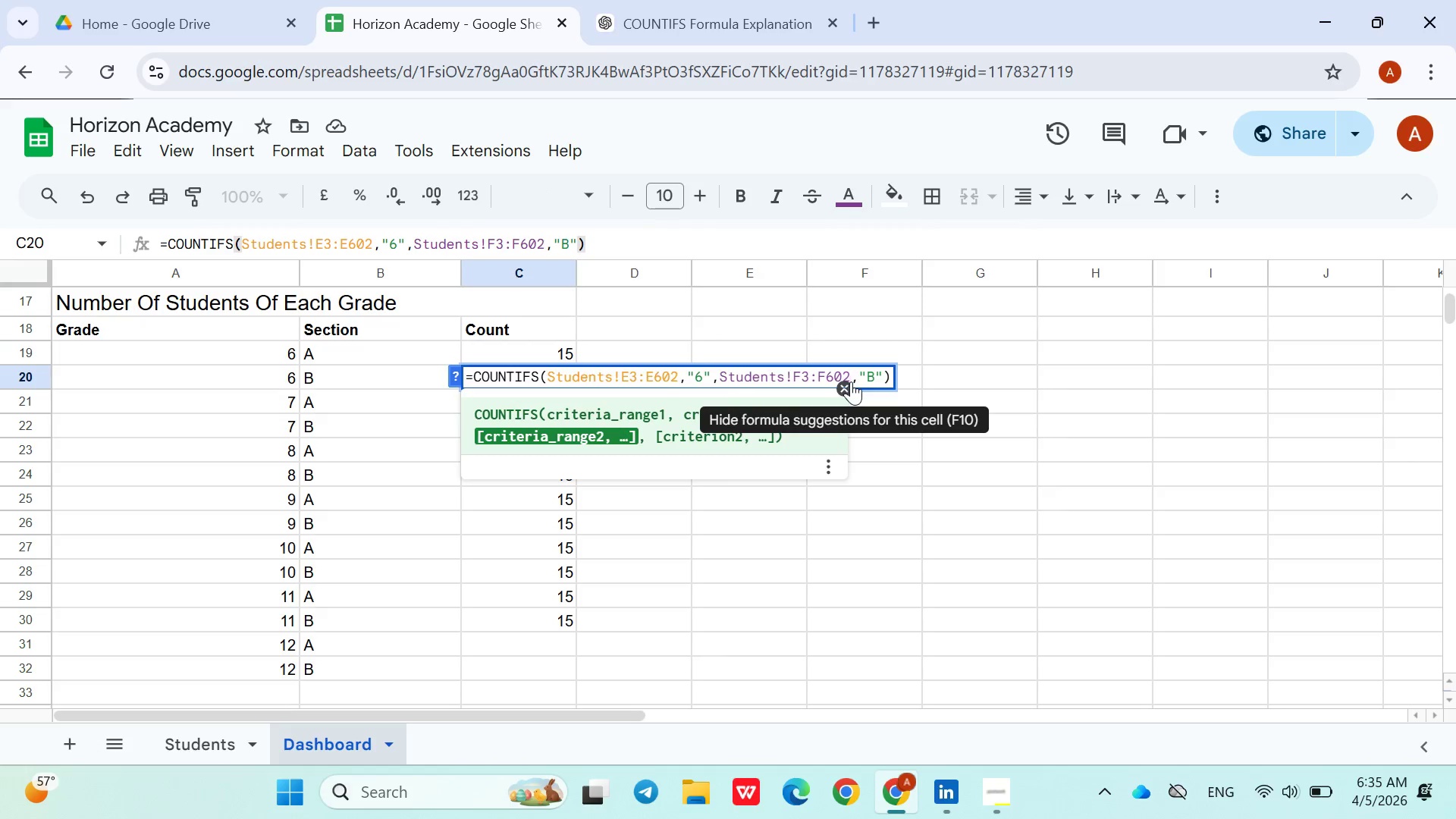 
key(Backspace)
 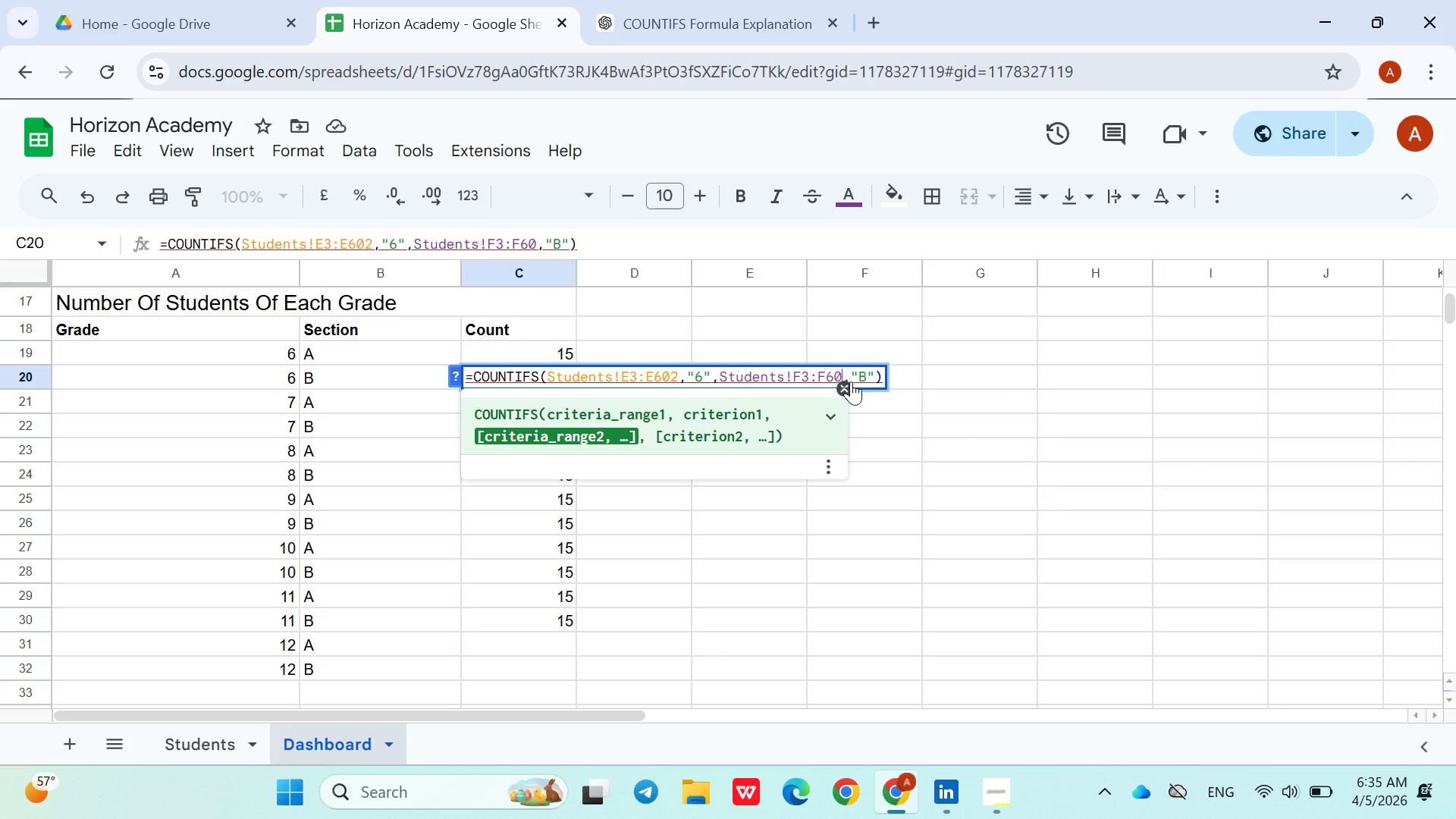 
key(1)
 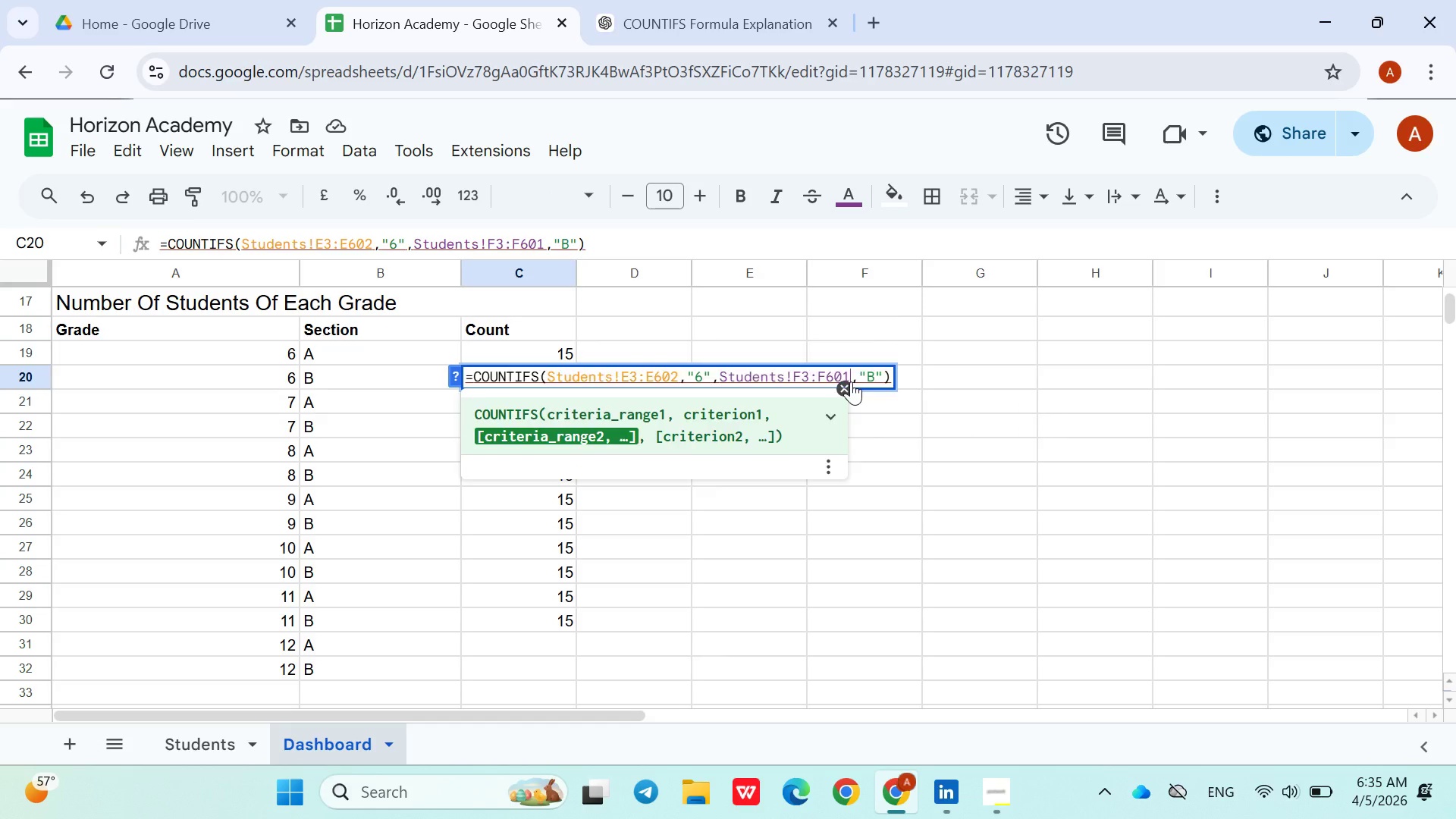 
key(Enter)
 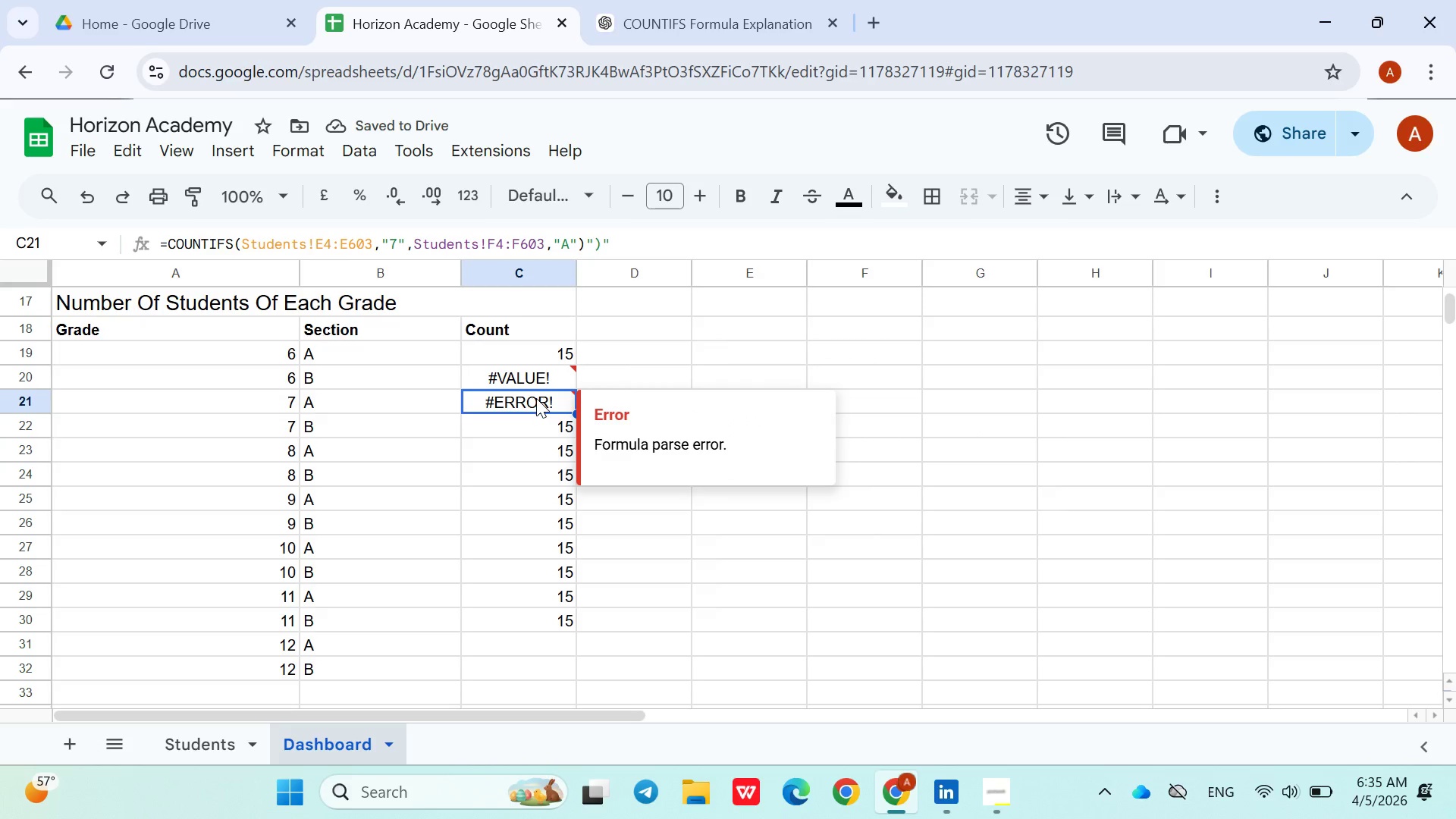 
wait(6.11)
 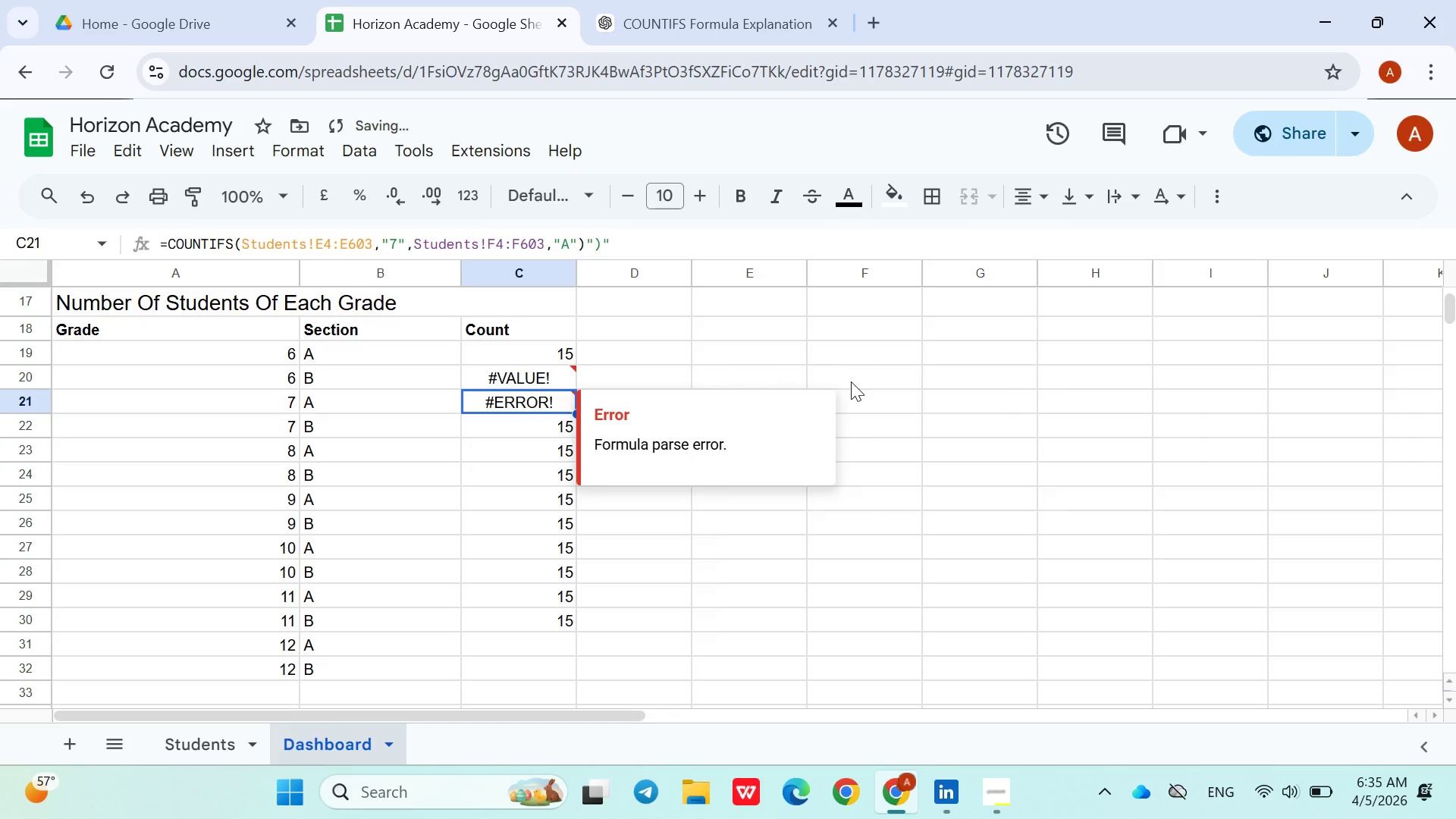 
double_click([511, 372])
 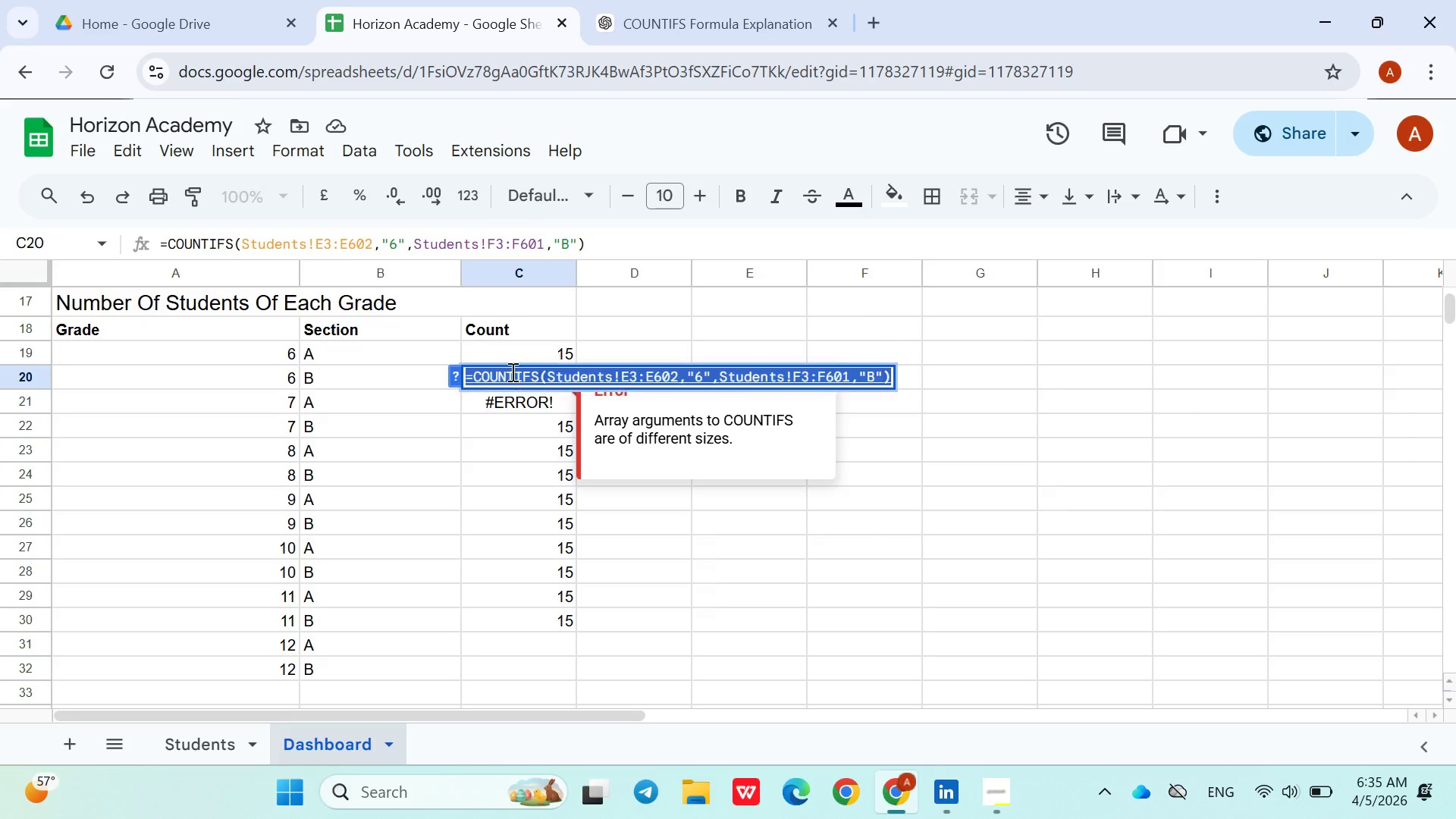 
triple_click([511, 372])
 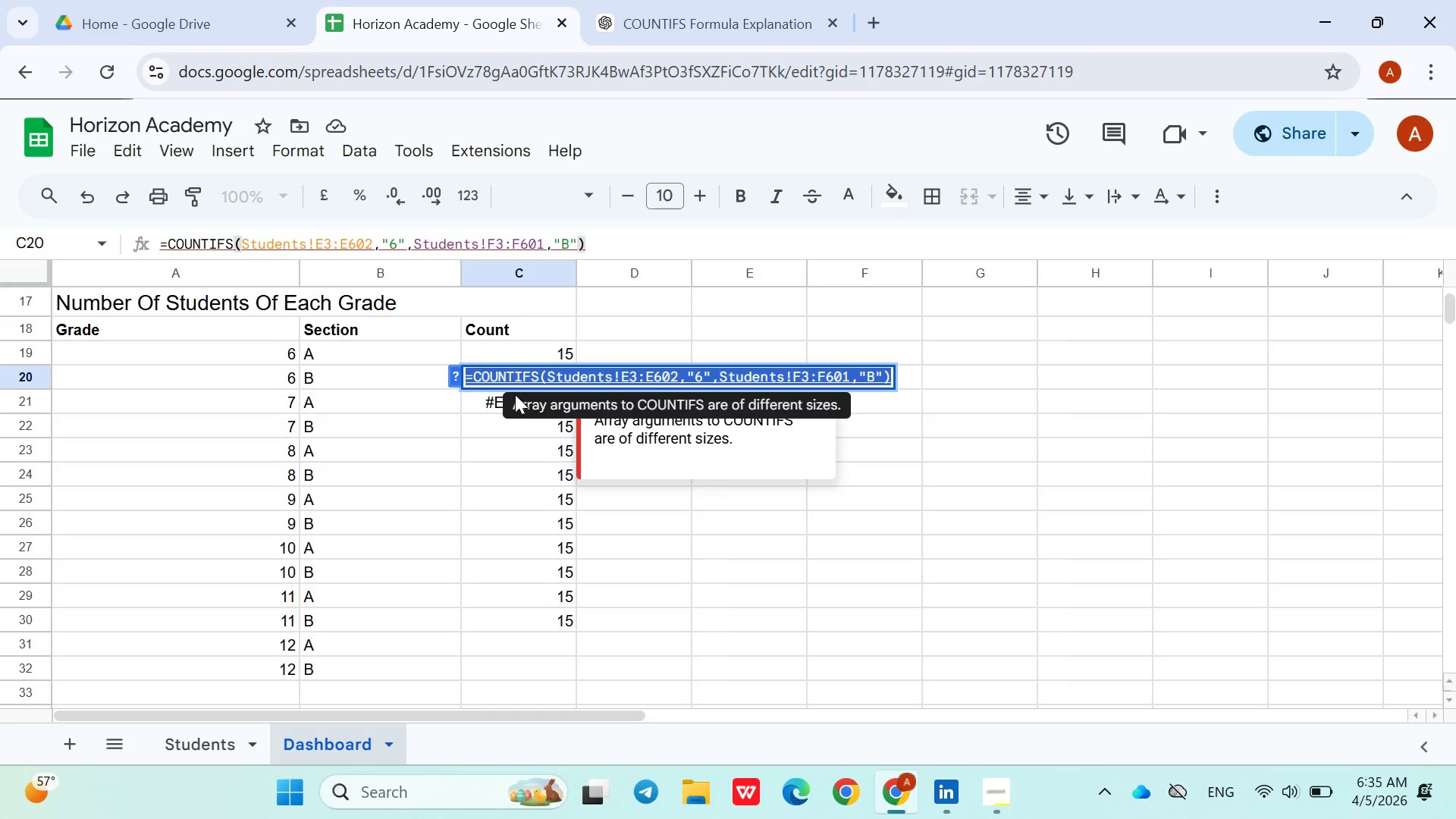 
double_click([495, 398])
 